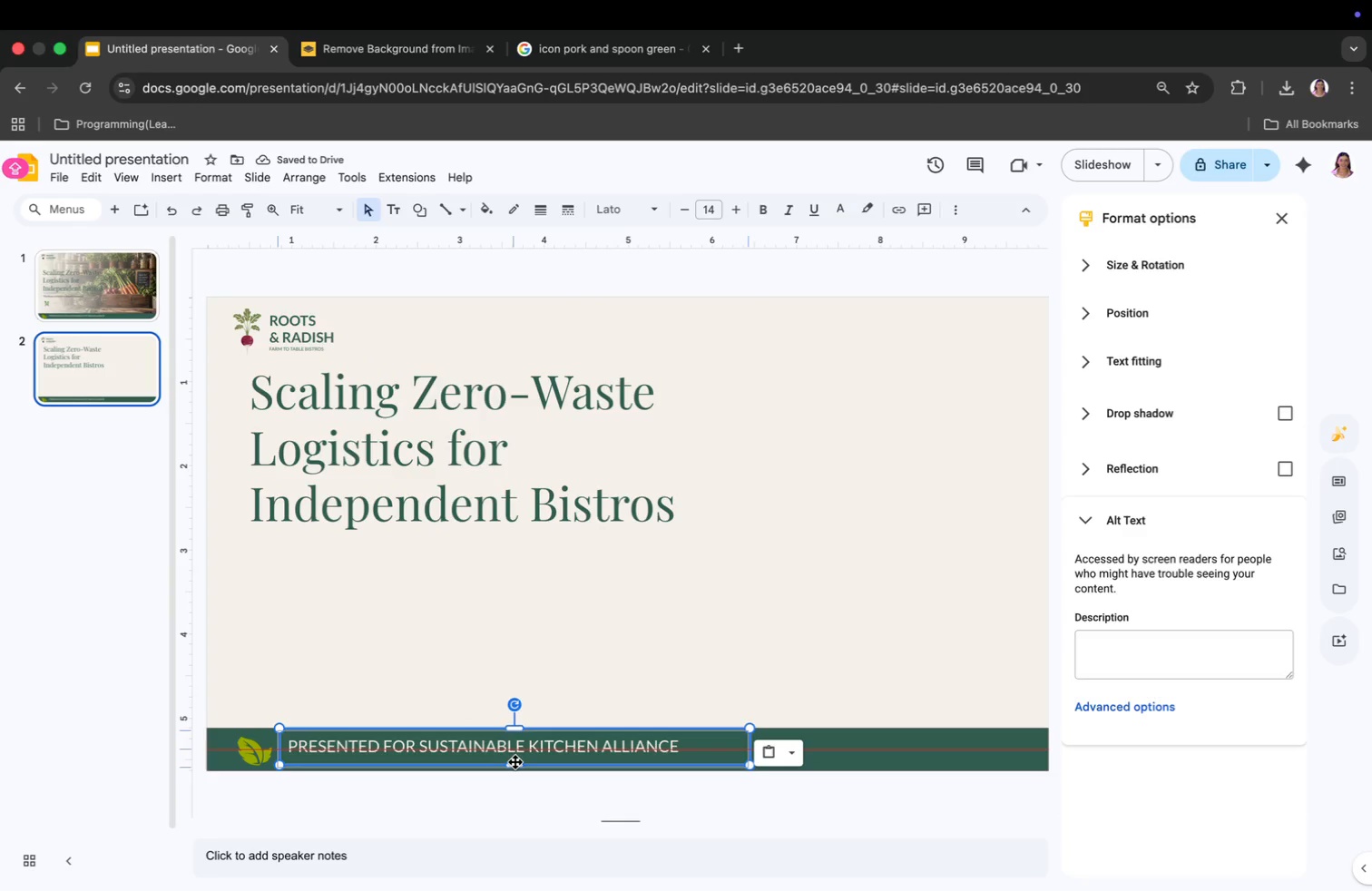 
left_click([475, 612])
 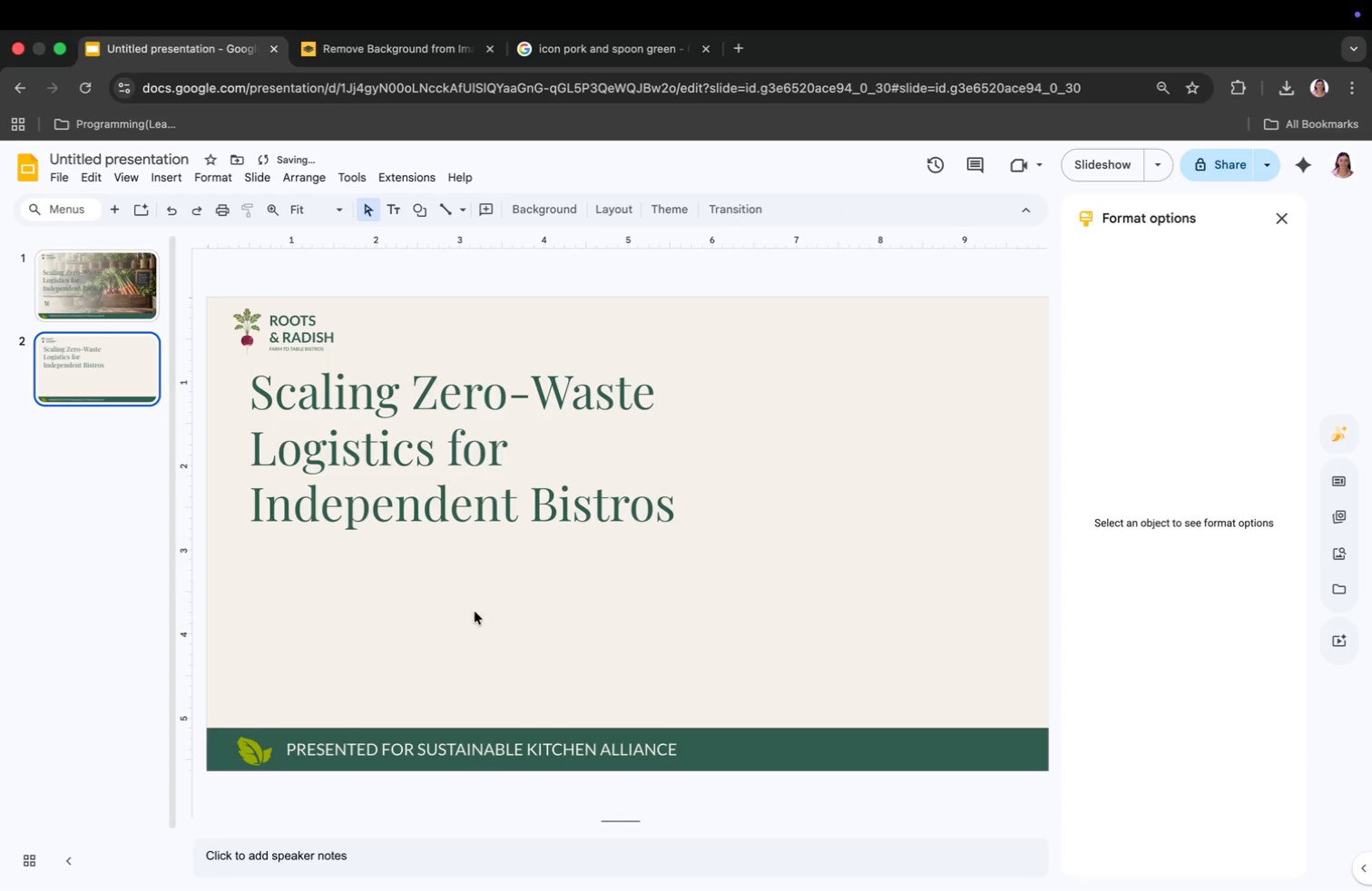 
right_click([126, 368])
 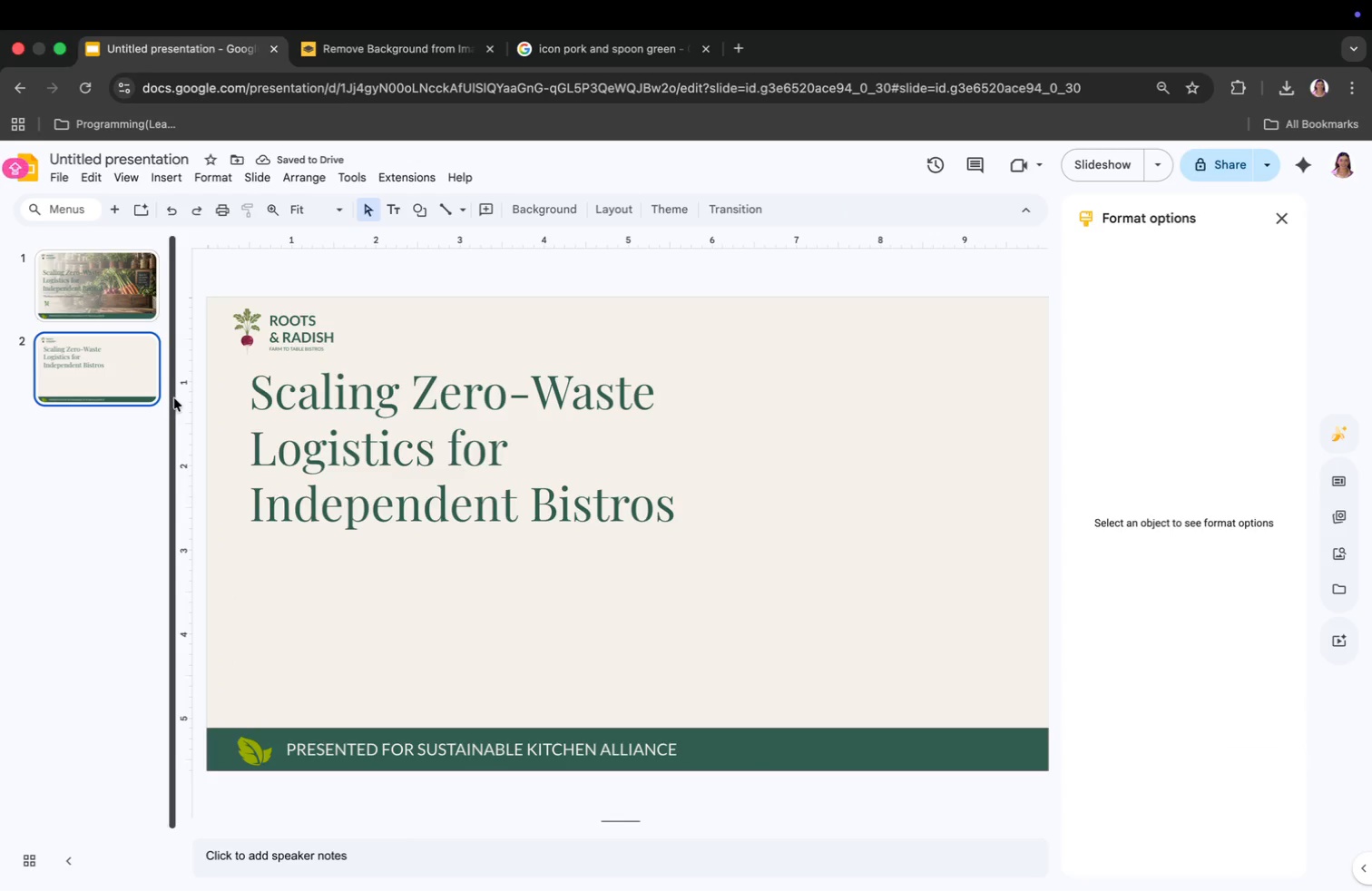 
left_click_drag(start_coordinate=[174, 406], to_coordinate=[179, 406])
 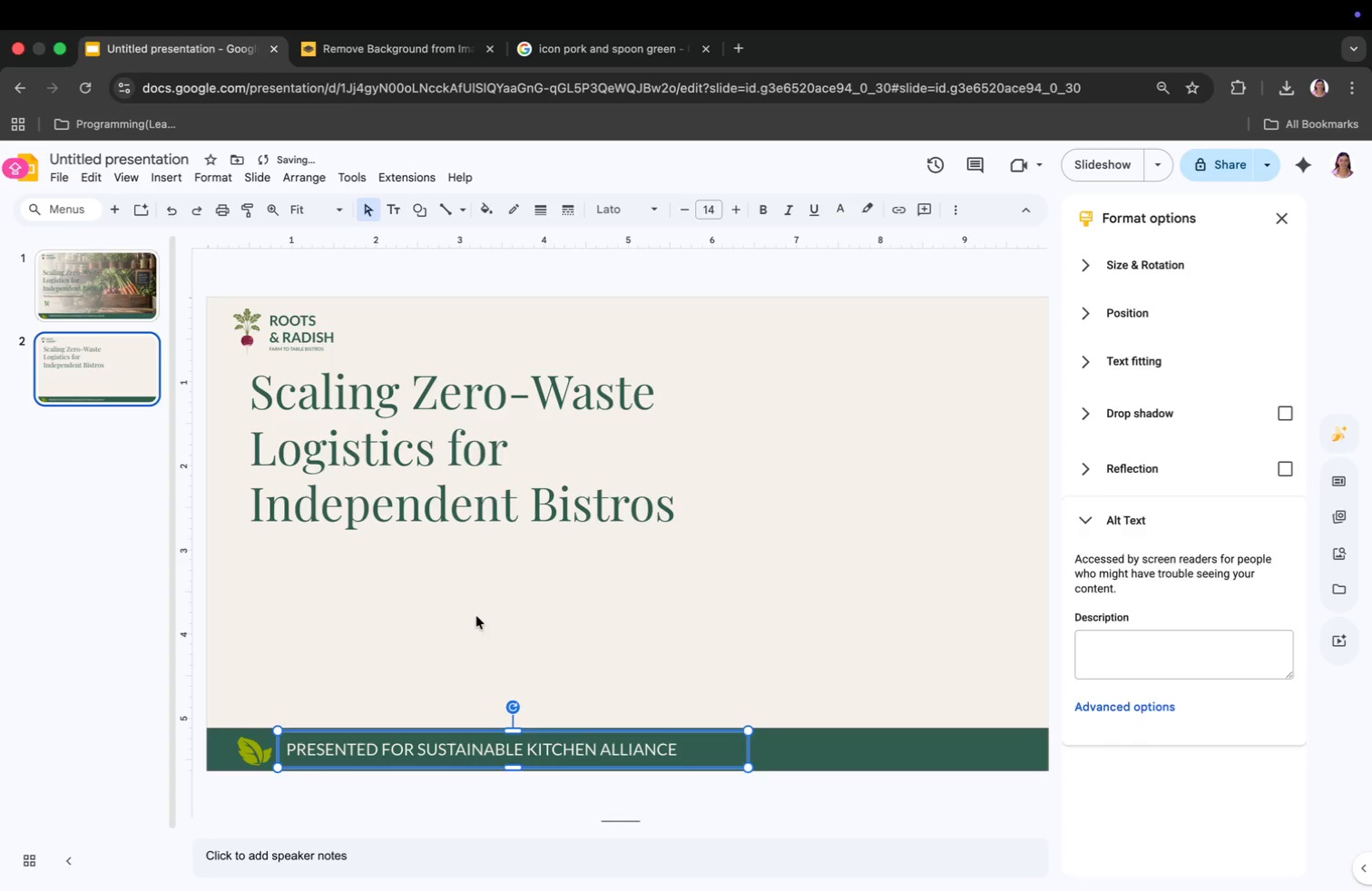 
key(Meta+V)
 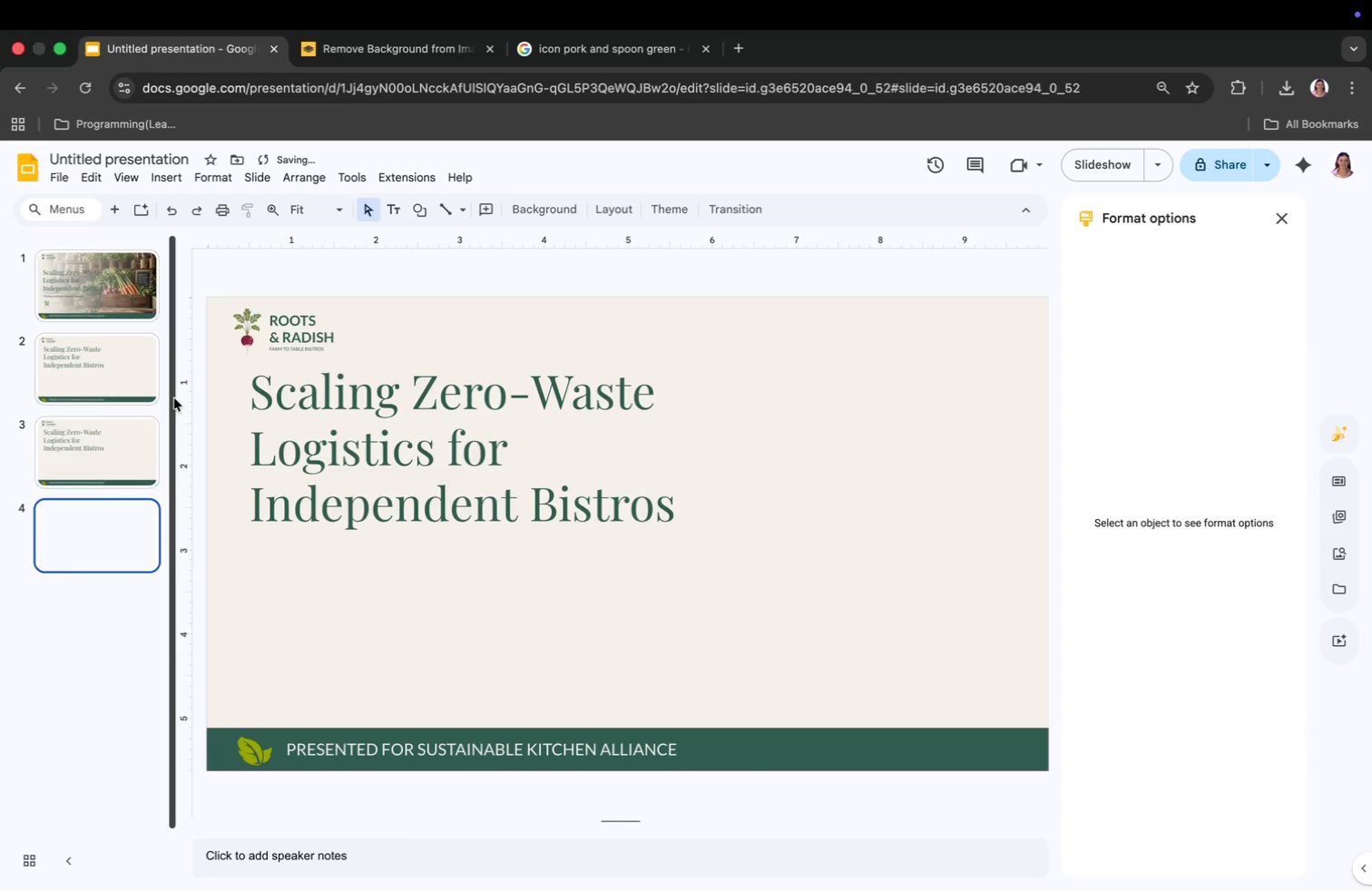 
key(Meta+V)
 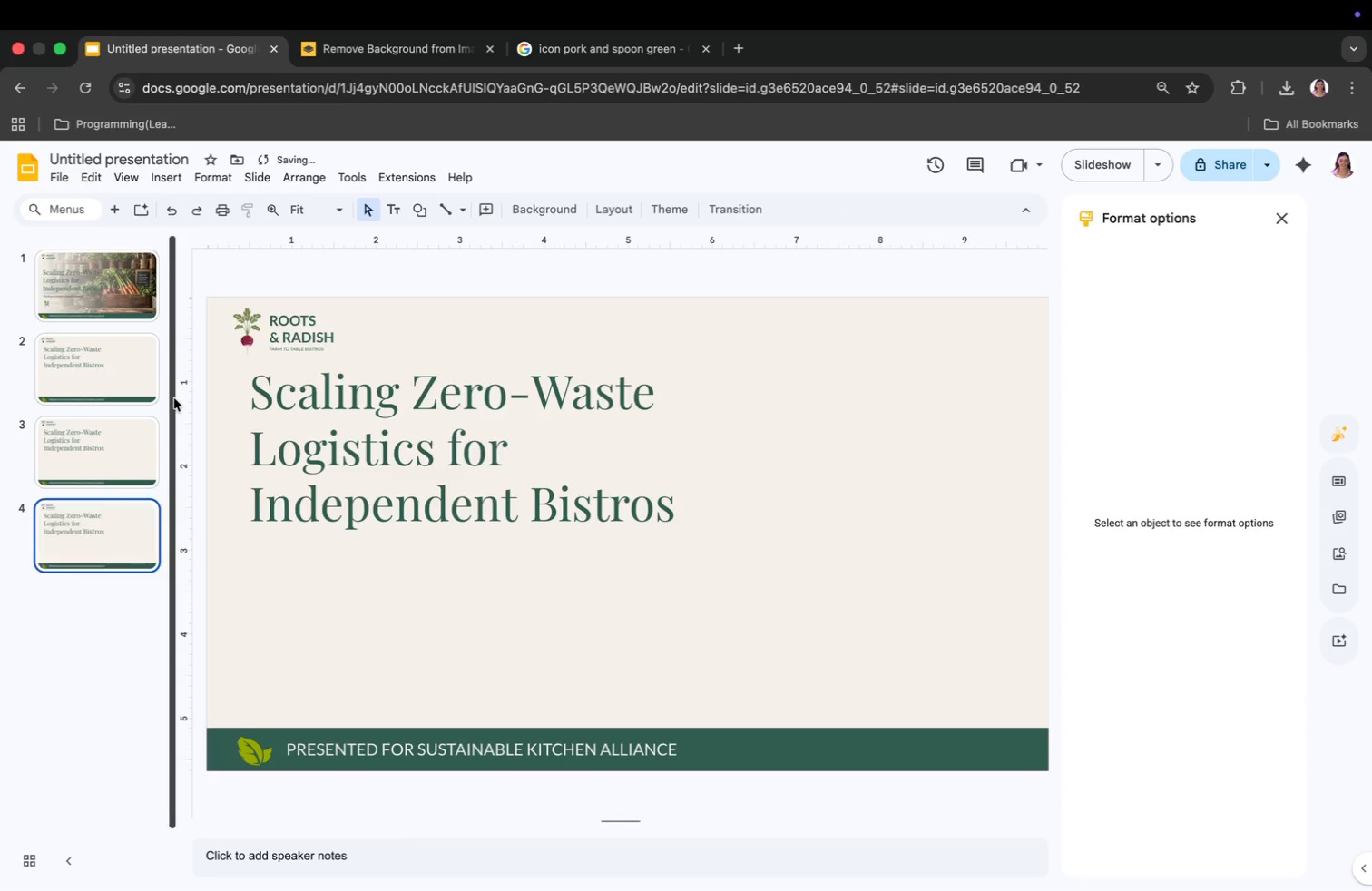 
key(Meta+V)
 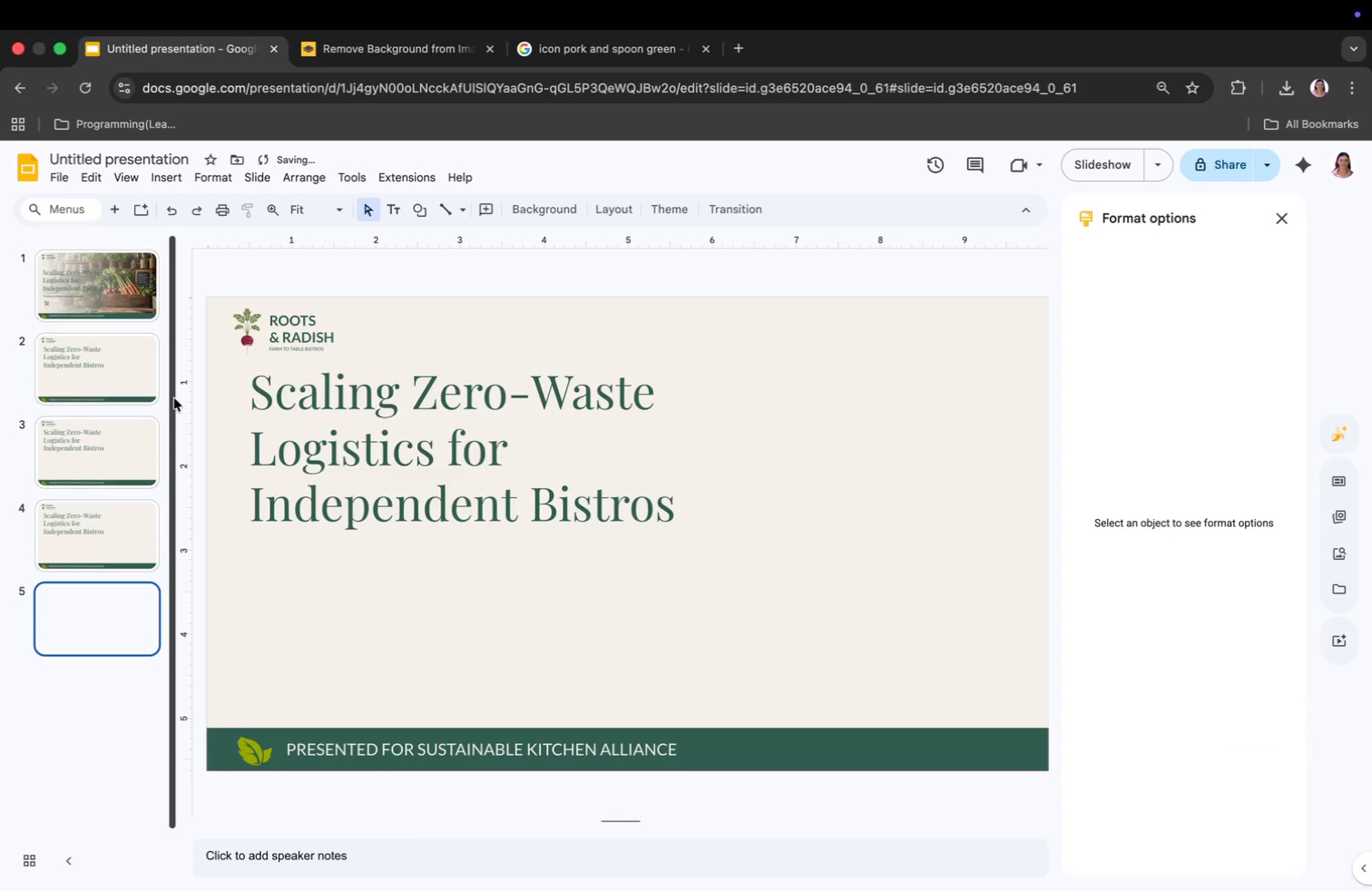 
key(Meta+V)
 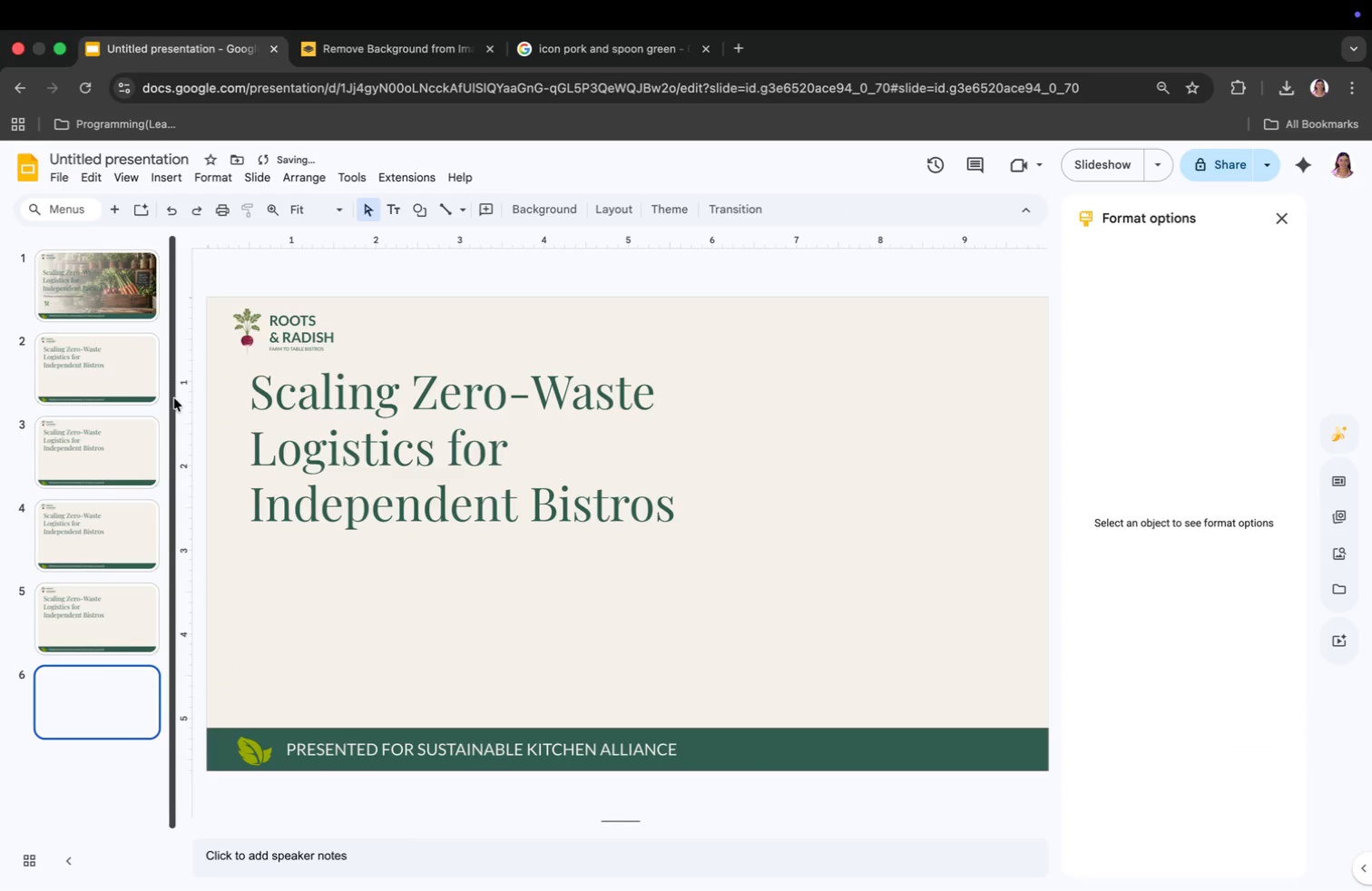 
key(Meta+V)
 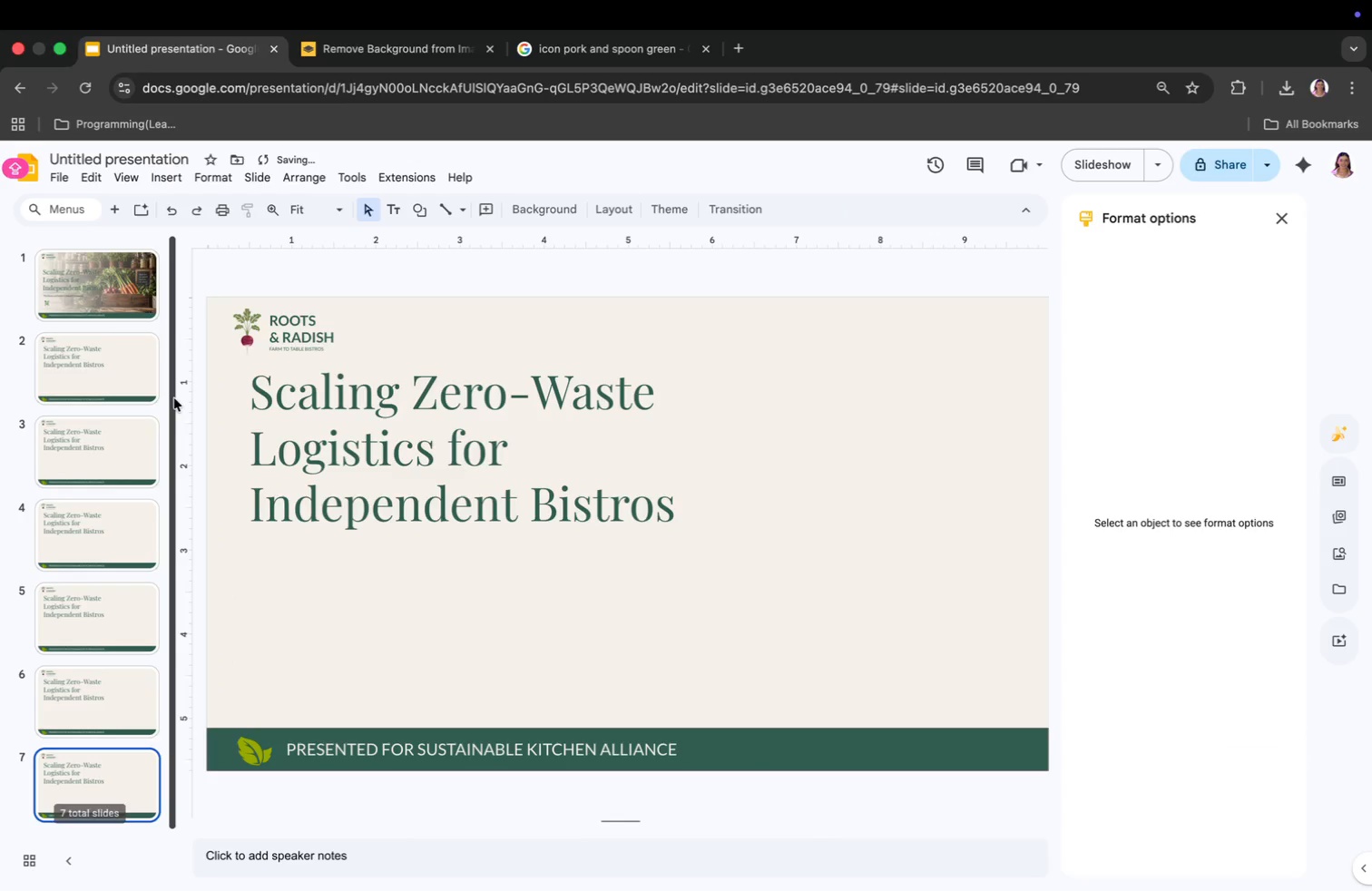 
key(Meta+V)
 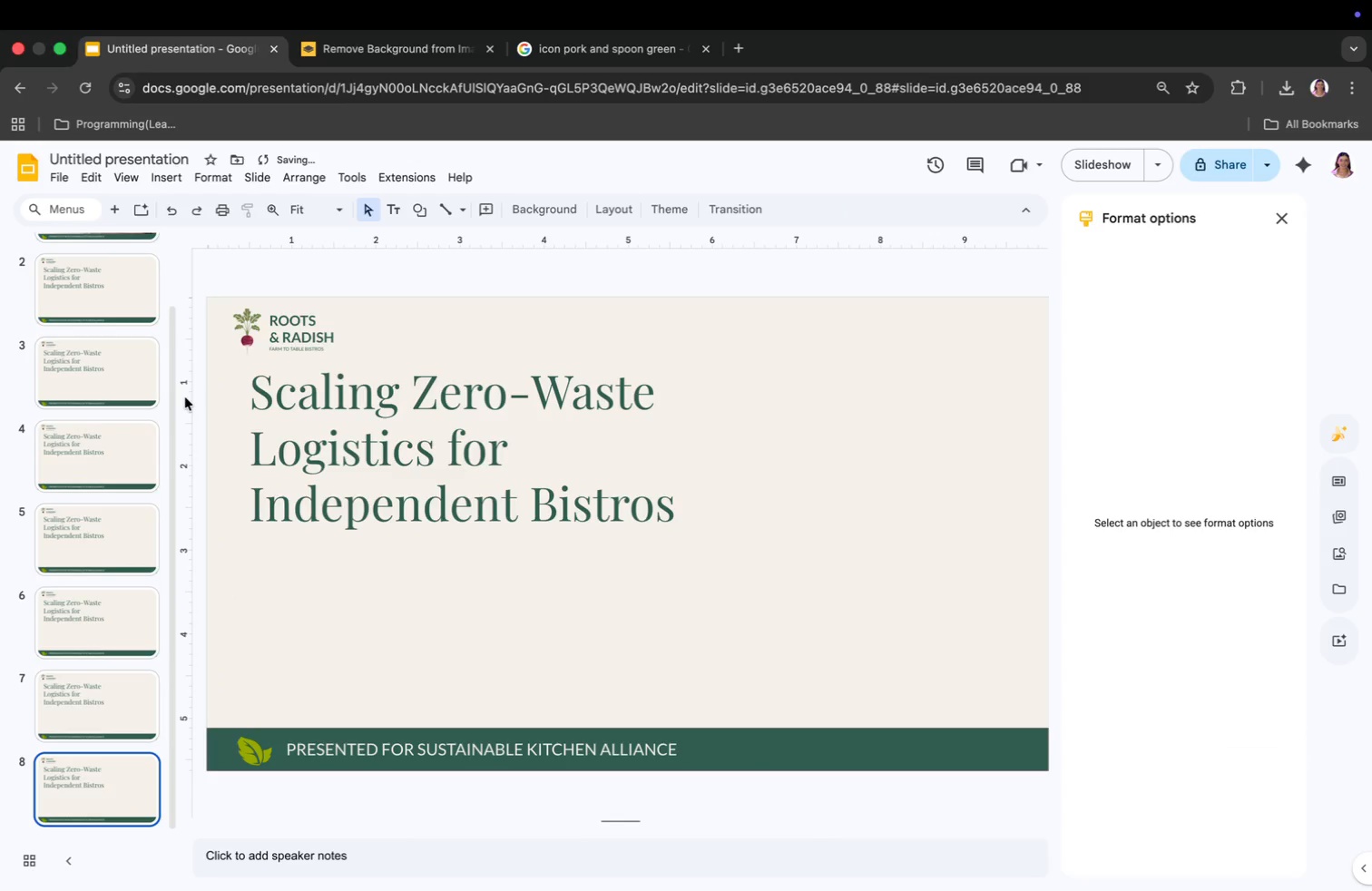 
scroll: coordinate [185, 397], scroll_direction: up, amount: 6.0
 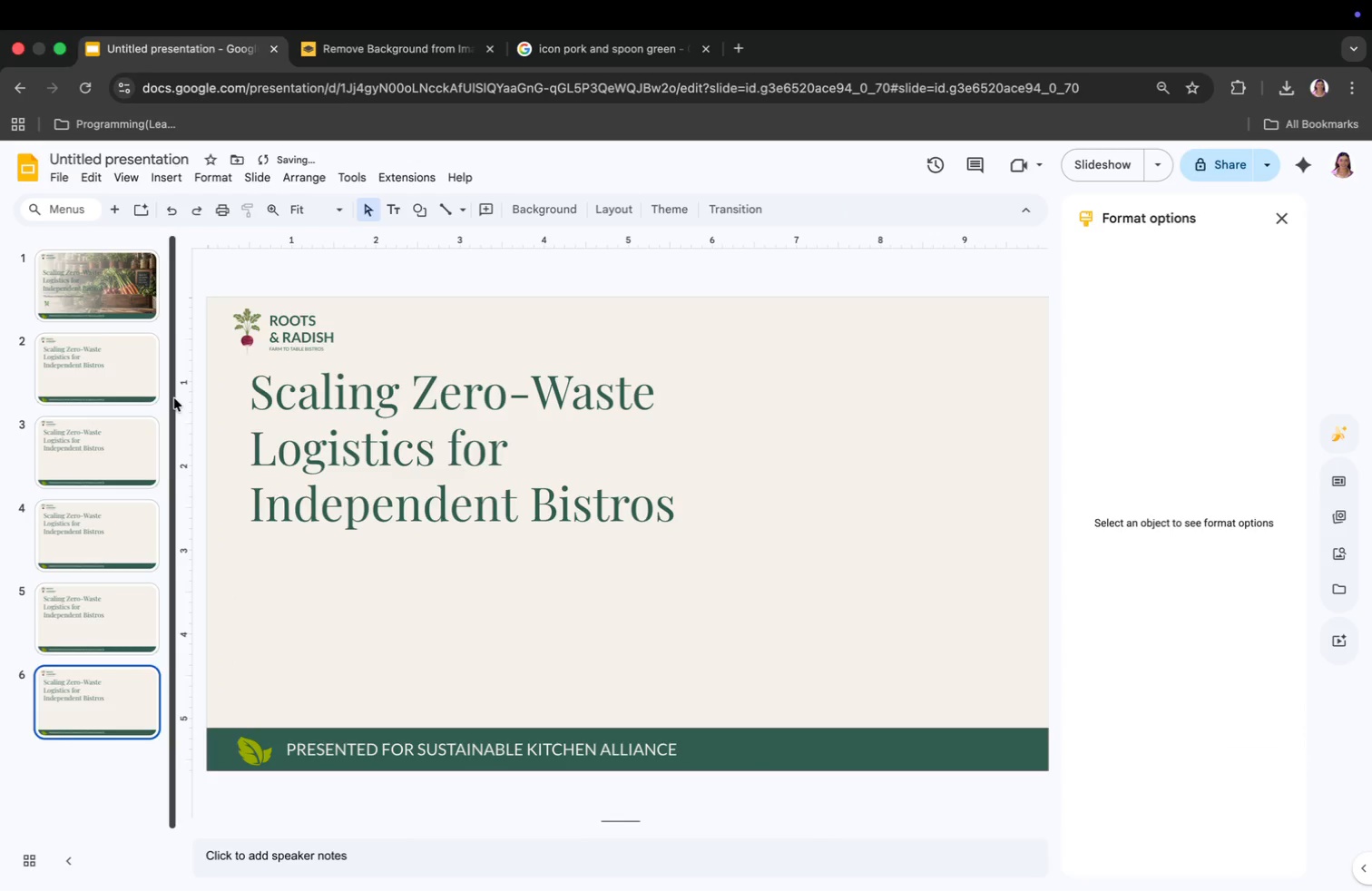 
left_click([137, 299])
 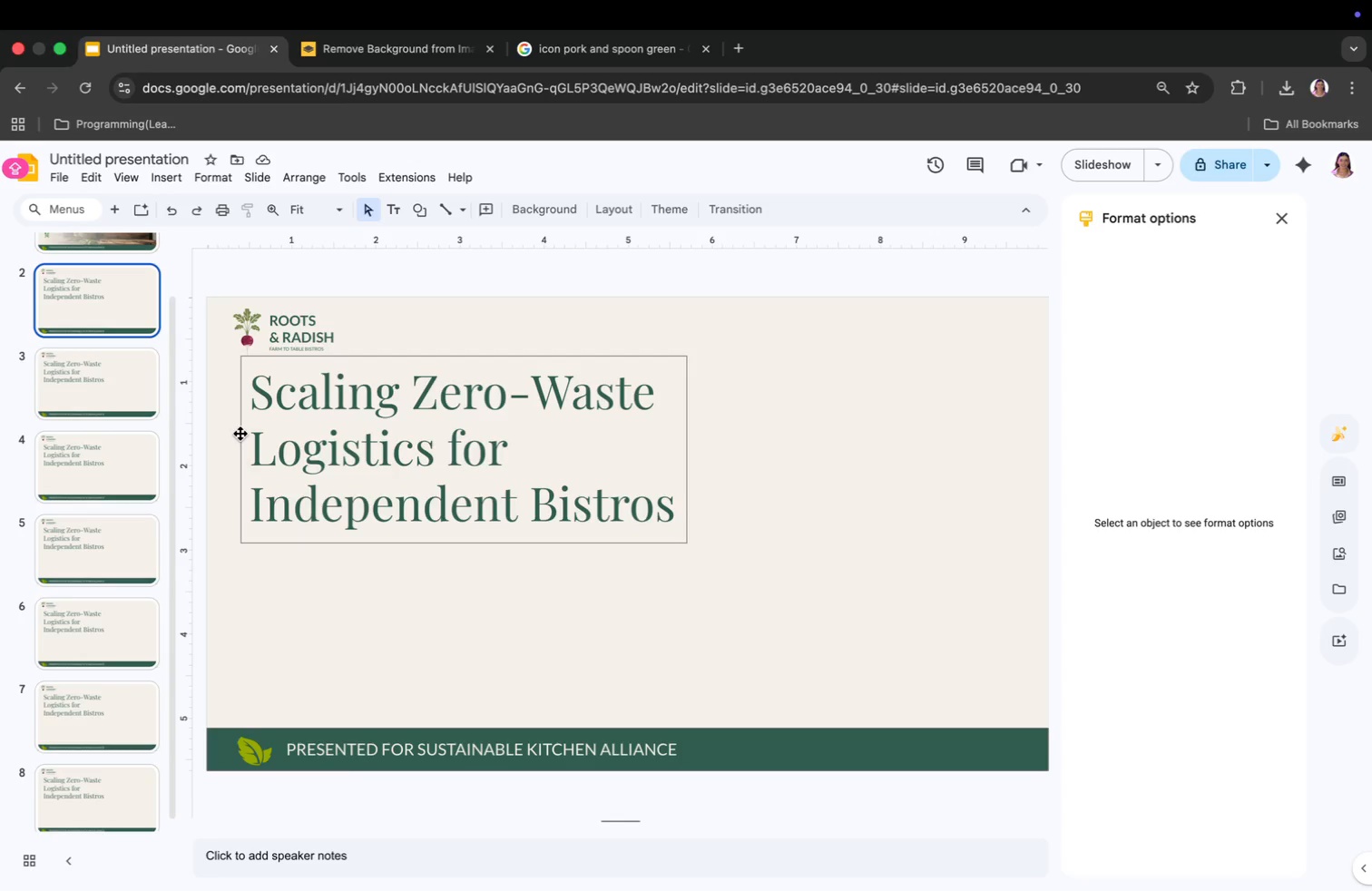 
wait(86.59)
 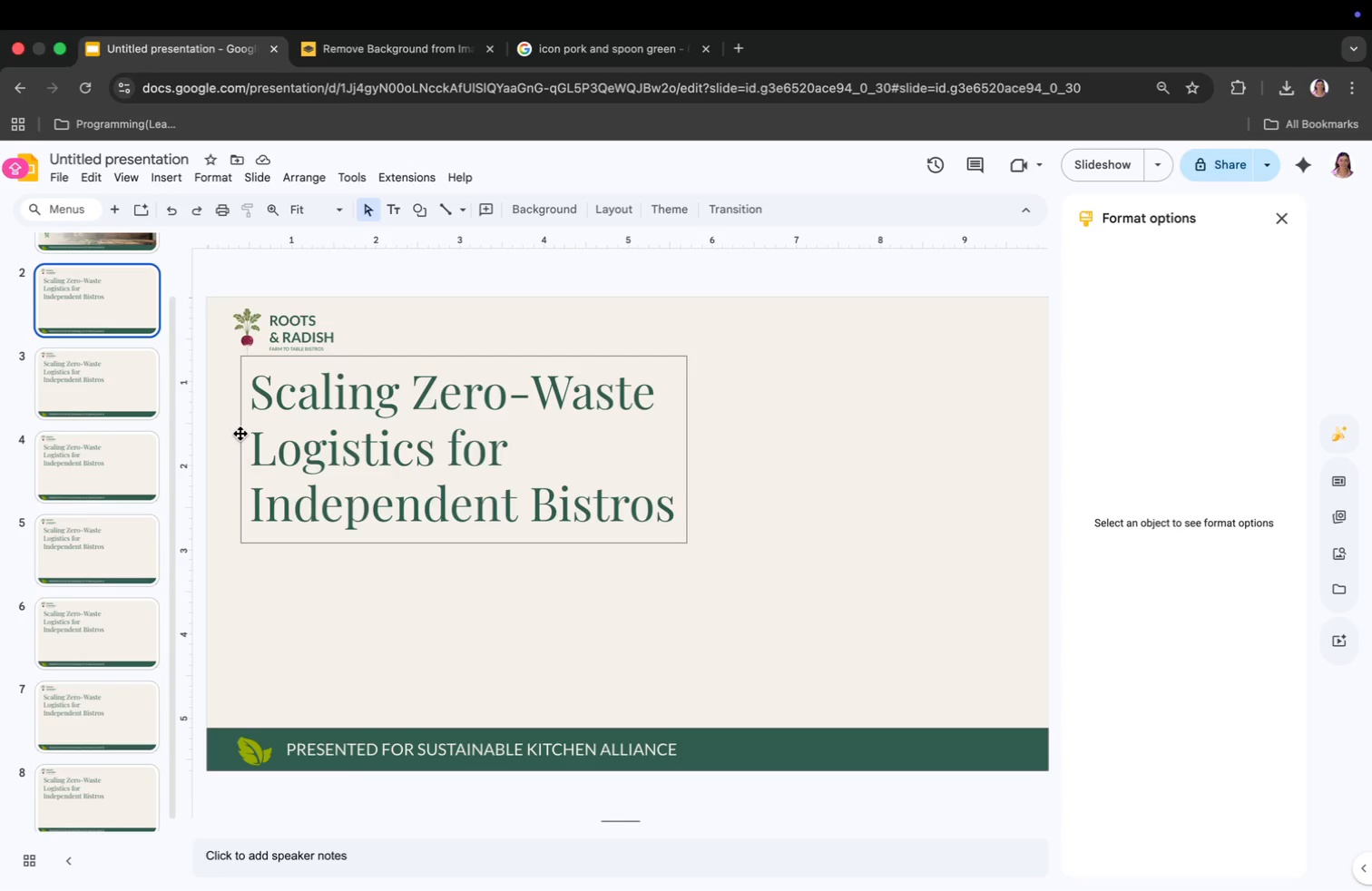 
left_click([160, 175])
 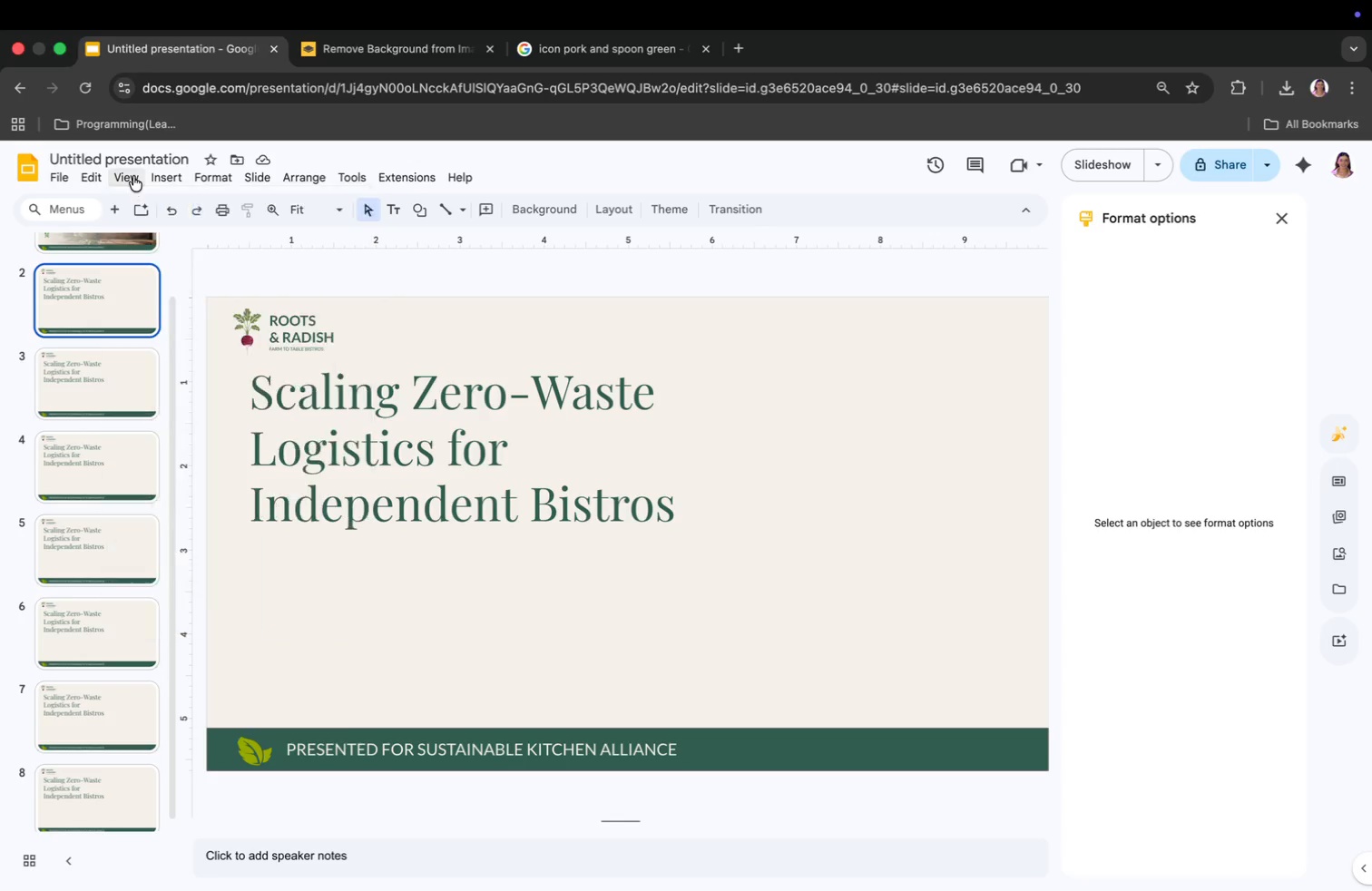 
double_click([133, 176])
 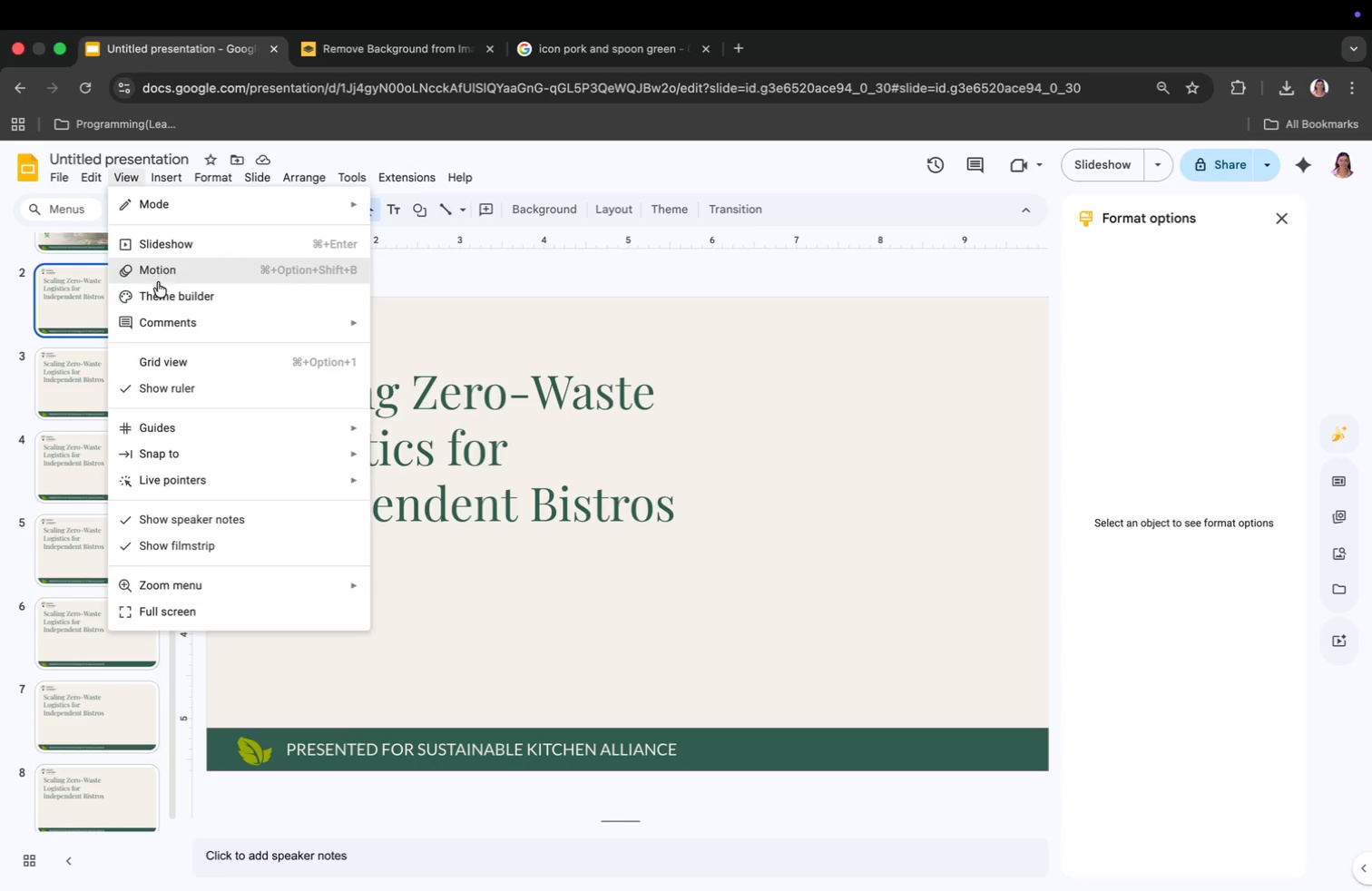 
left_click([158, 291])
 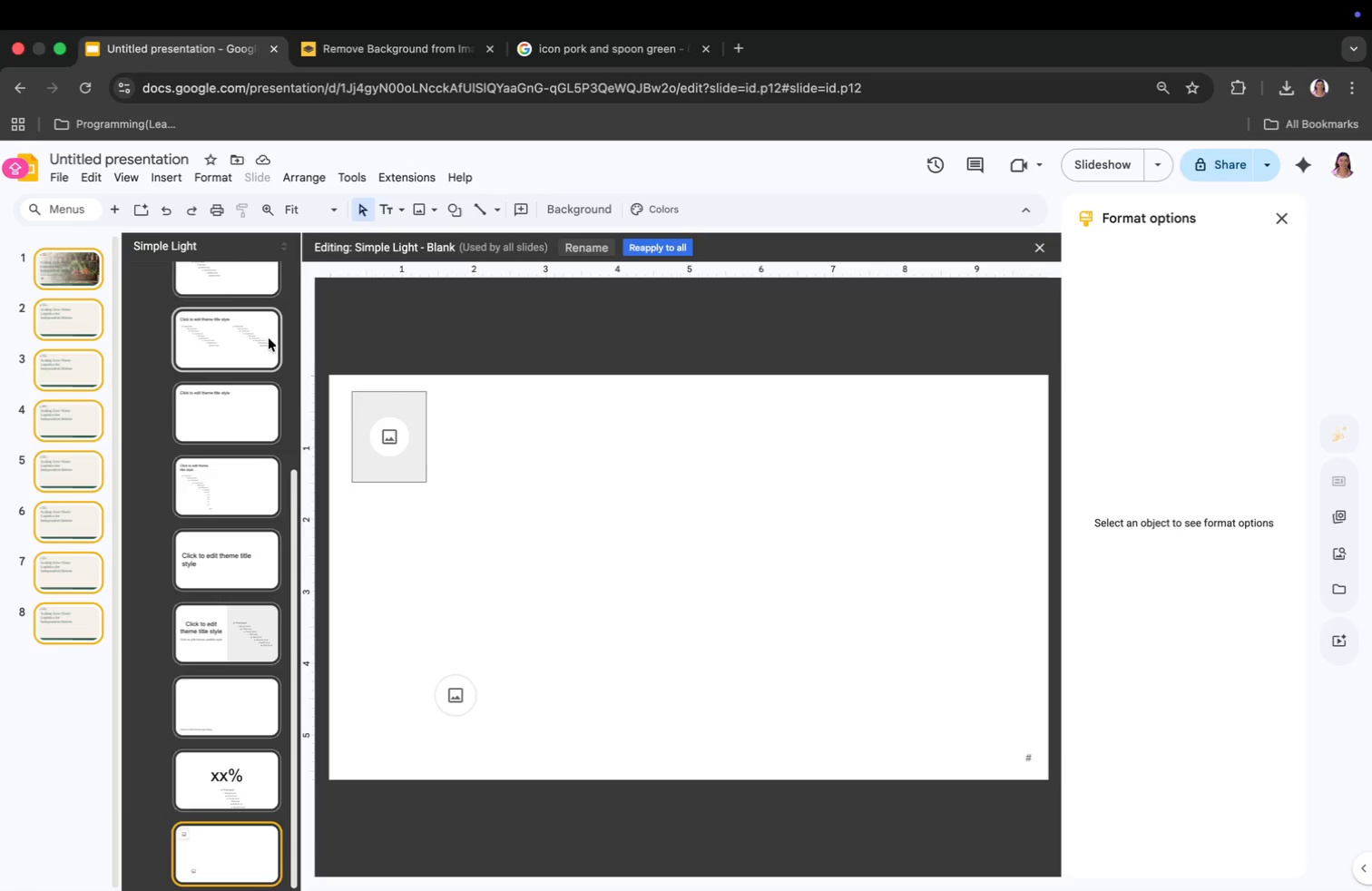 
left_click([167, 176])
 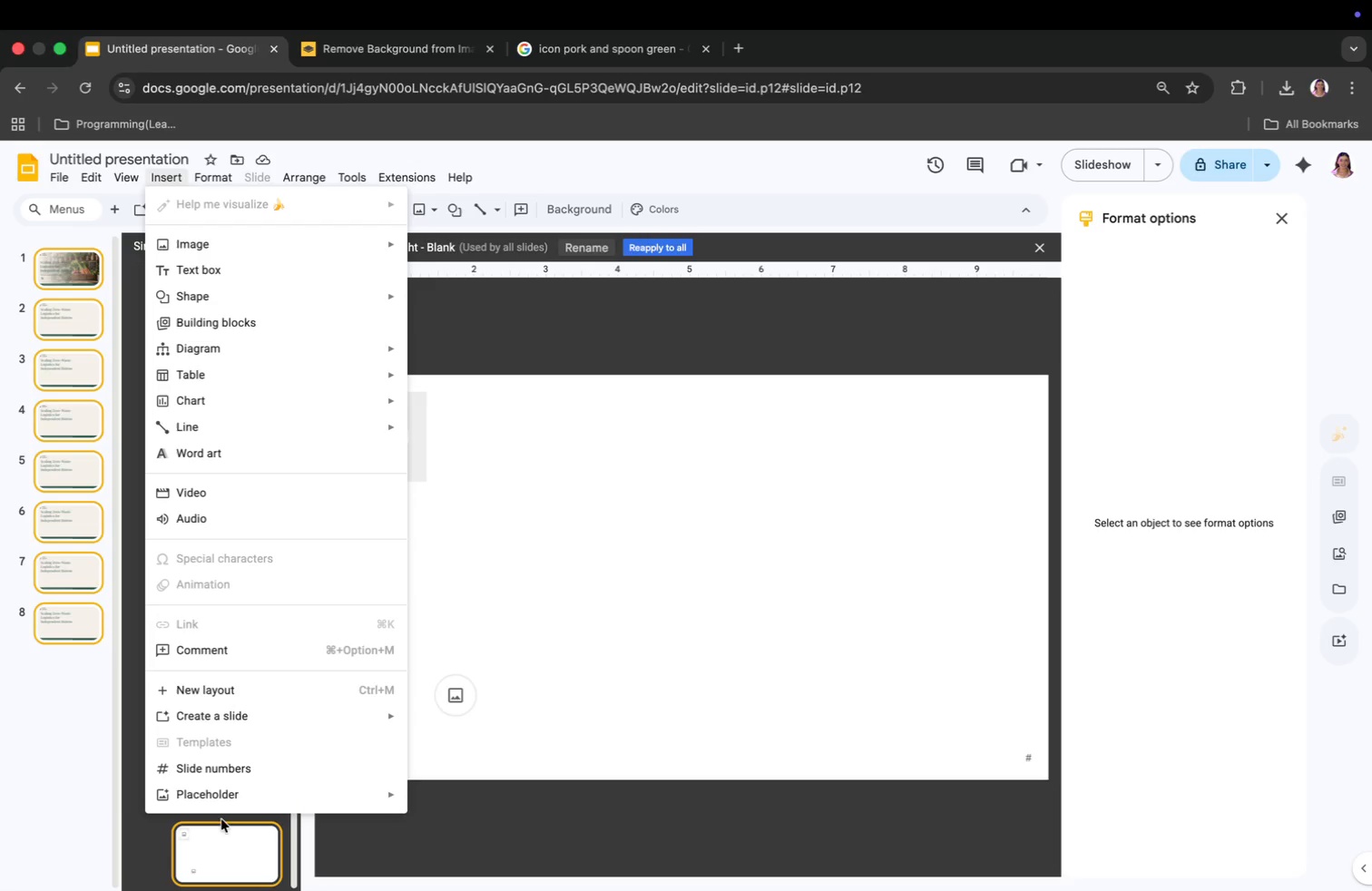 
left_click([221, 801])
 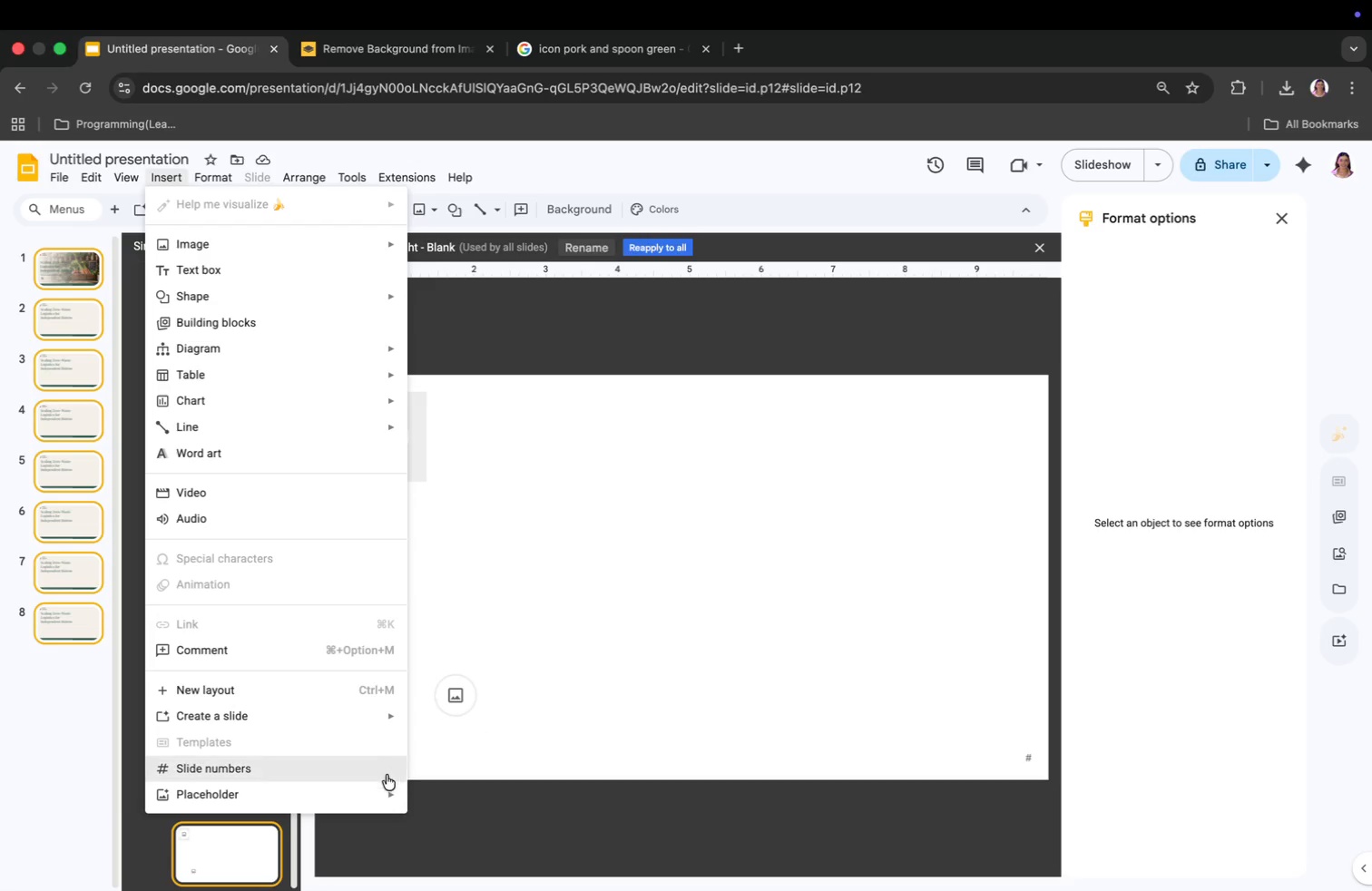 
left_click([362, 798])
 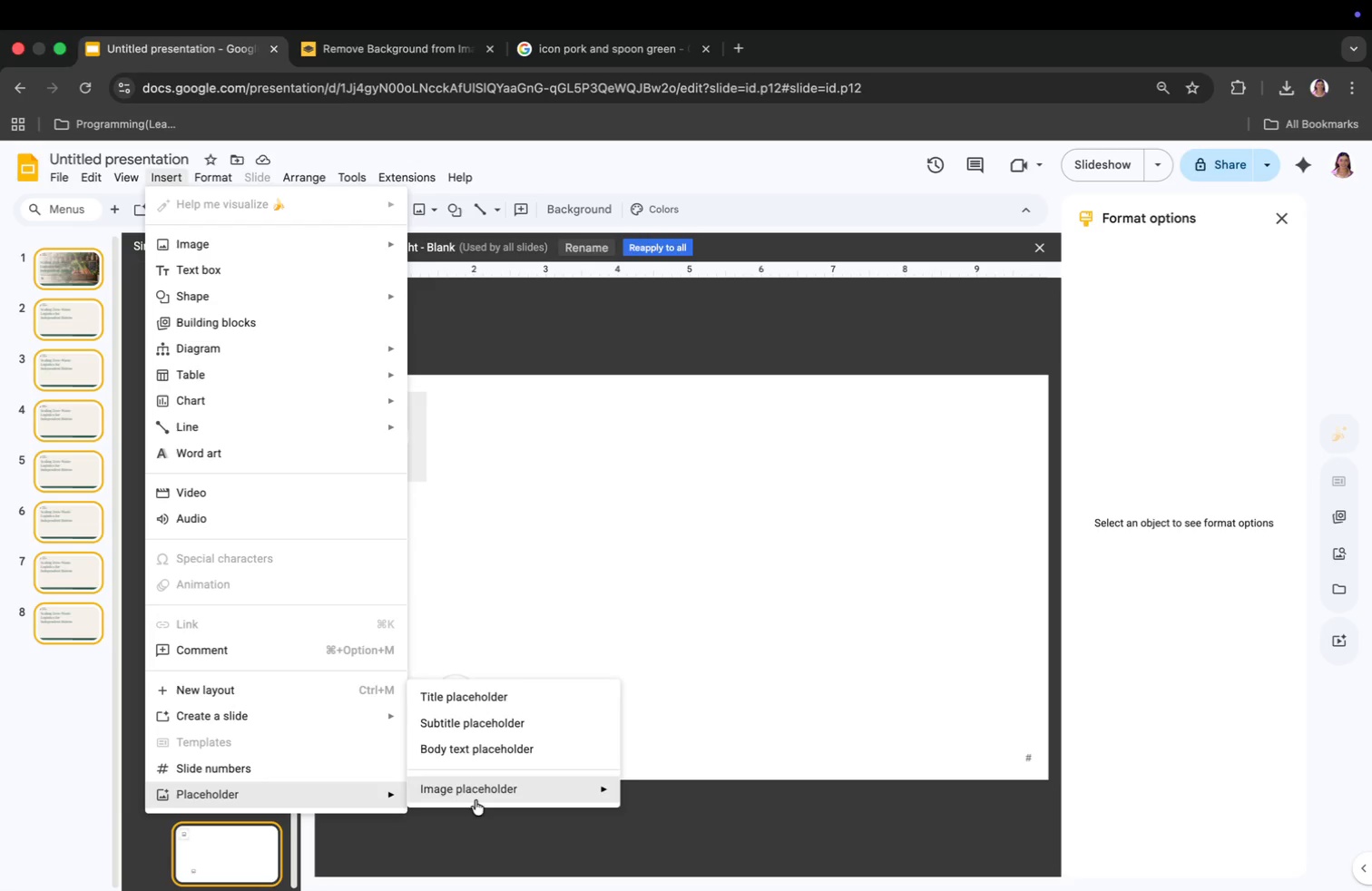 
left_click([475, 791])
 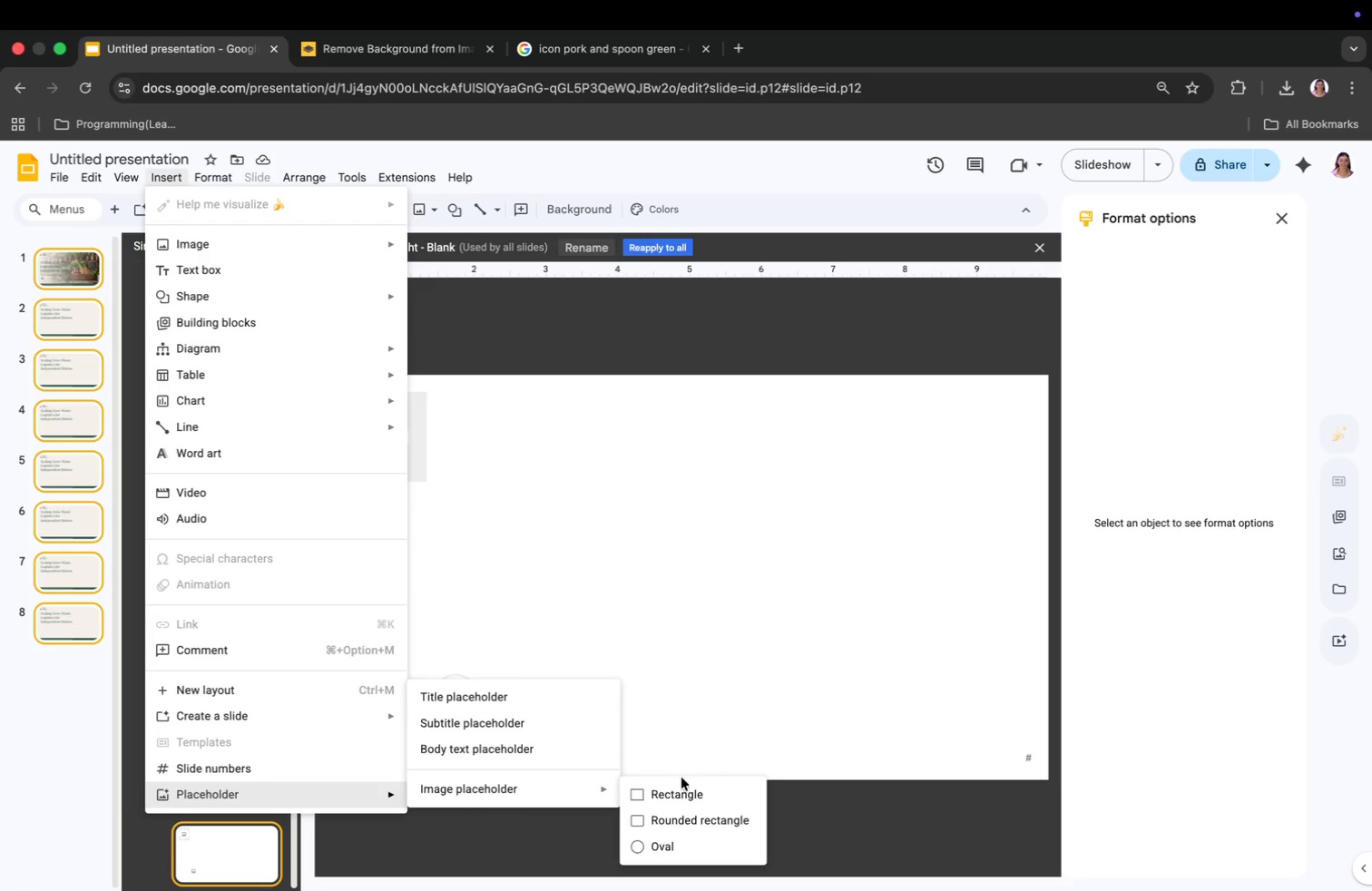 
double_click([652, 794])
 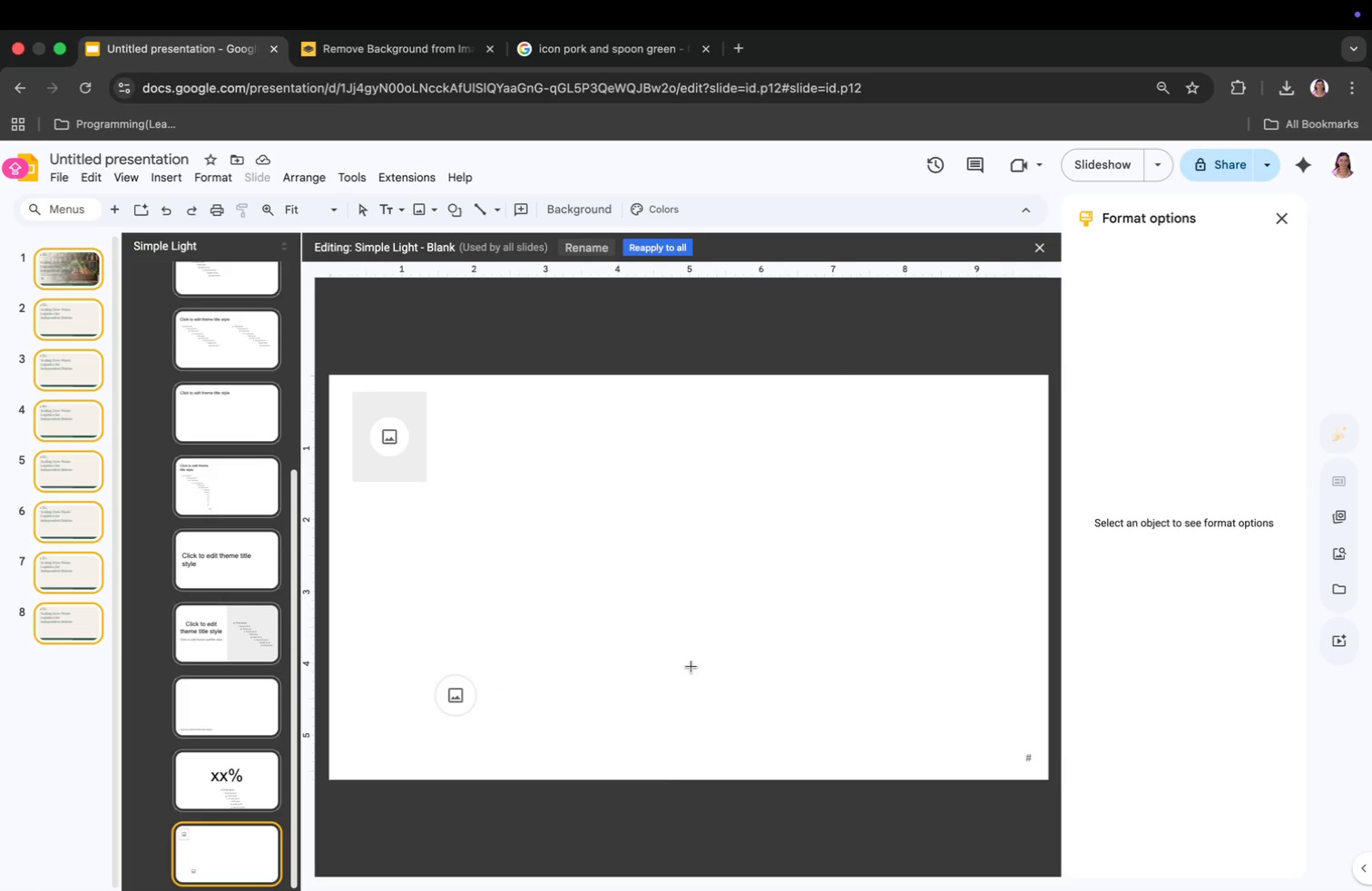 
left_click([694, 634])
 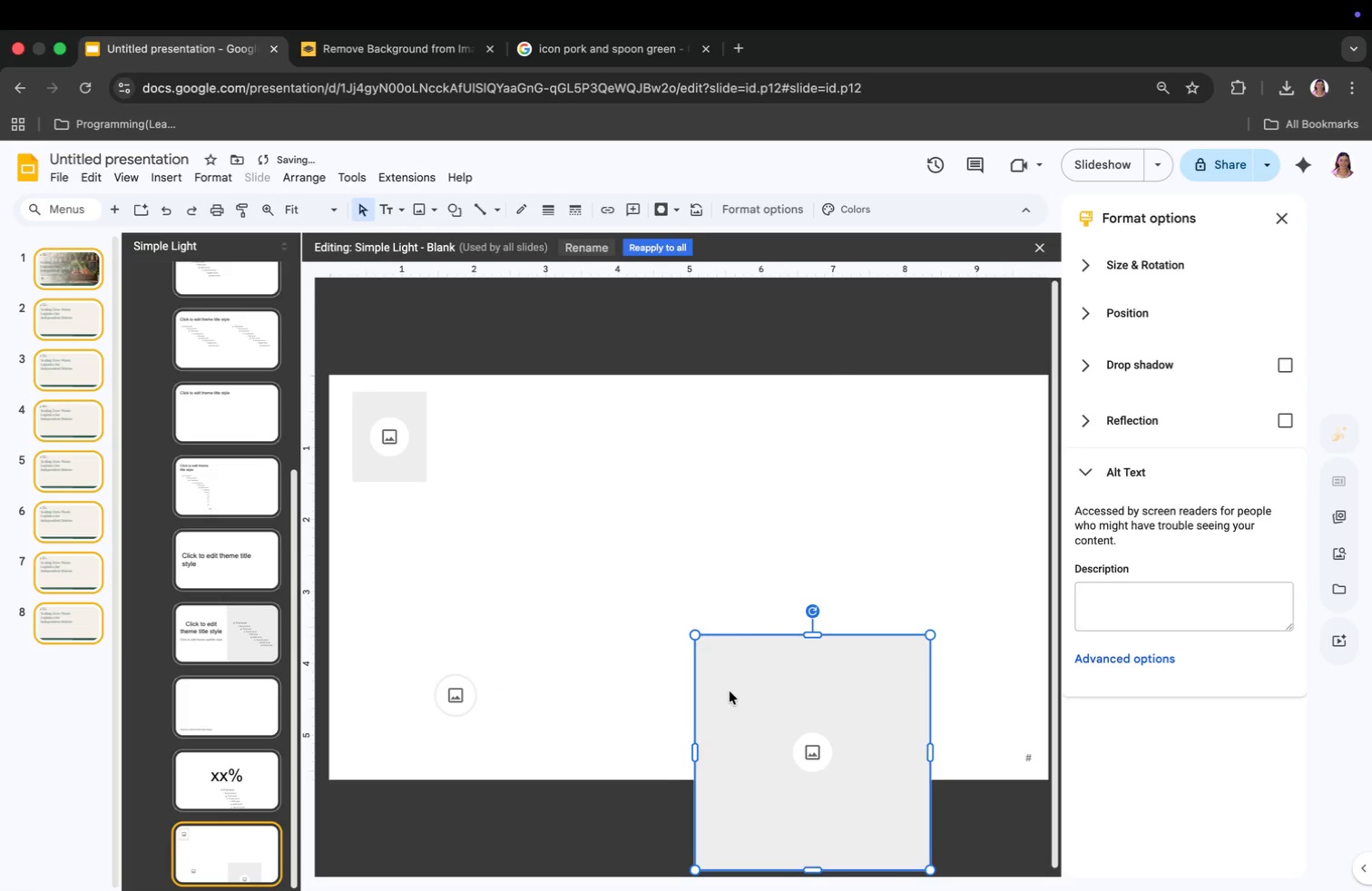 
left_click_drag(start_coordinate=[730, 691], to_coordinate=[827, 474])
 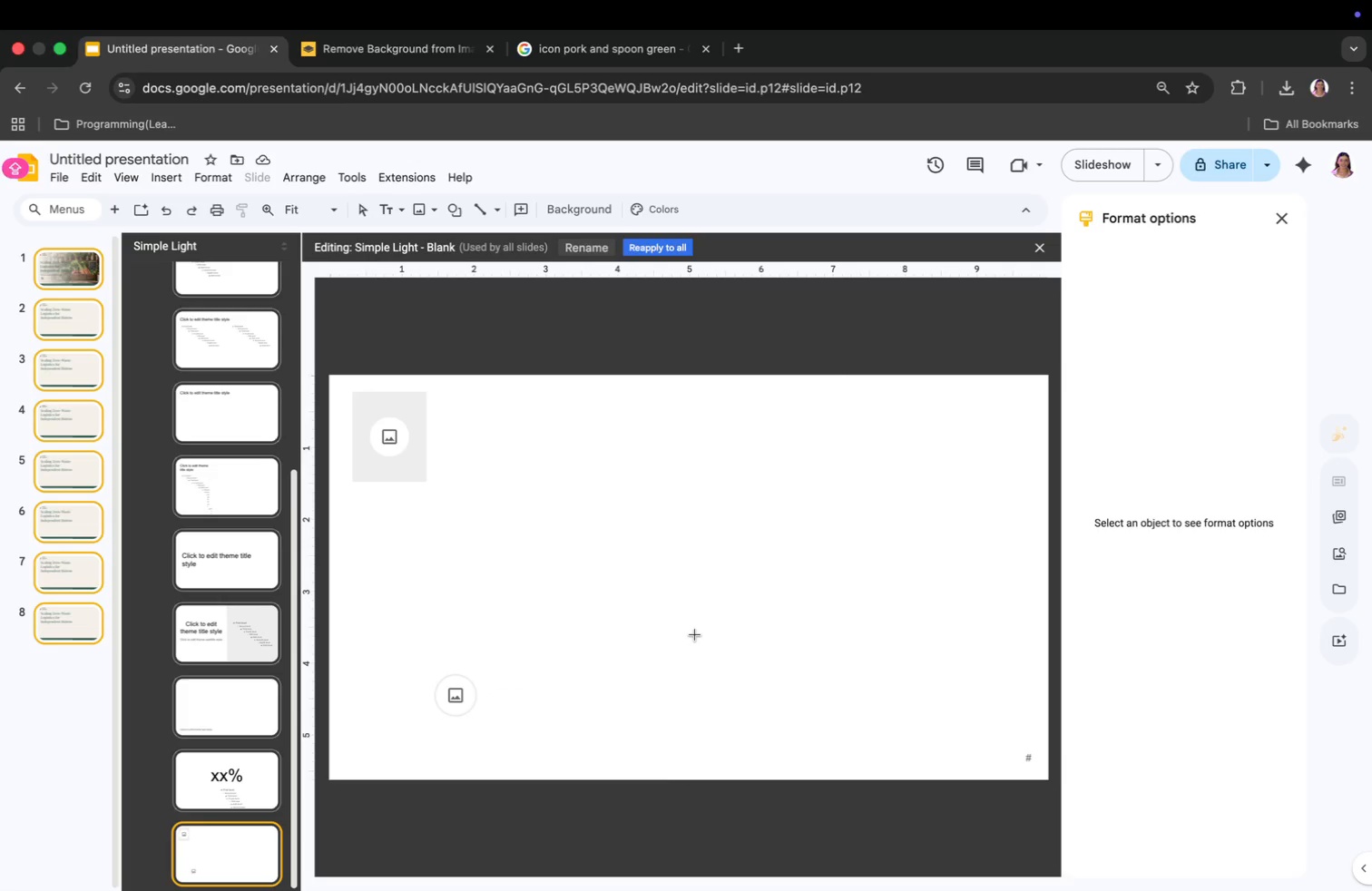 
left_click_drag(start_coordinate=[906, 651], to_coordinate=[902, 768])
 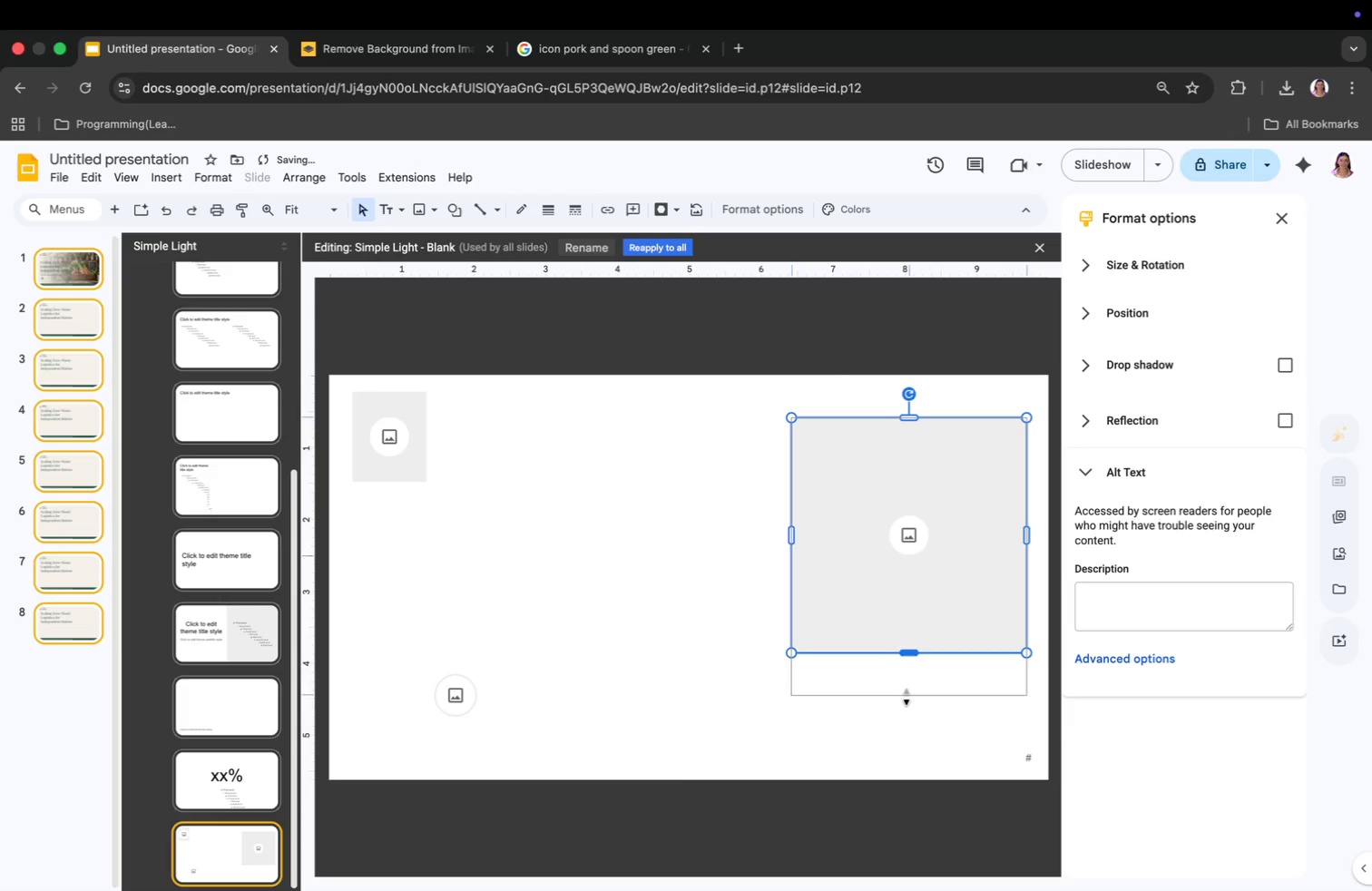 
left_click_drag(start_coordinate=[793, 592], to_coordinate=[766, 590])
 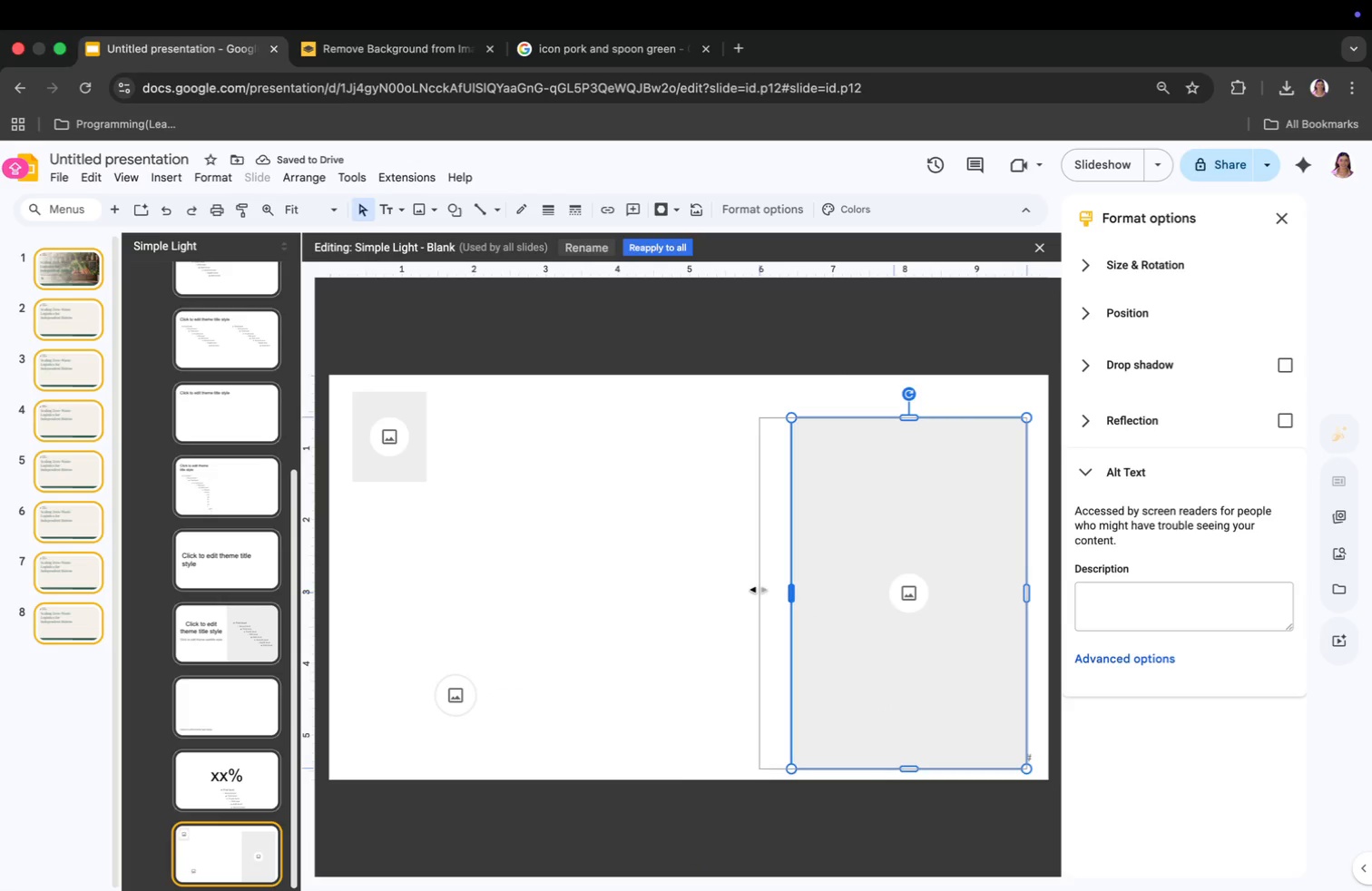 
left_click_drag(start_coordinate=[860, 643], to_coordinate=[872, 618])
 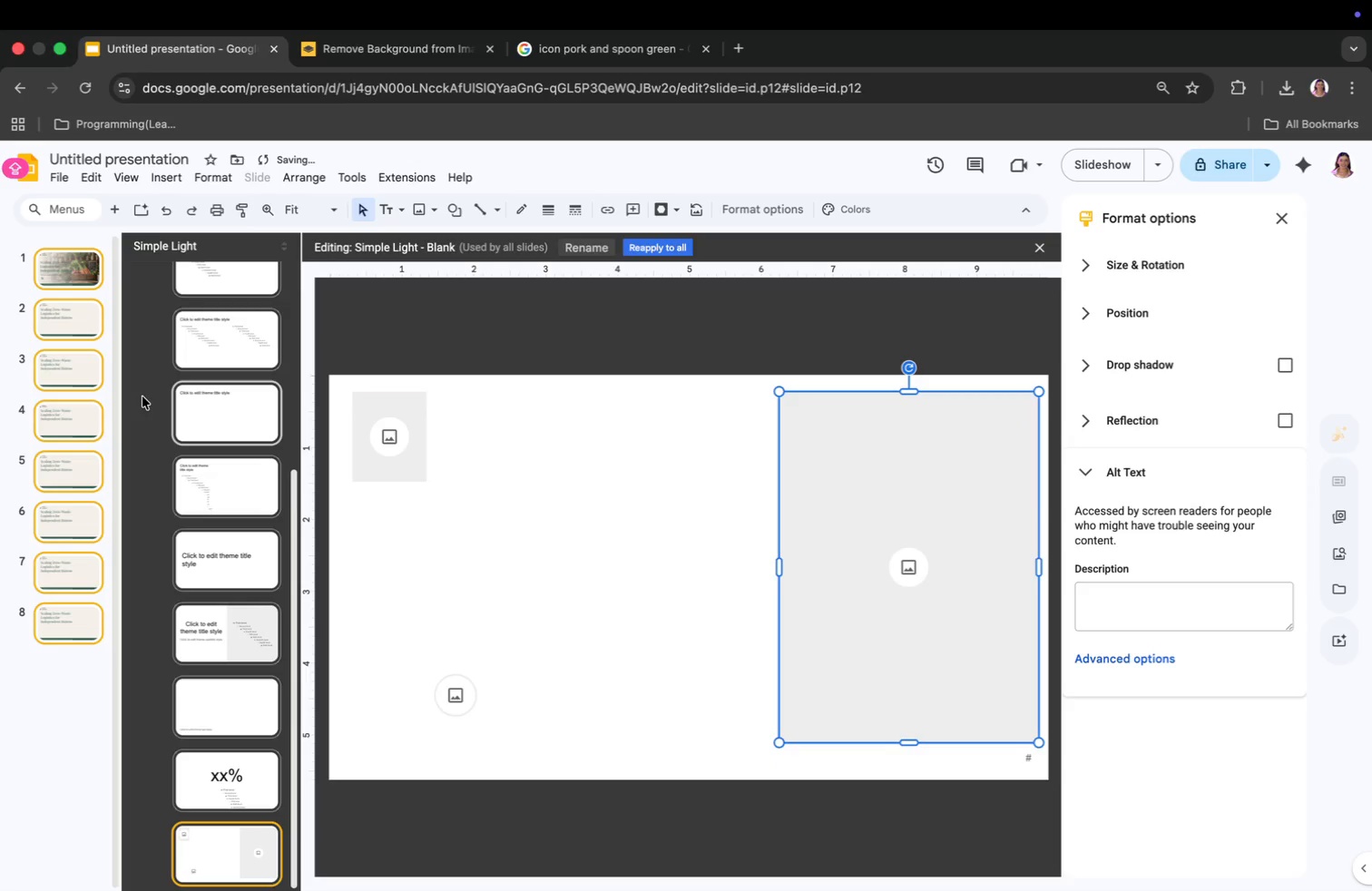 
left_click([74, 313])
 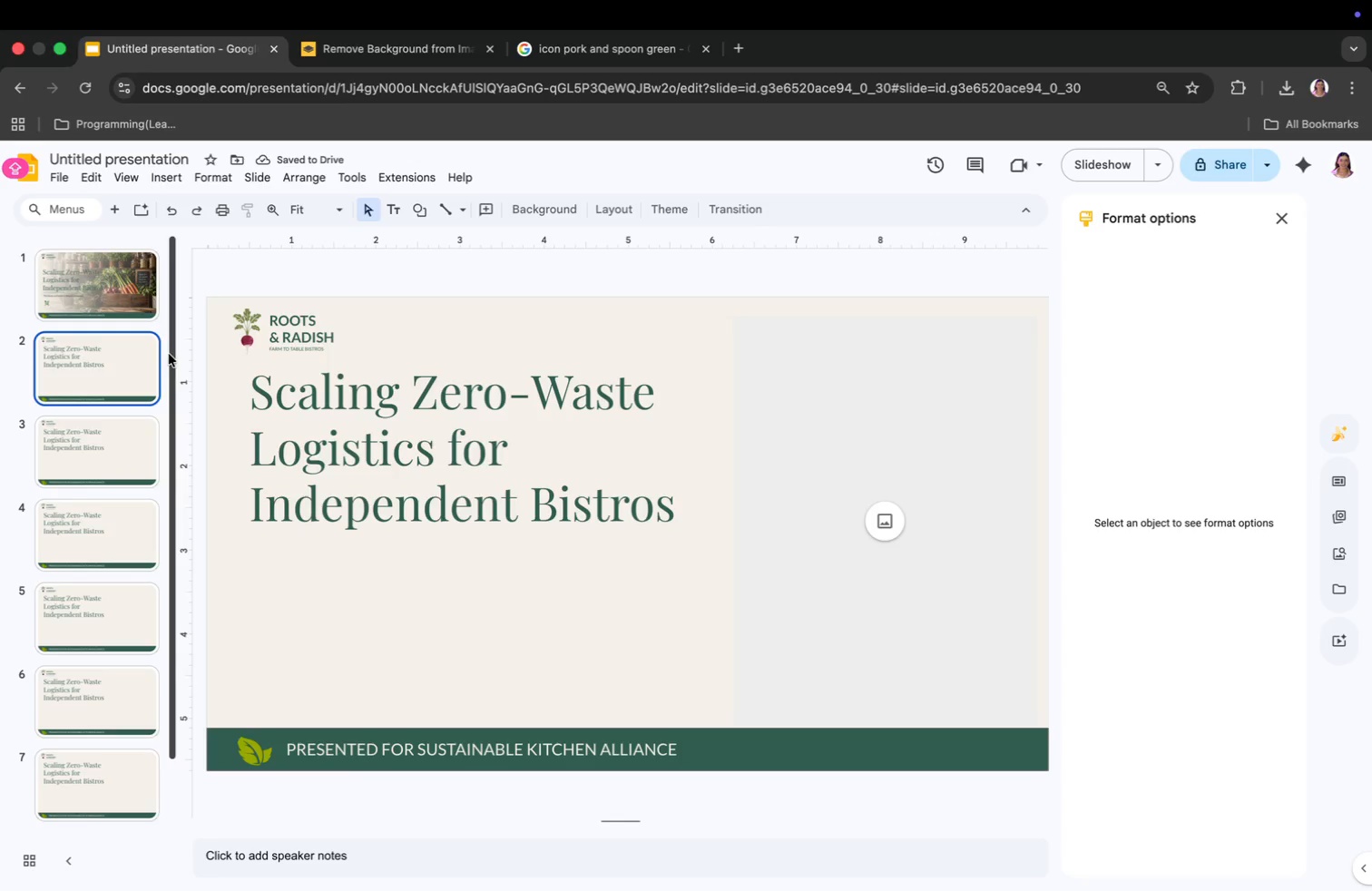 
key(Alt+OptionLeft)
 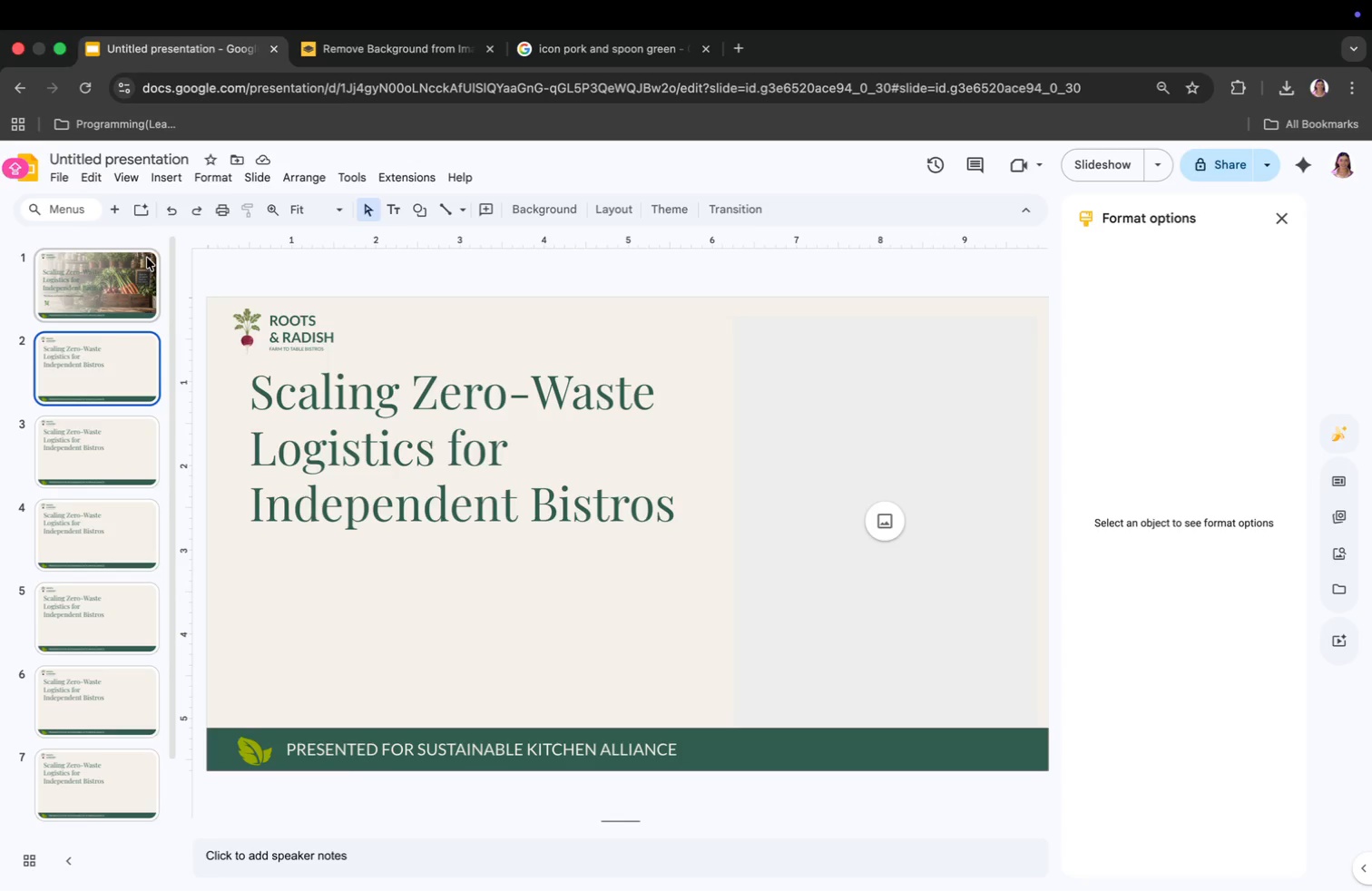 
key(Alt+Z)
 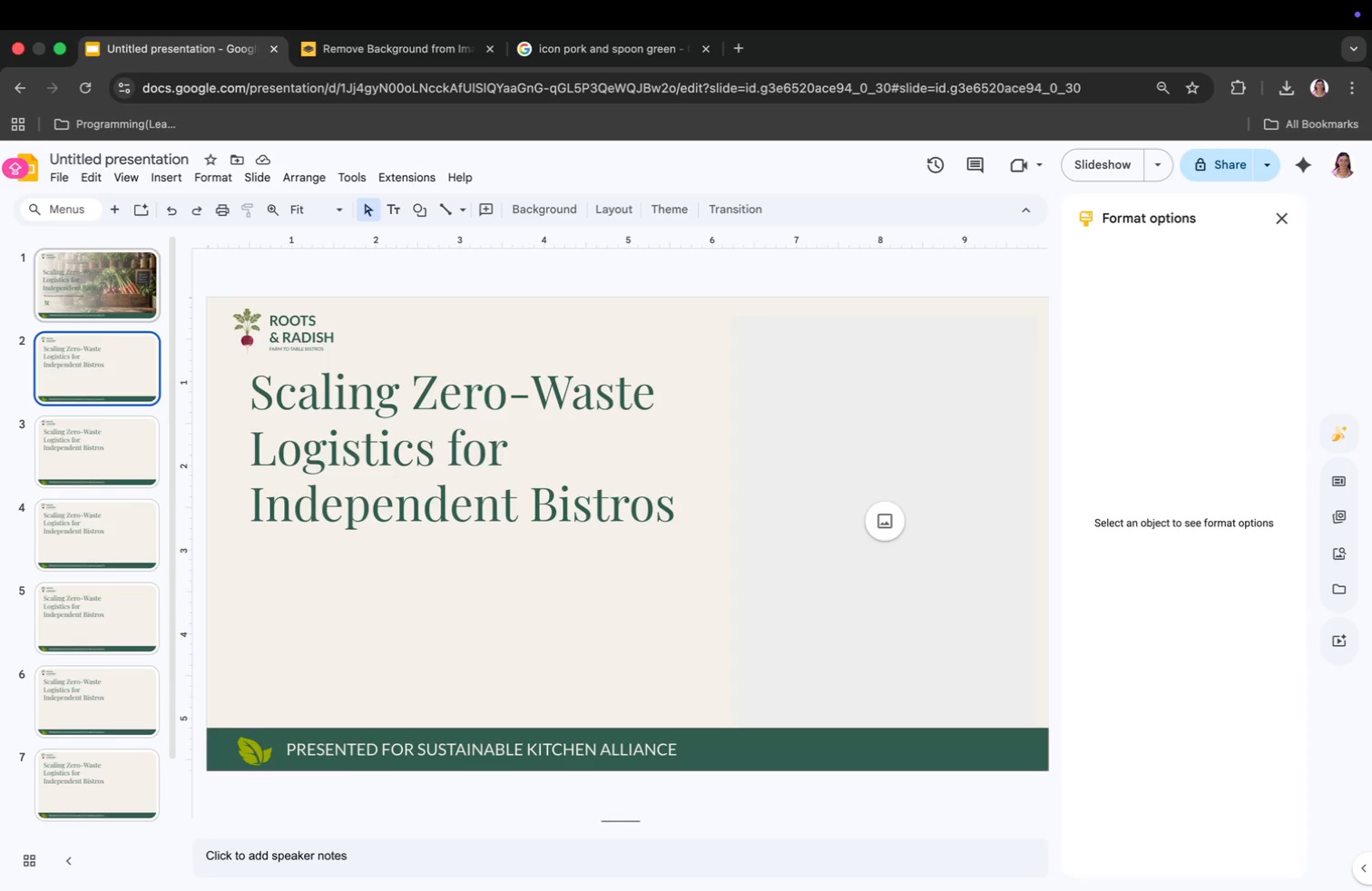 
key(Meta+Z)
 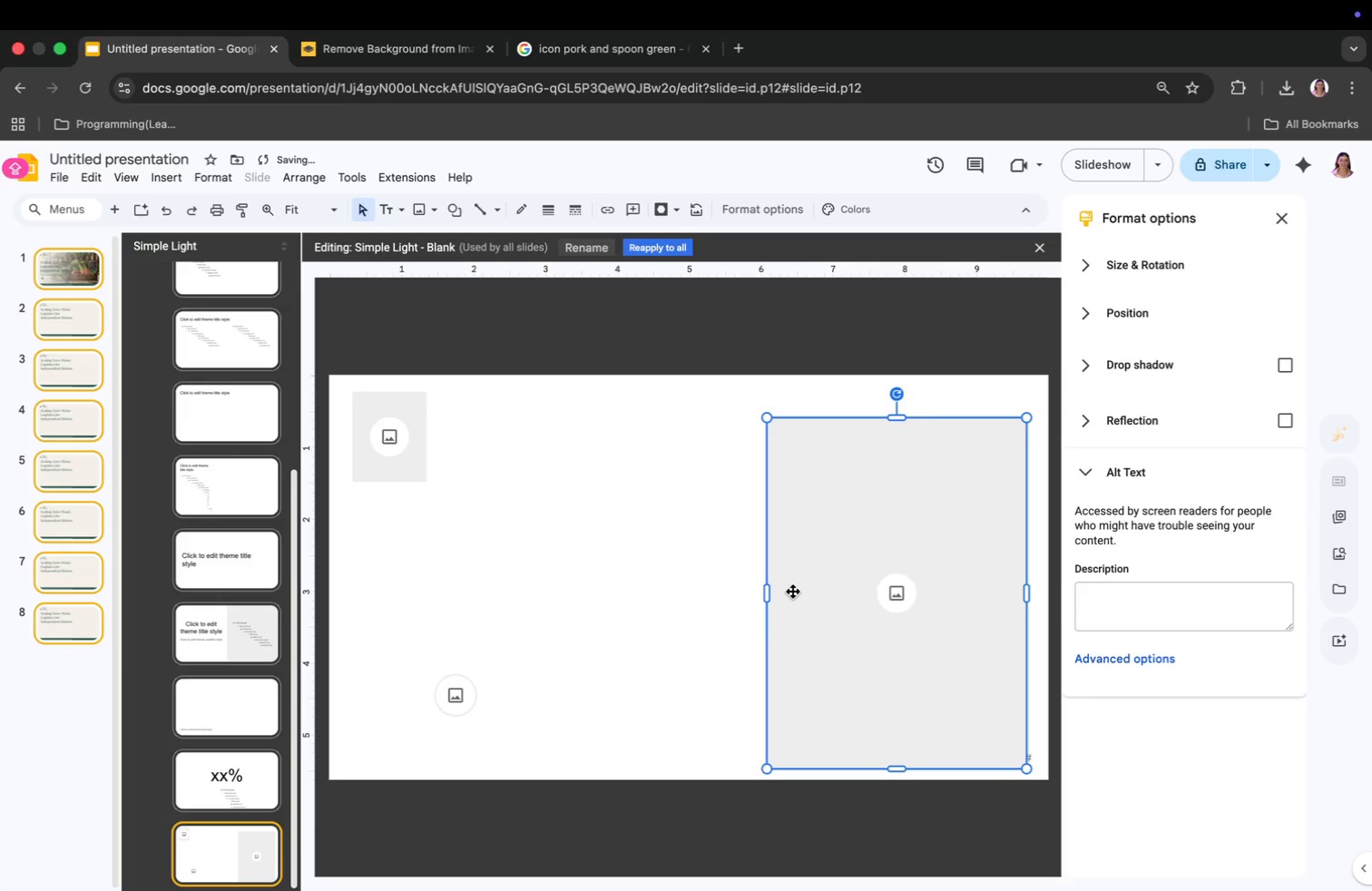 
left_click([721, 592])
 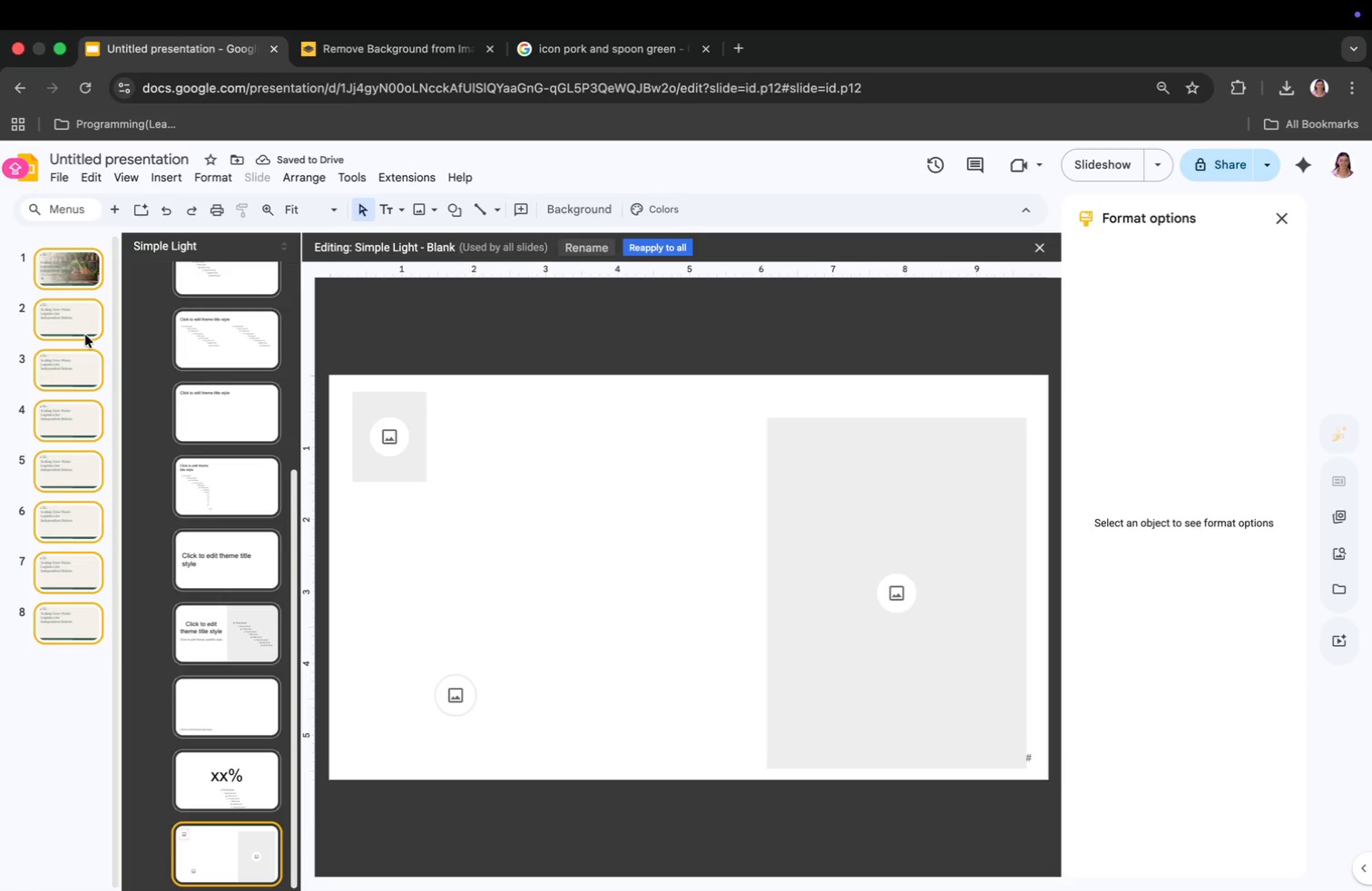 
left_click([81, 327])
 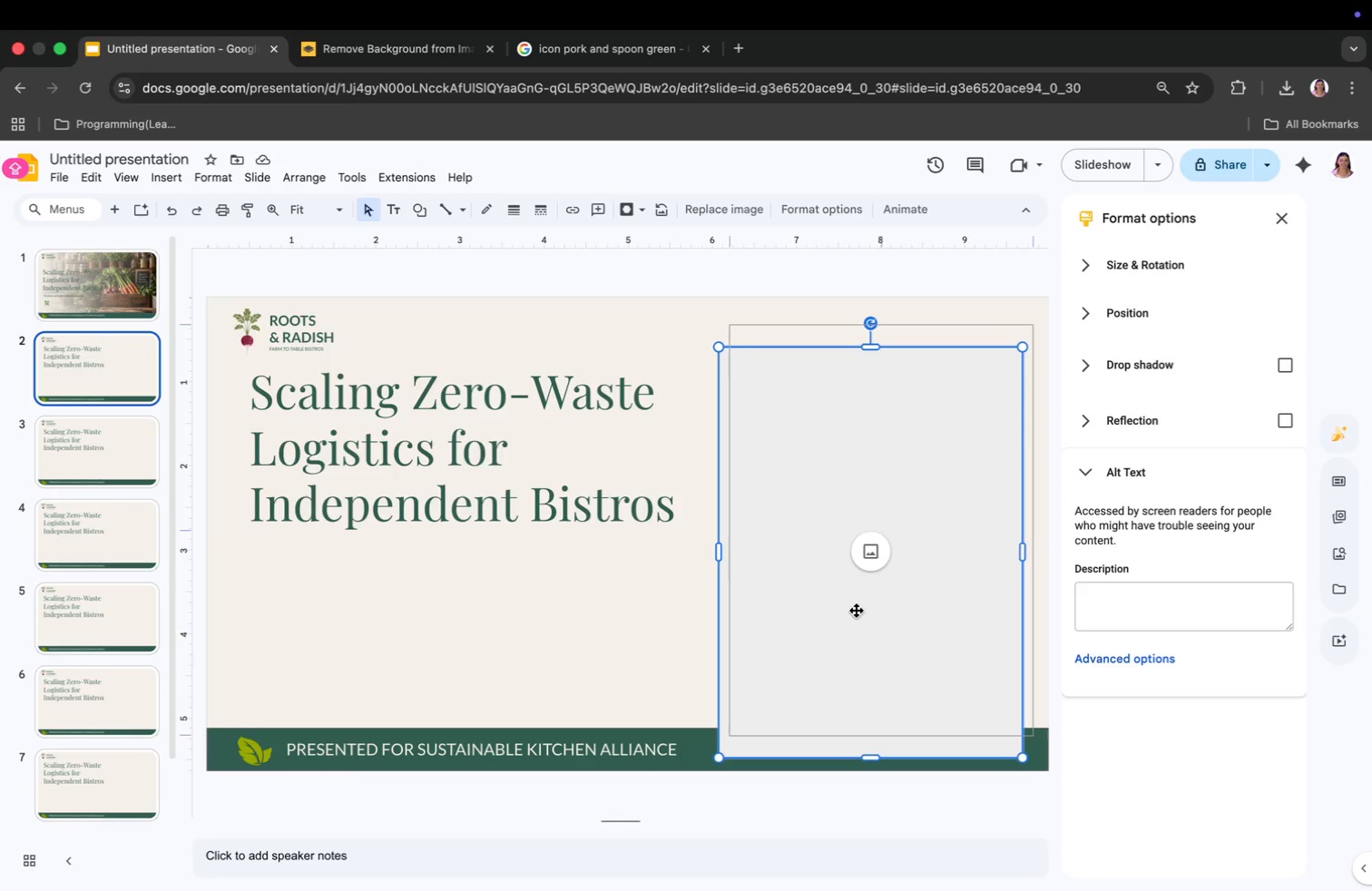 
left_click_drag(start_coordinate=[846, 633], to_coordinate=[858, 617])
 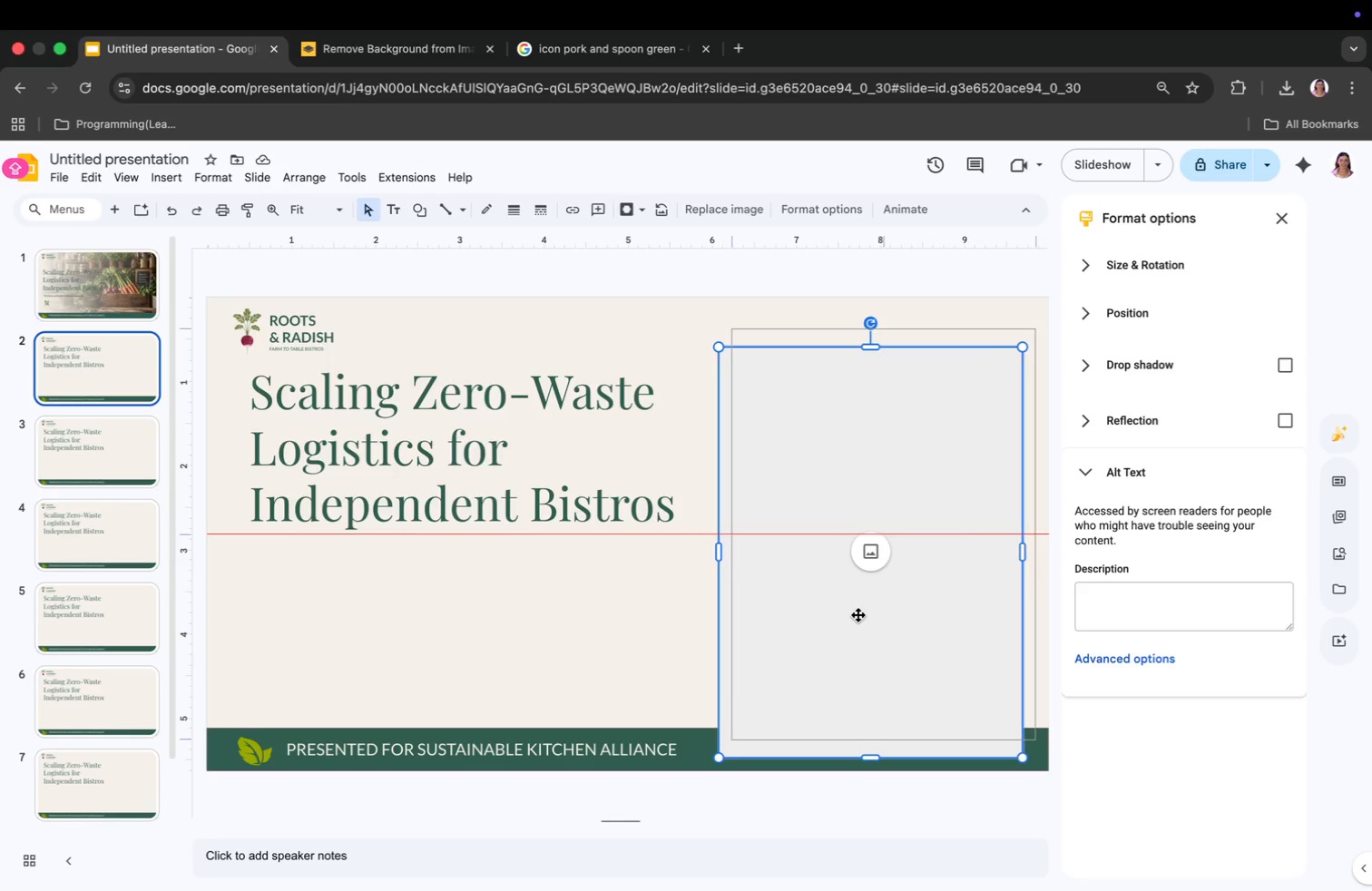 
left_click([858, 623])
 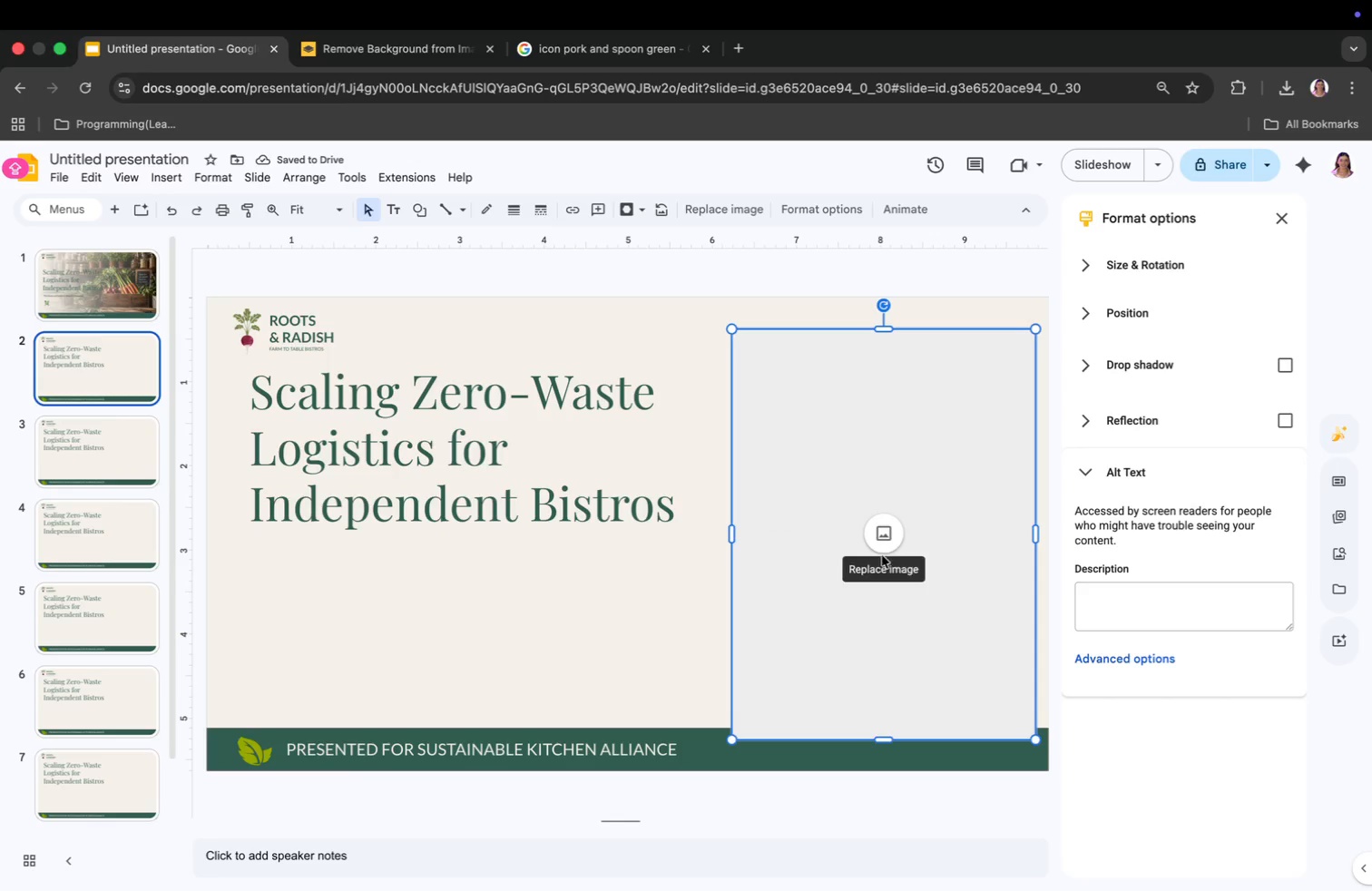 
left_click([884, 537])
 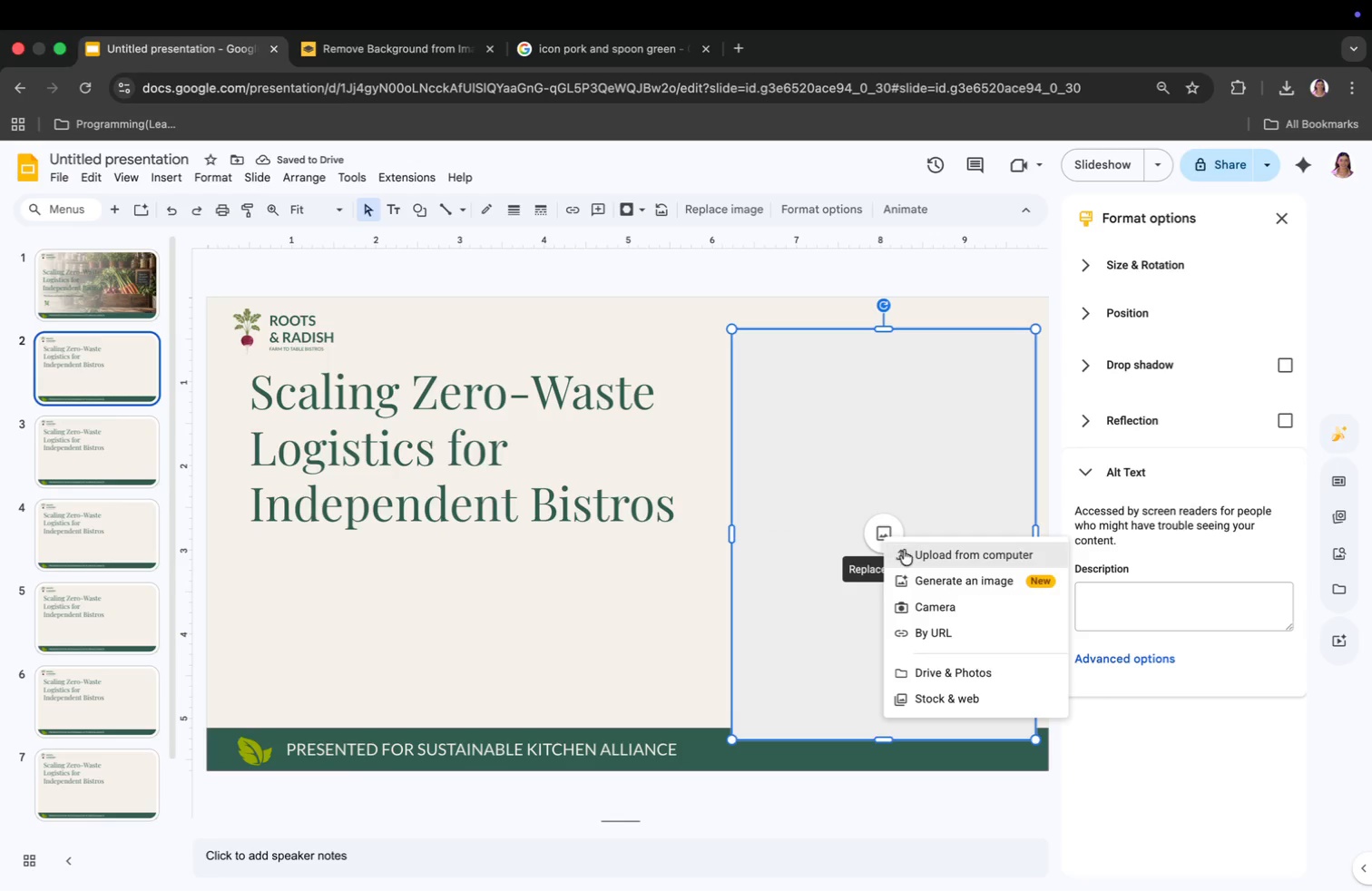 
left_click([908, 552])
 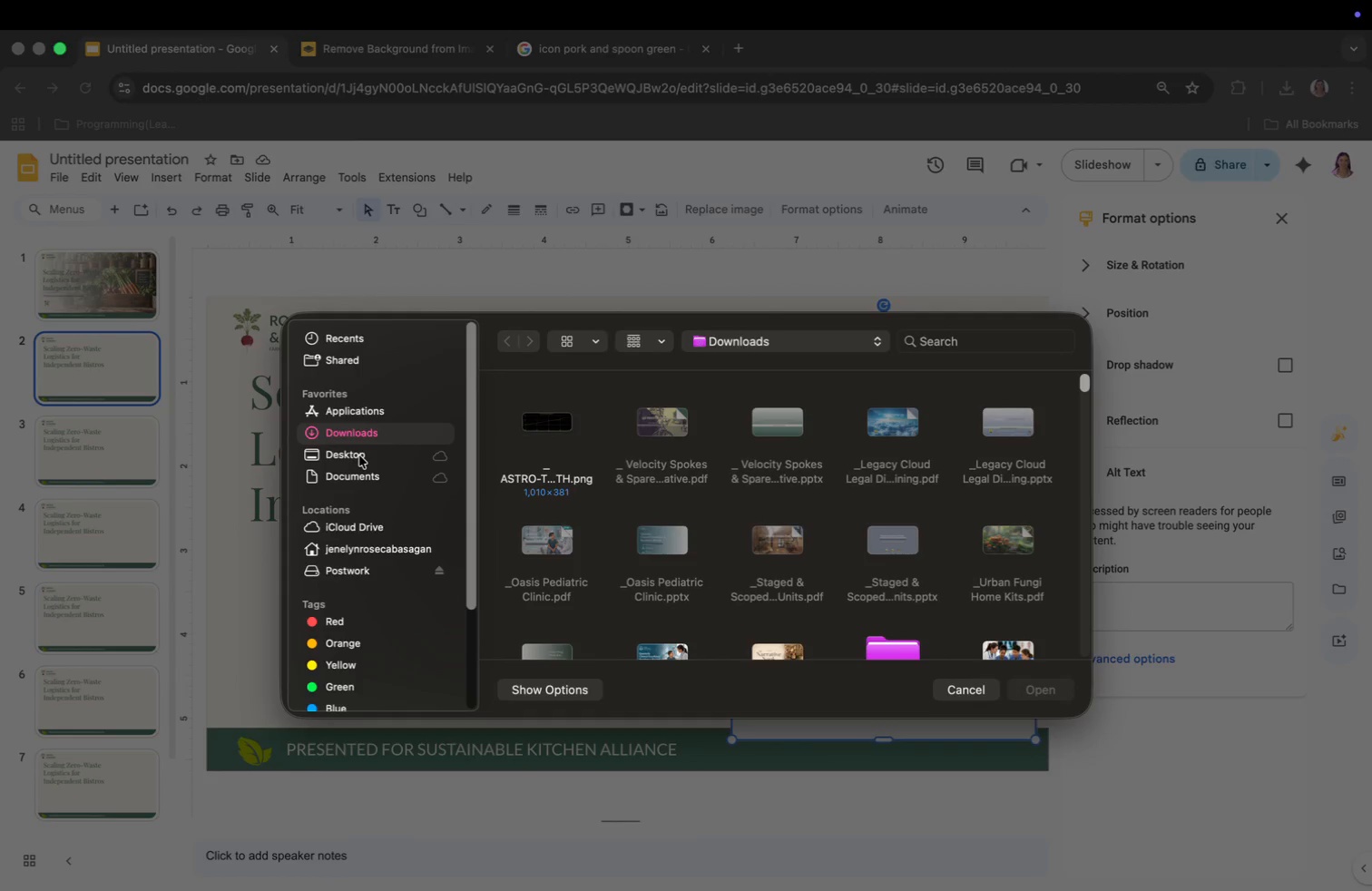 
left_click([359, 455])
 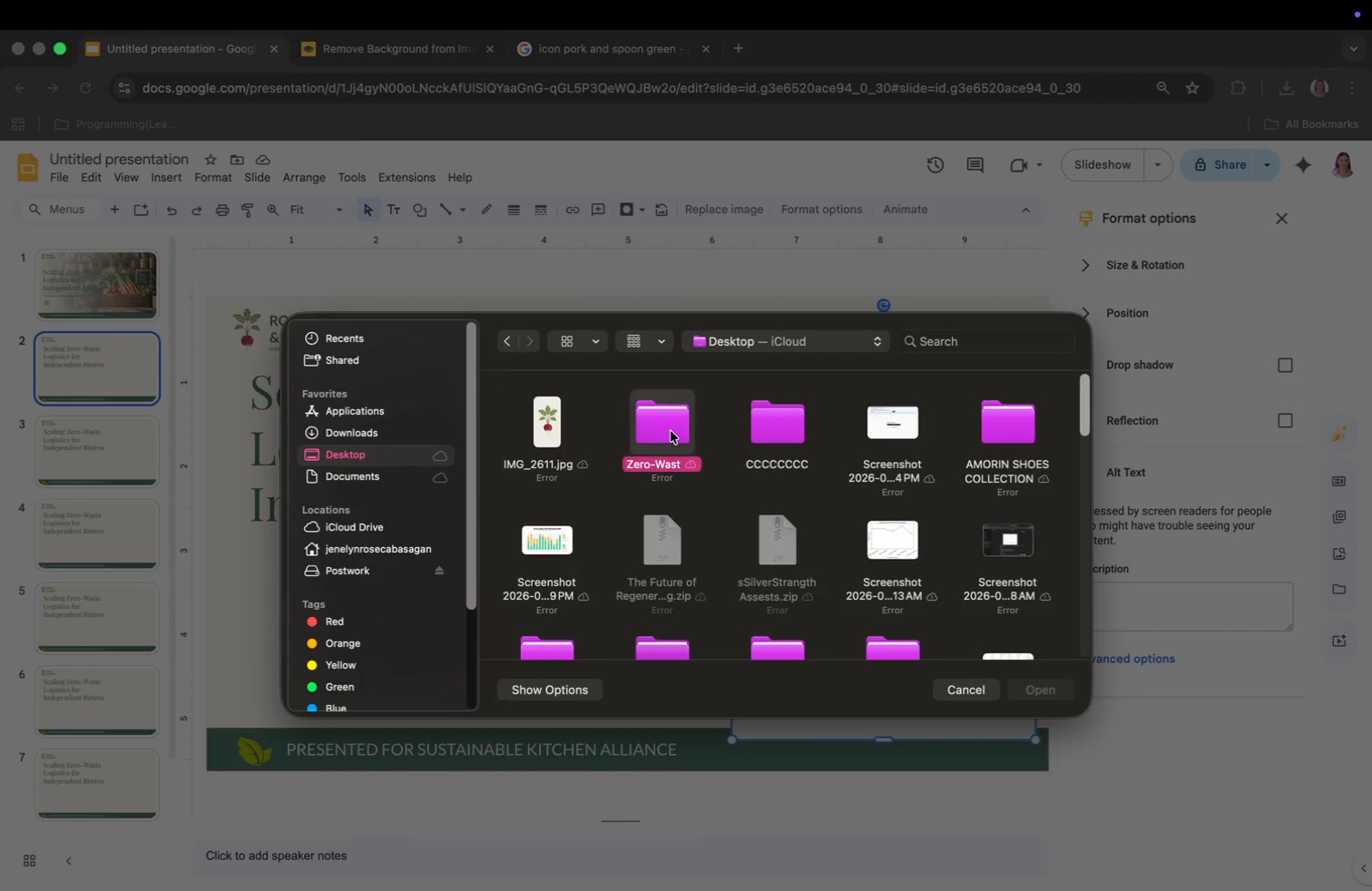 
double_click([671, 431])
 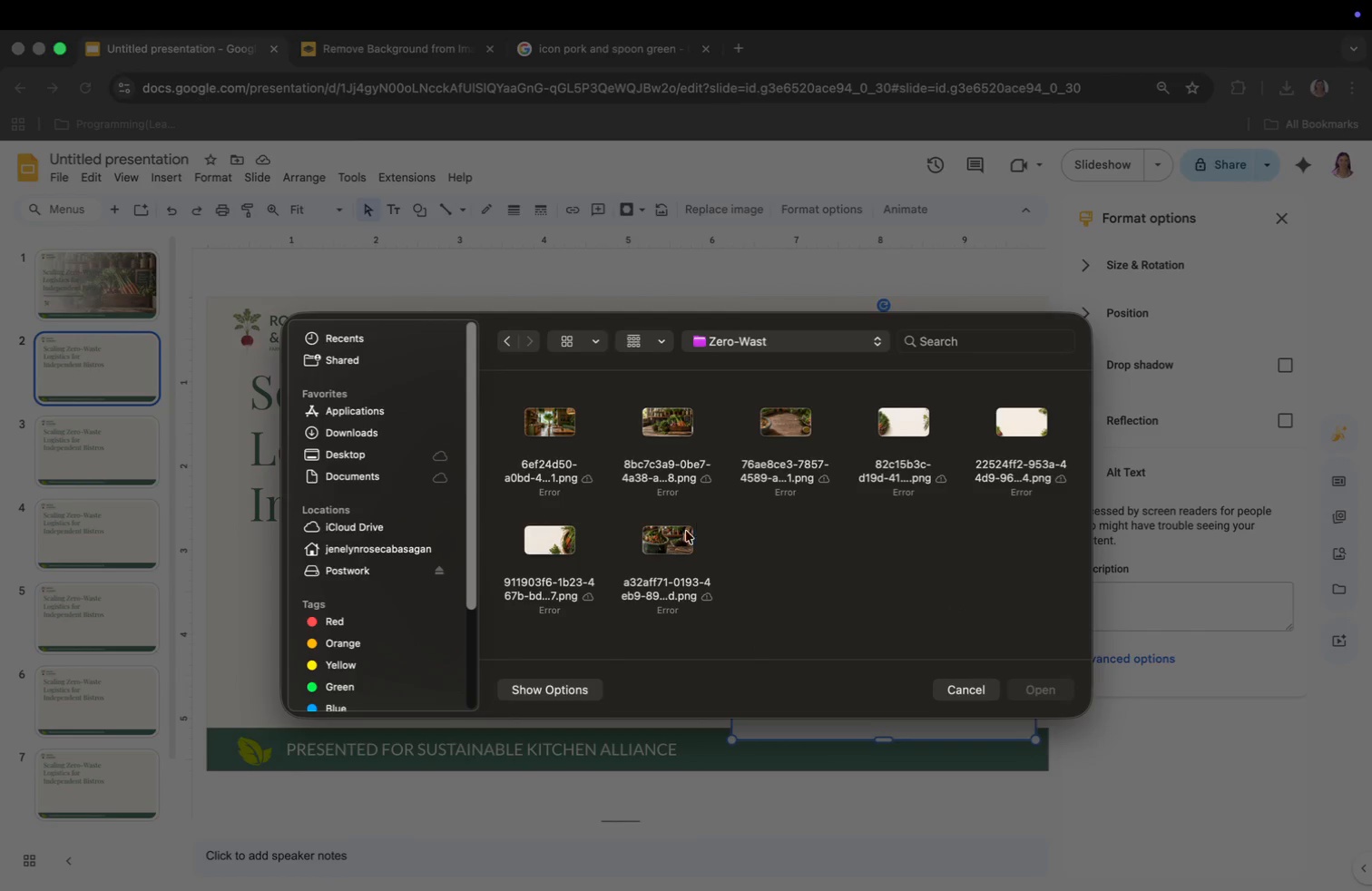 
left_click([679, 536])
 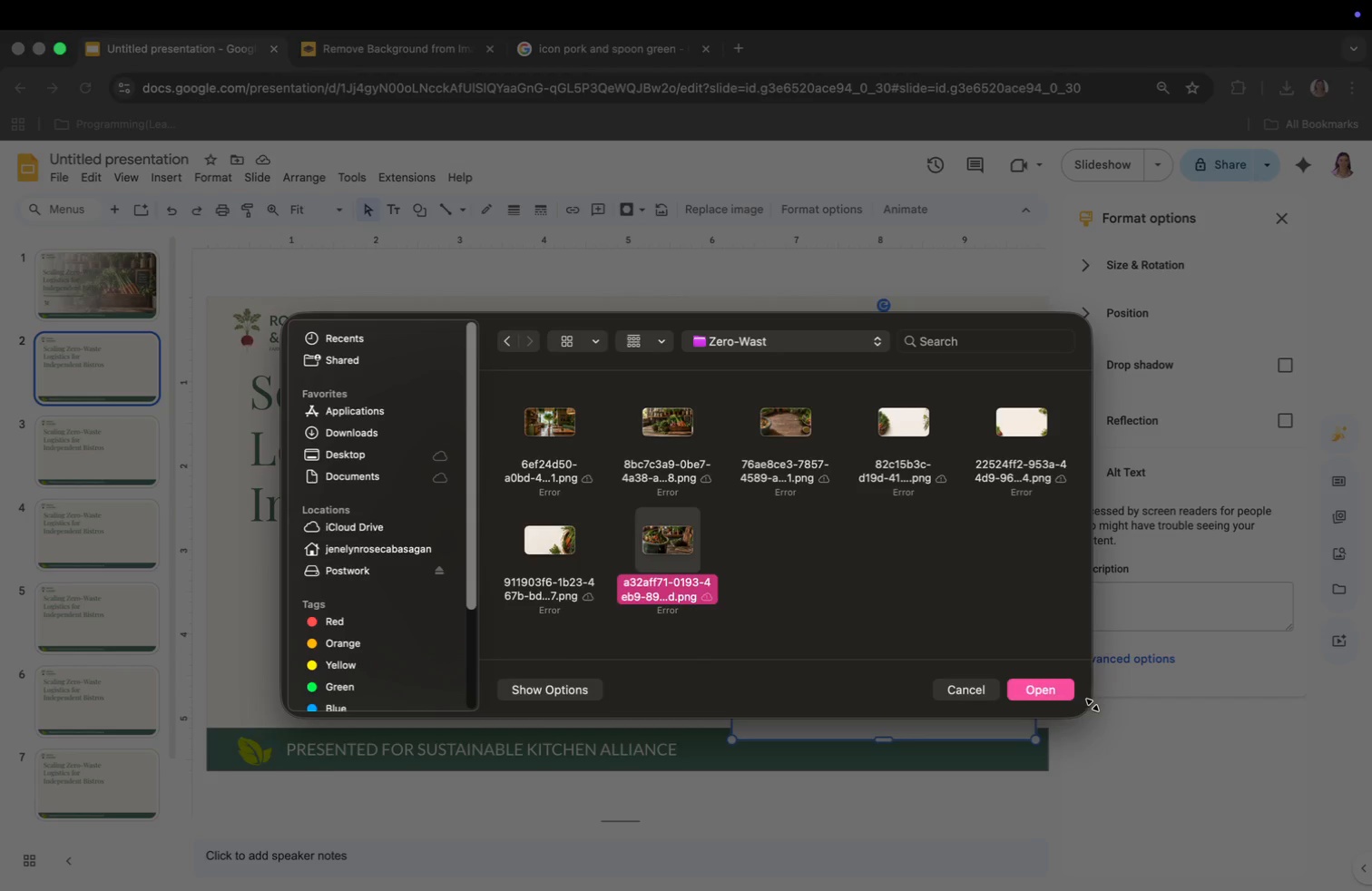 
left_click([1037, 684])
 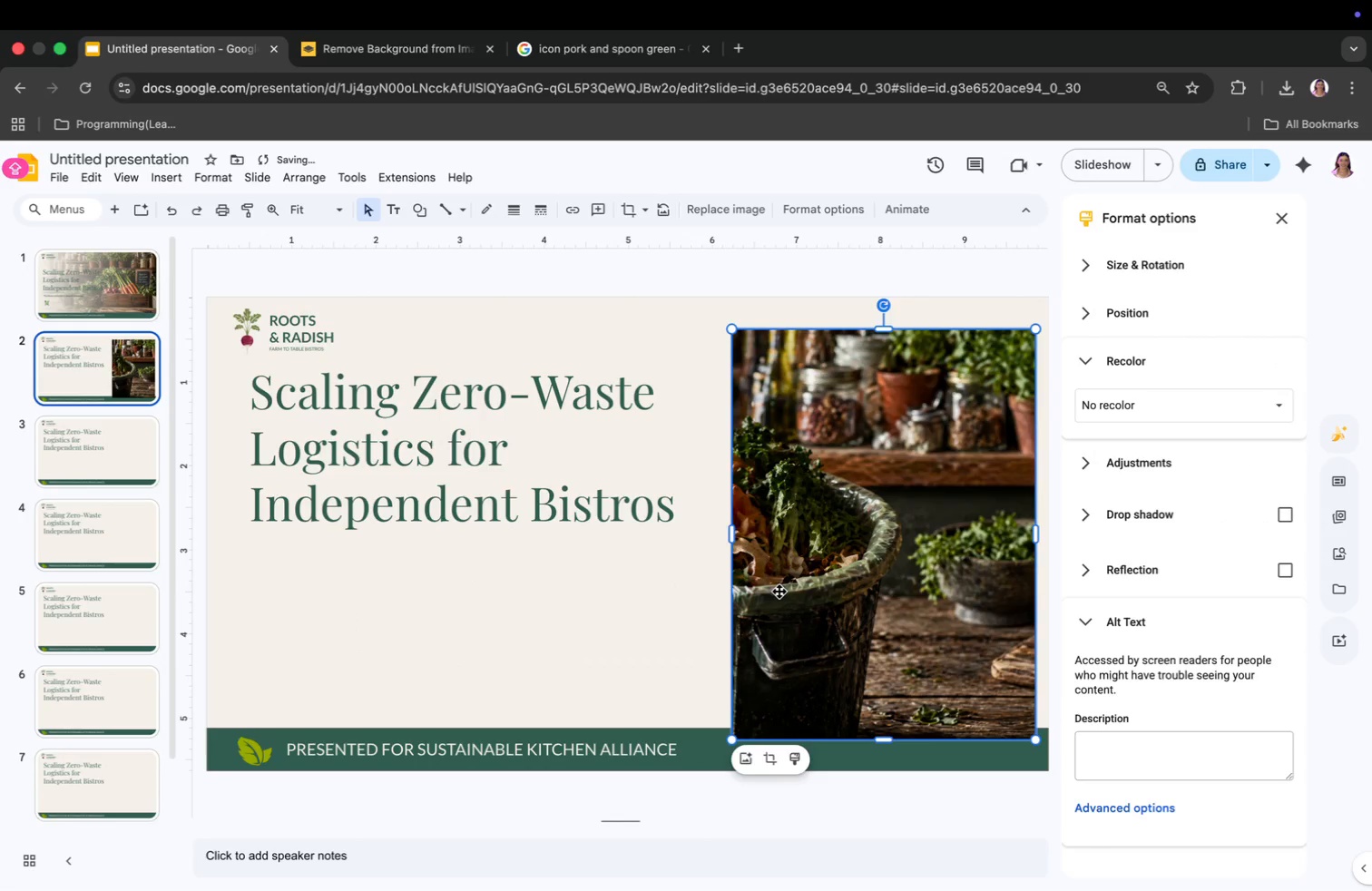 
wait(7.77)
 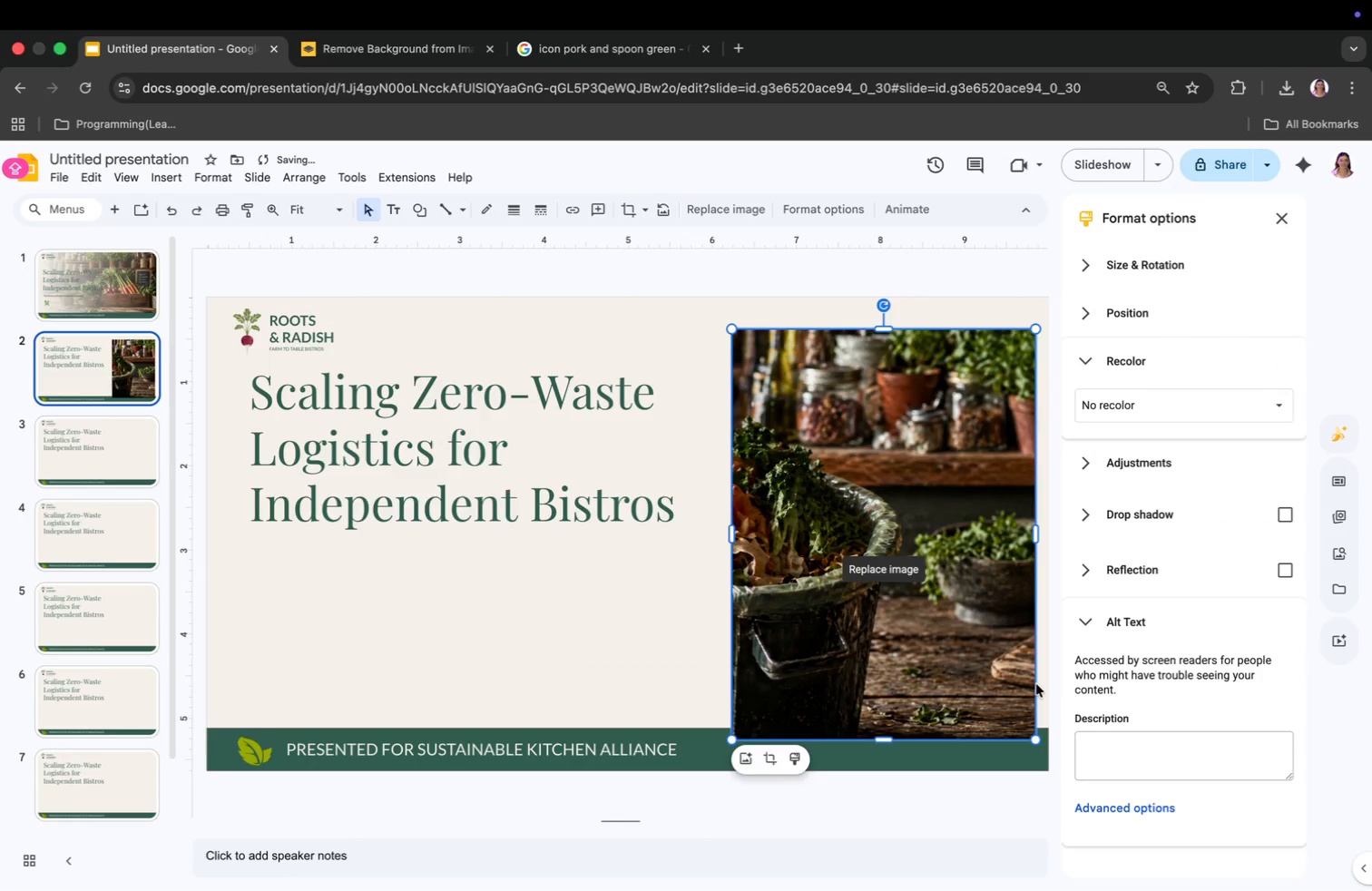 
left_click_drag(start_coordinate=[730, 536], to_coordinate=[664, 550])
 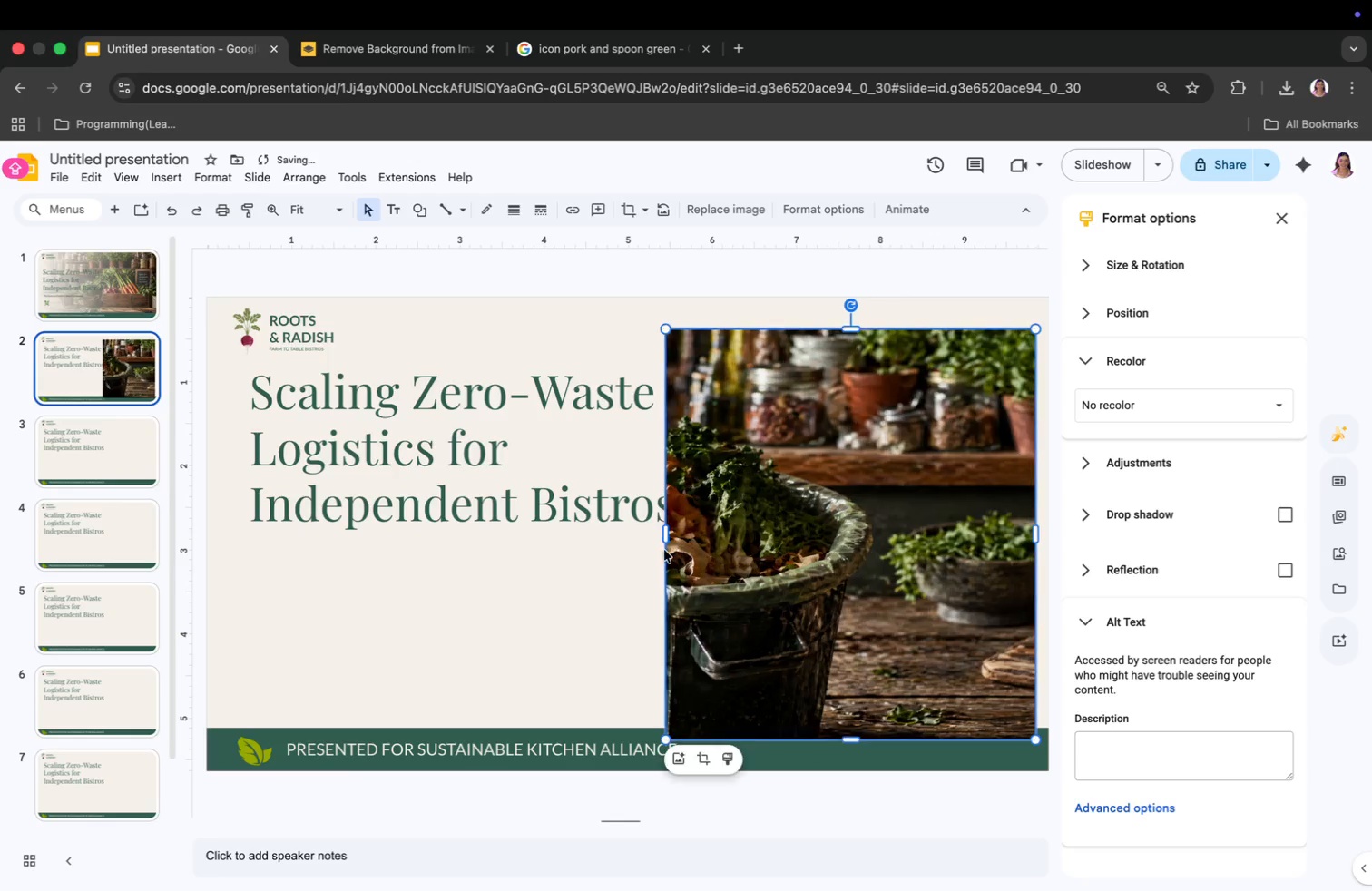 
left_click_drag(start_coordinate=[664, 534], to_coordinate=[453, 526])
 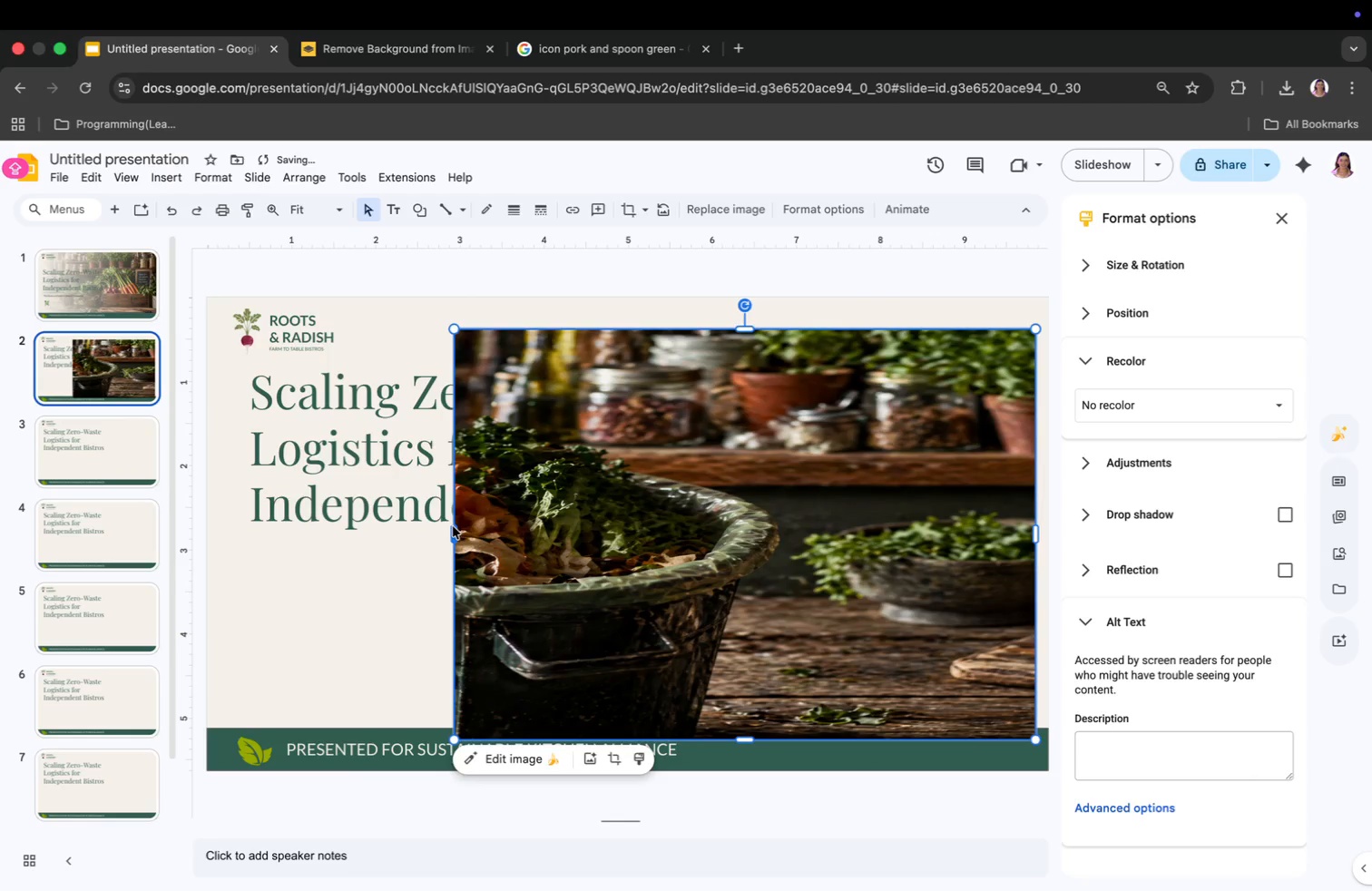 
left_click_drag(start_coordinate=[453, 529], to_coordinate=[334, 531])
 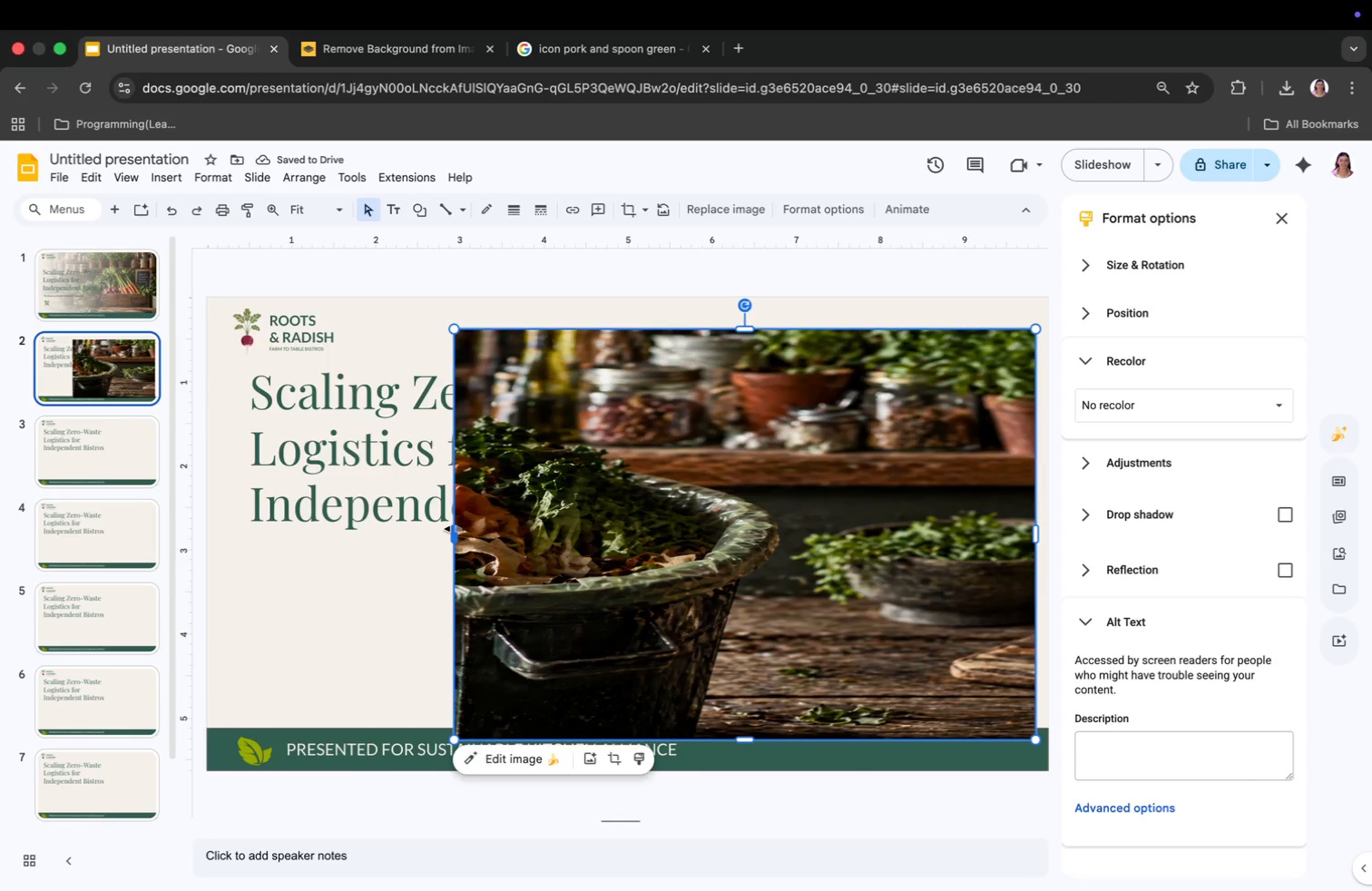 
left_click_drag(start_coordinate=[685, 327], to_coordinate=[693, 298])
 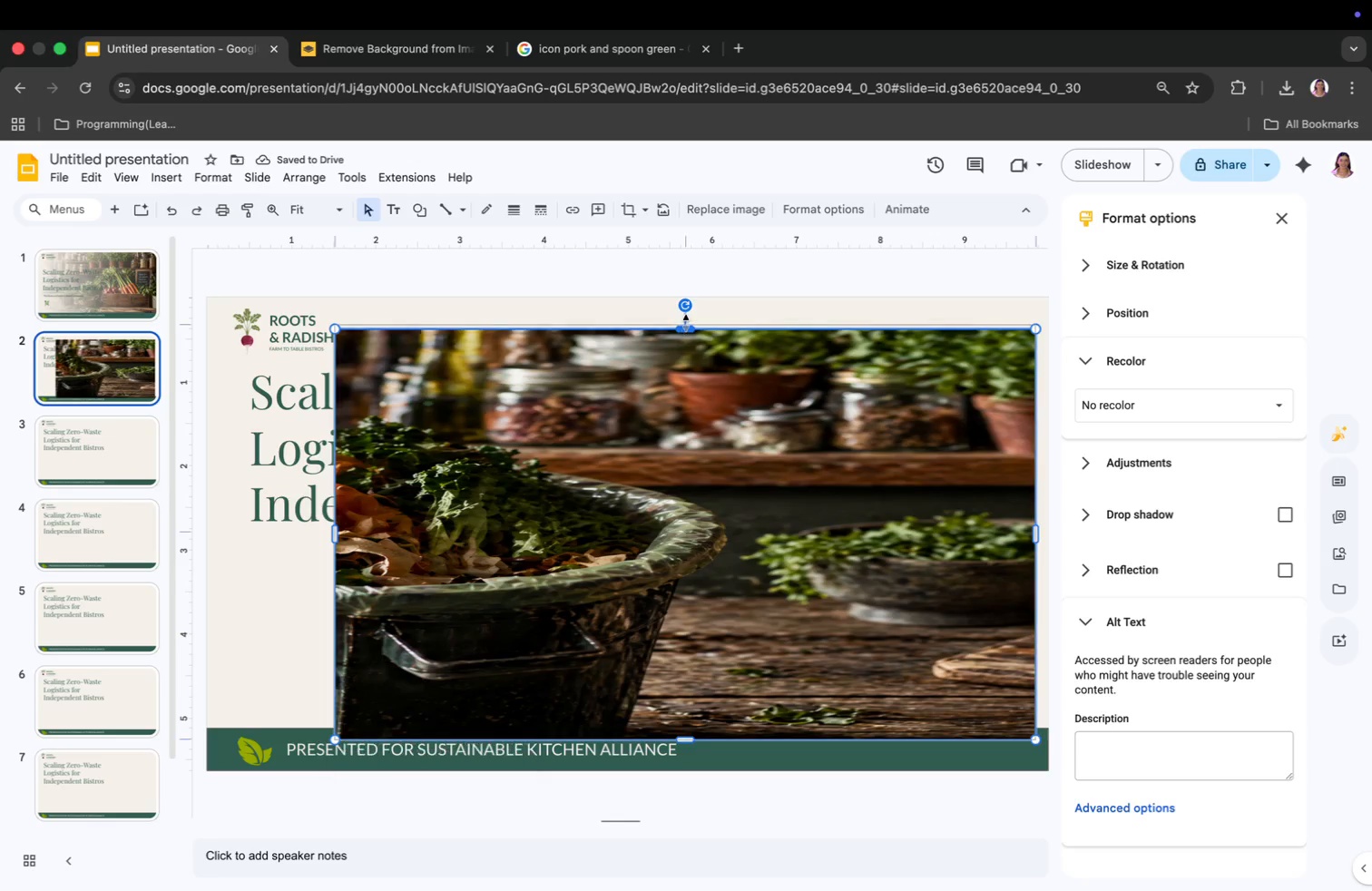 
left_click_drag(start_coordinate=[1034, 522], to_coordinate=[730, 555])
 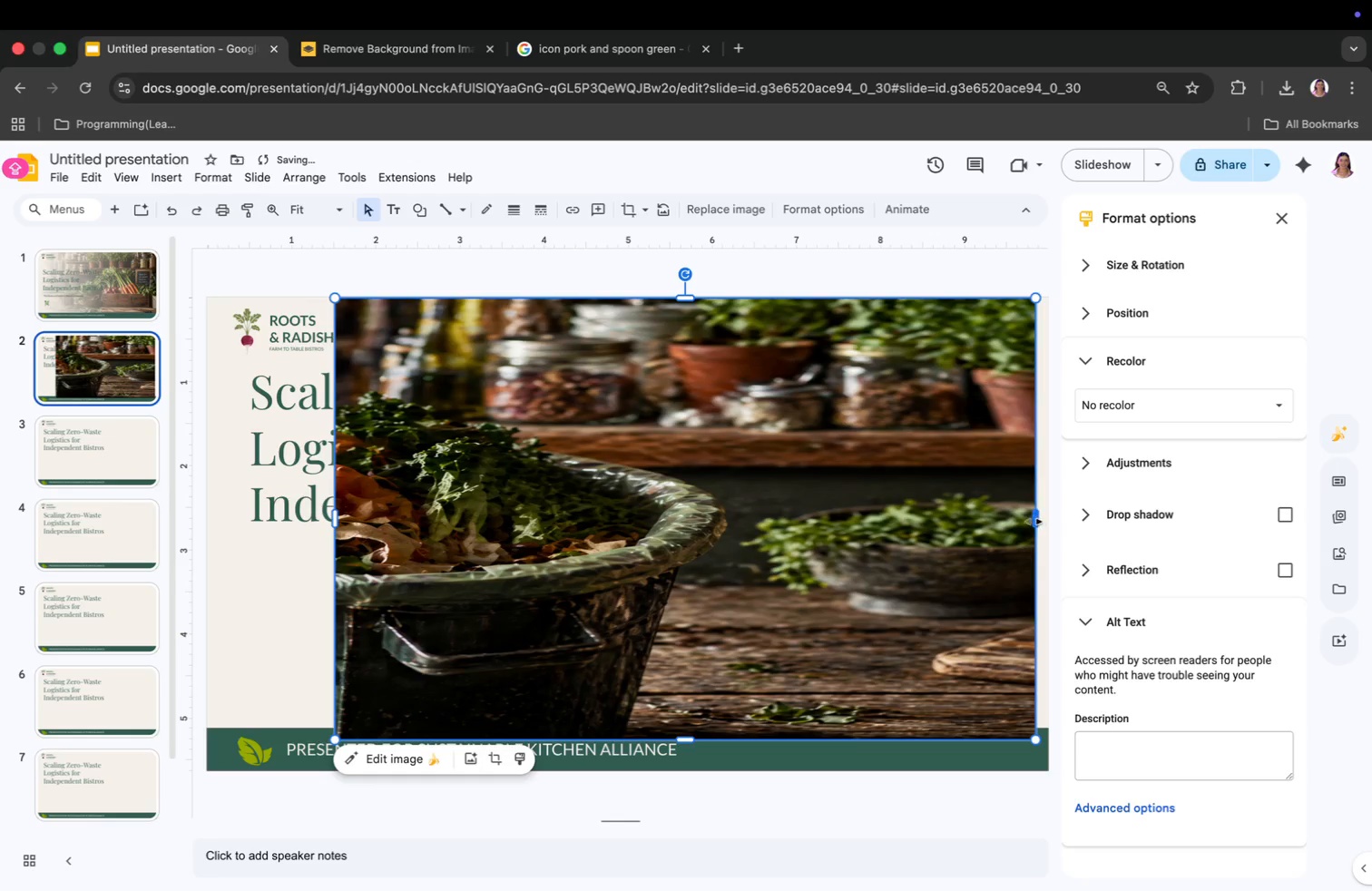 
left_click_drag(start_coordinate=[551, 564], to_coordinate=[865, 582])
 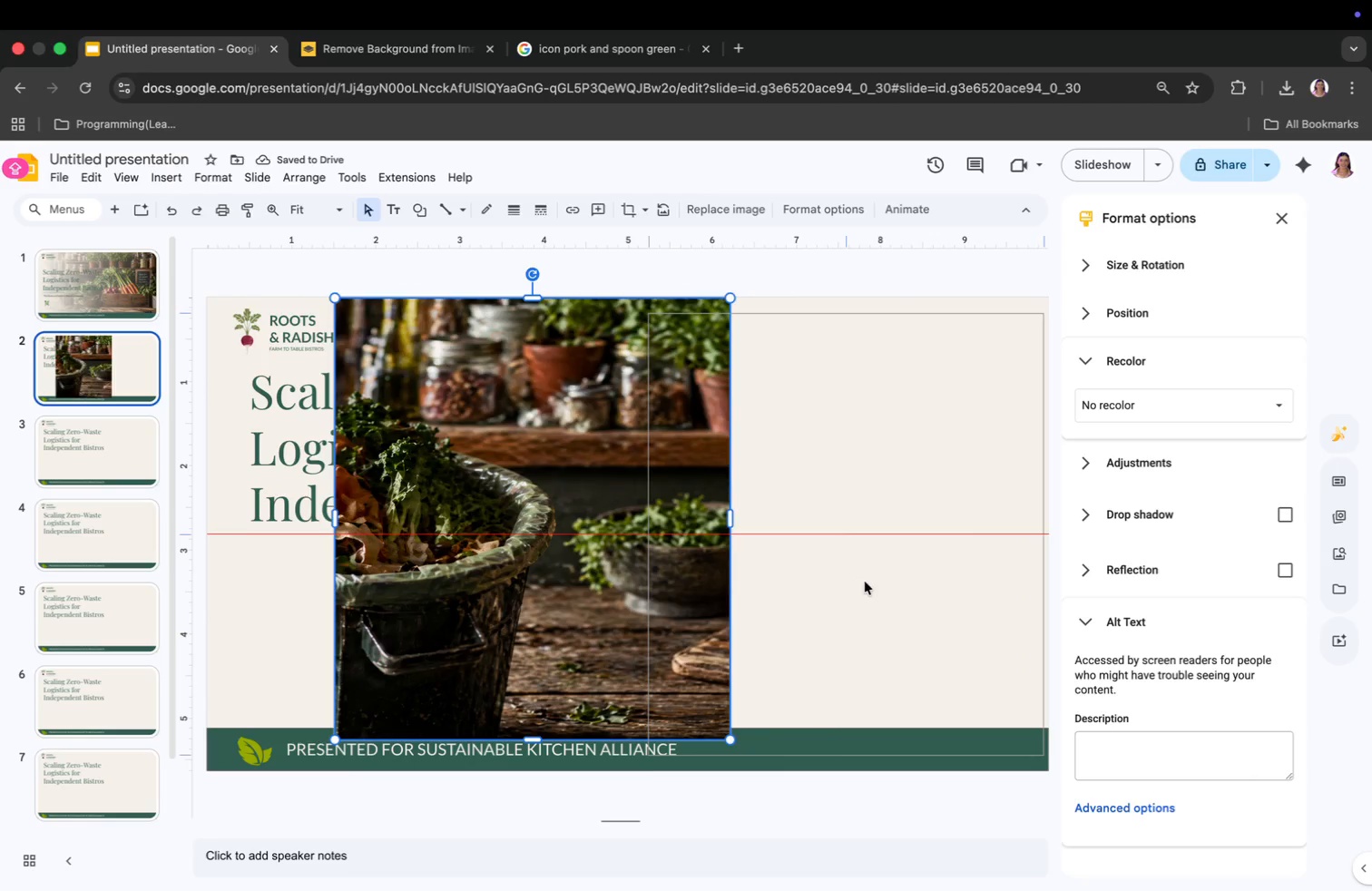 
left_click_drag(start_coordinate=[650, 534], to_coordinate=[734, 547])
 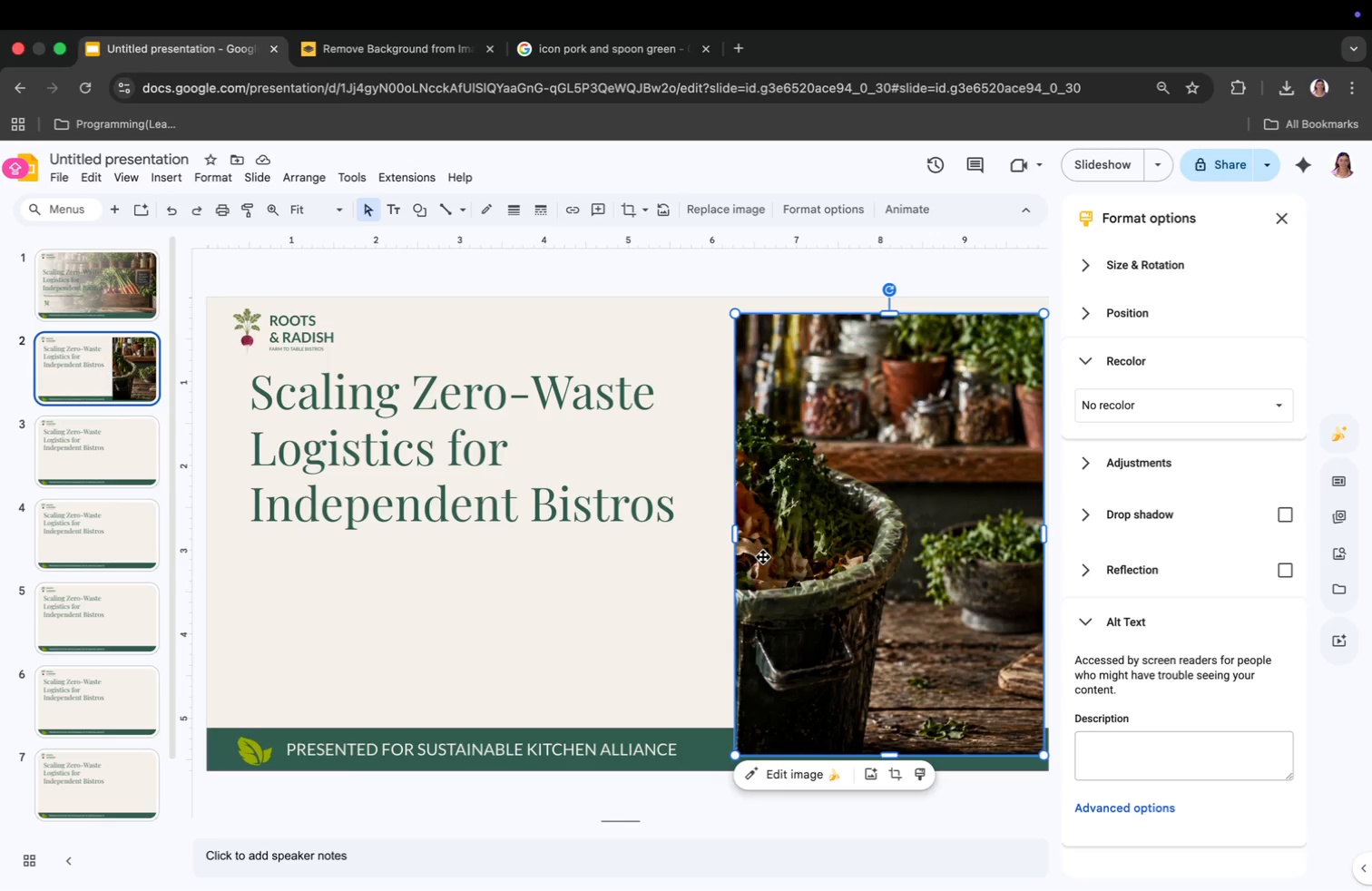 
wait(20.19)
 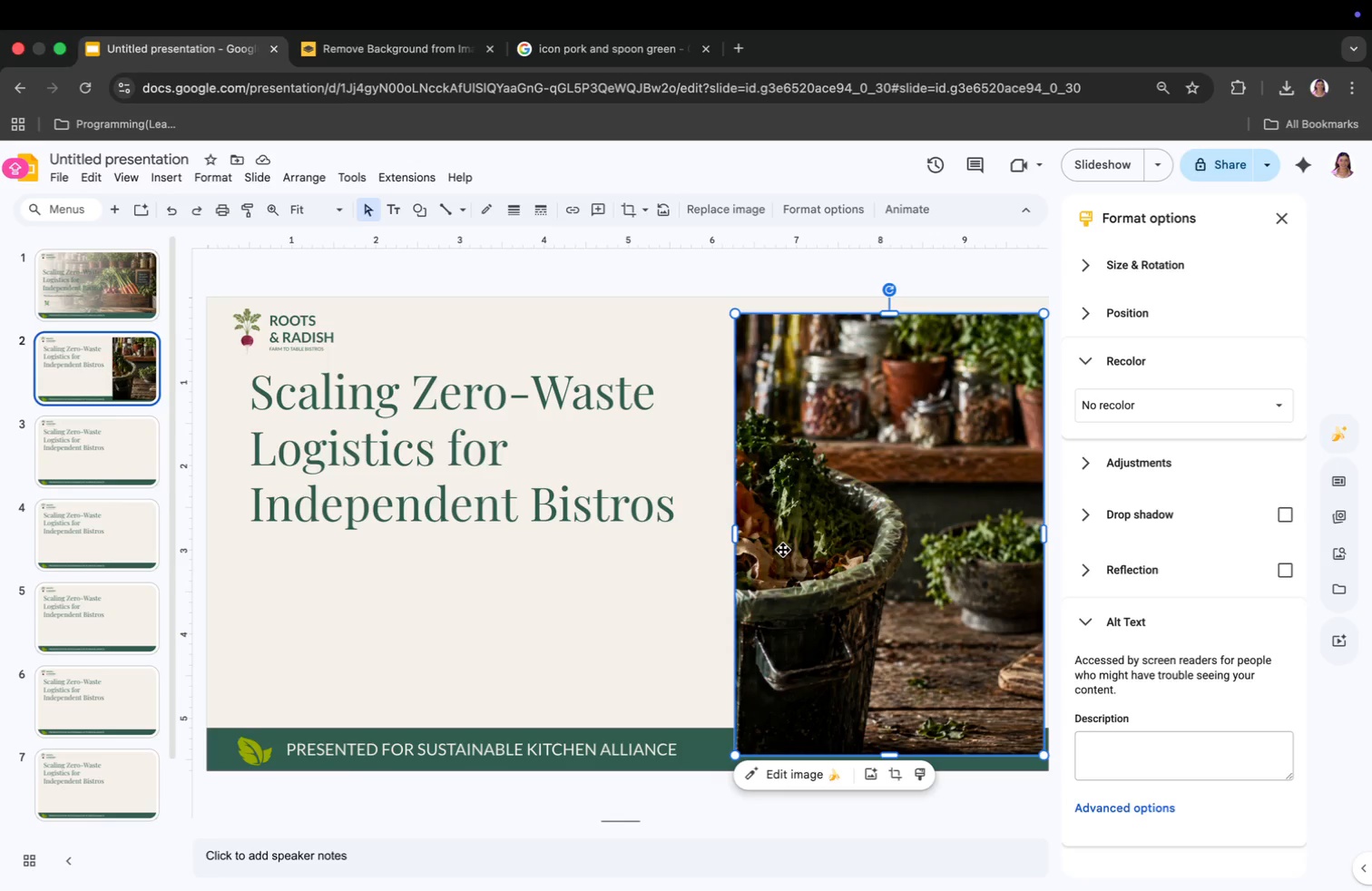 
key(Meta+Z)
 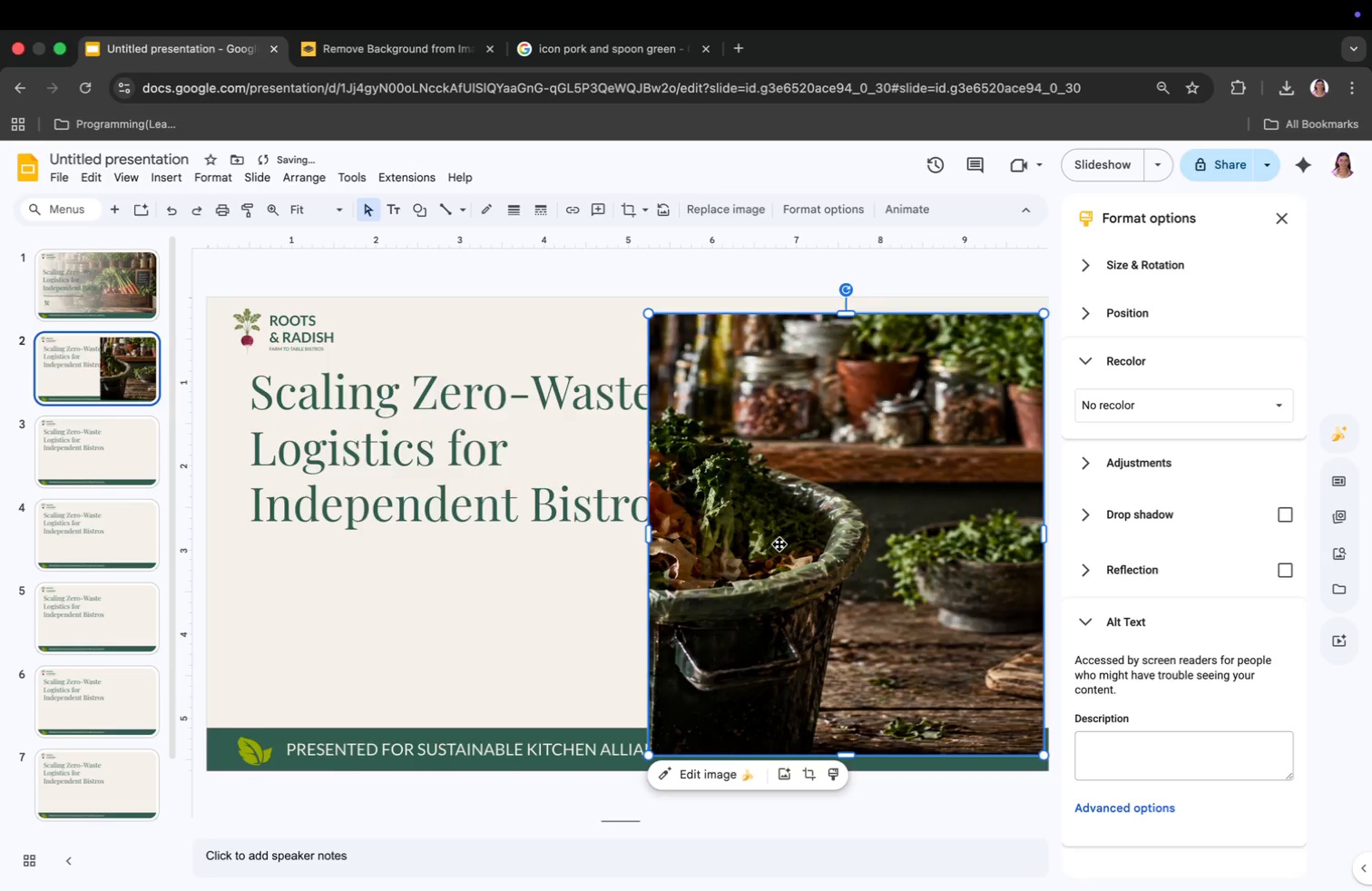 
key(Meta+Z)
 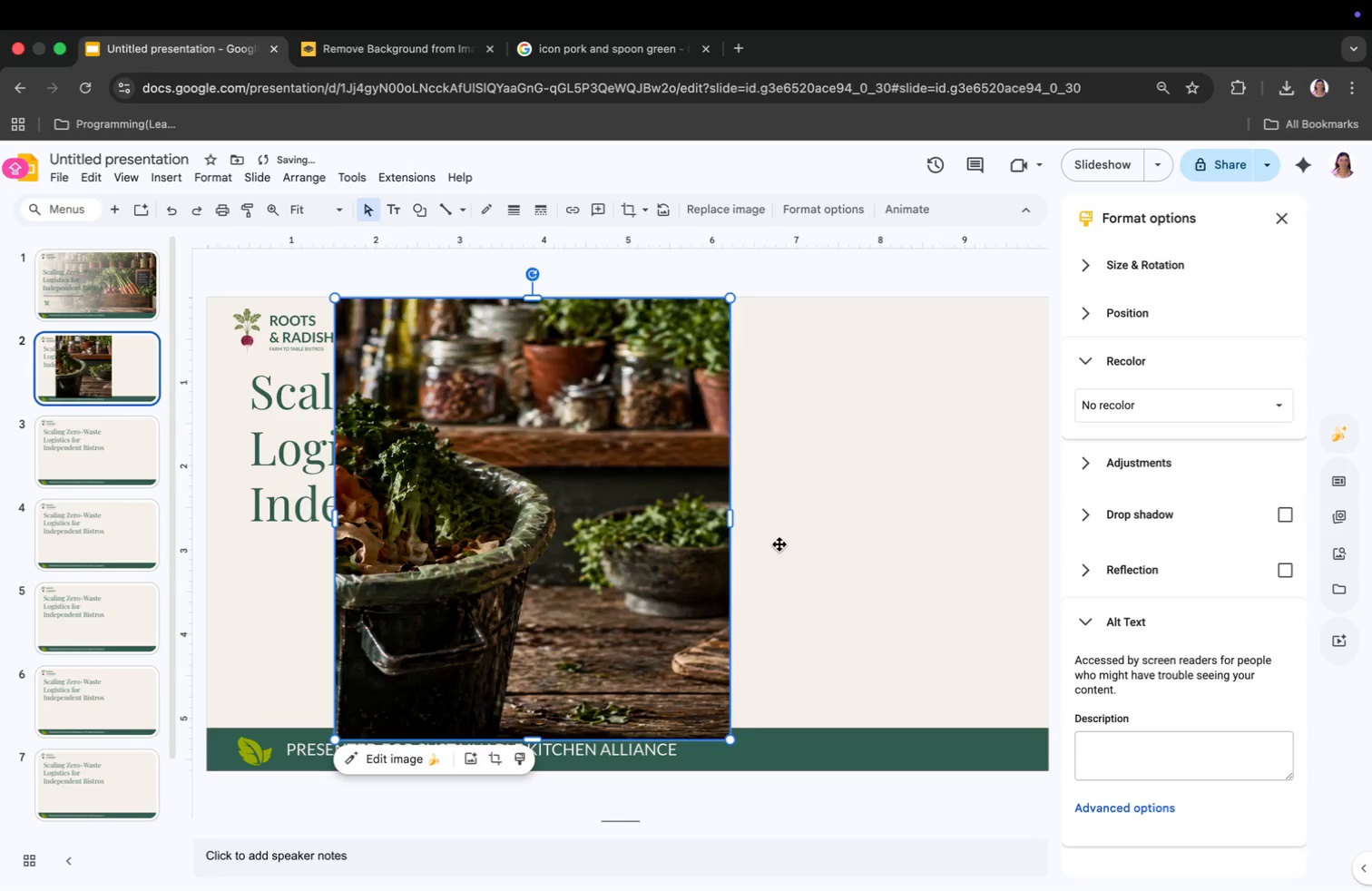 
key(Meta+Z)
 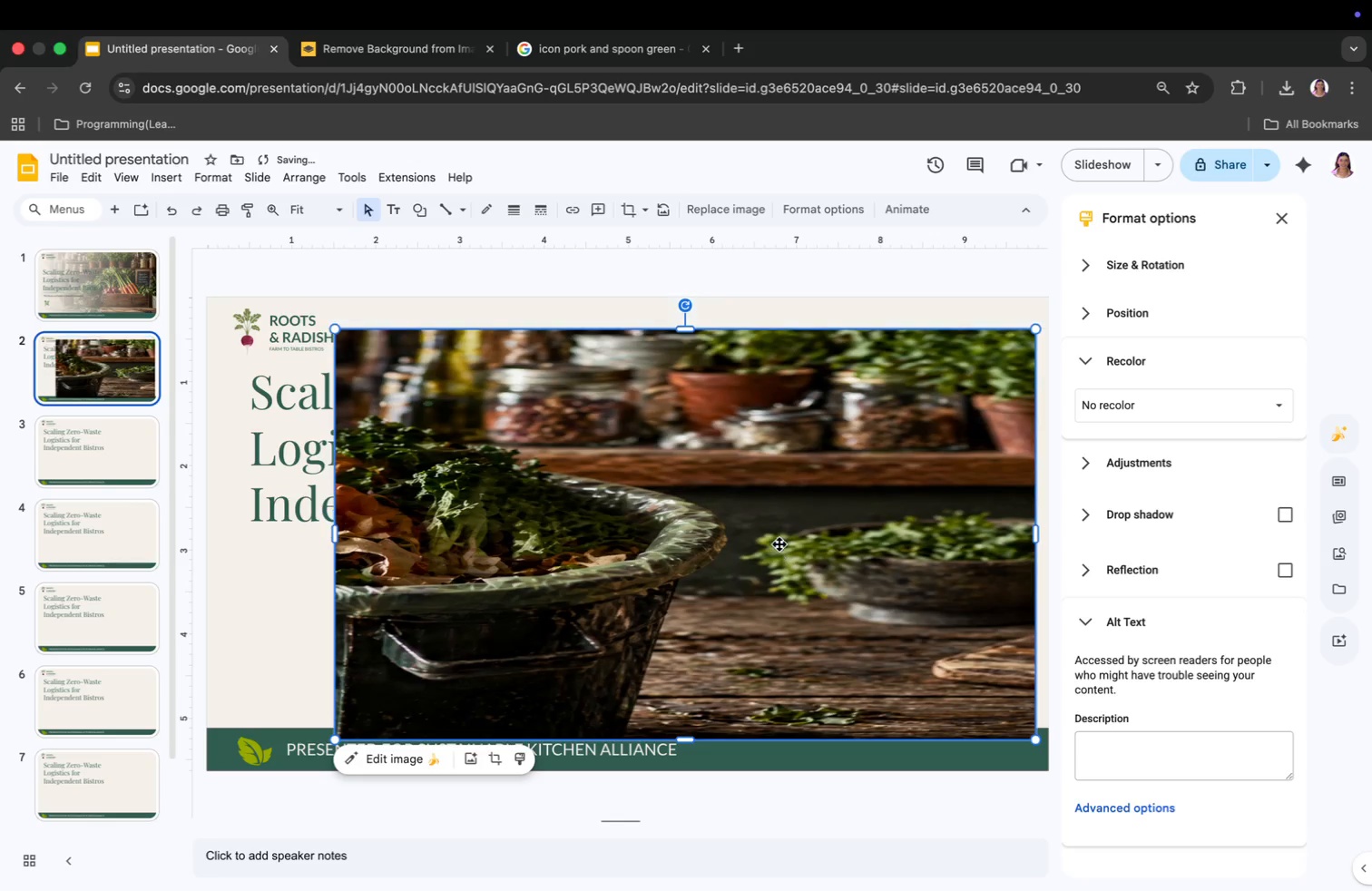 
key(Meta+Z)
 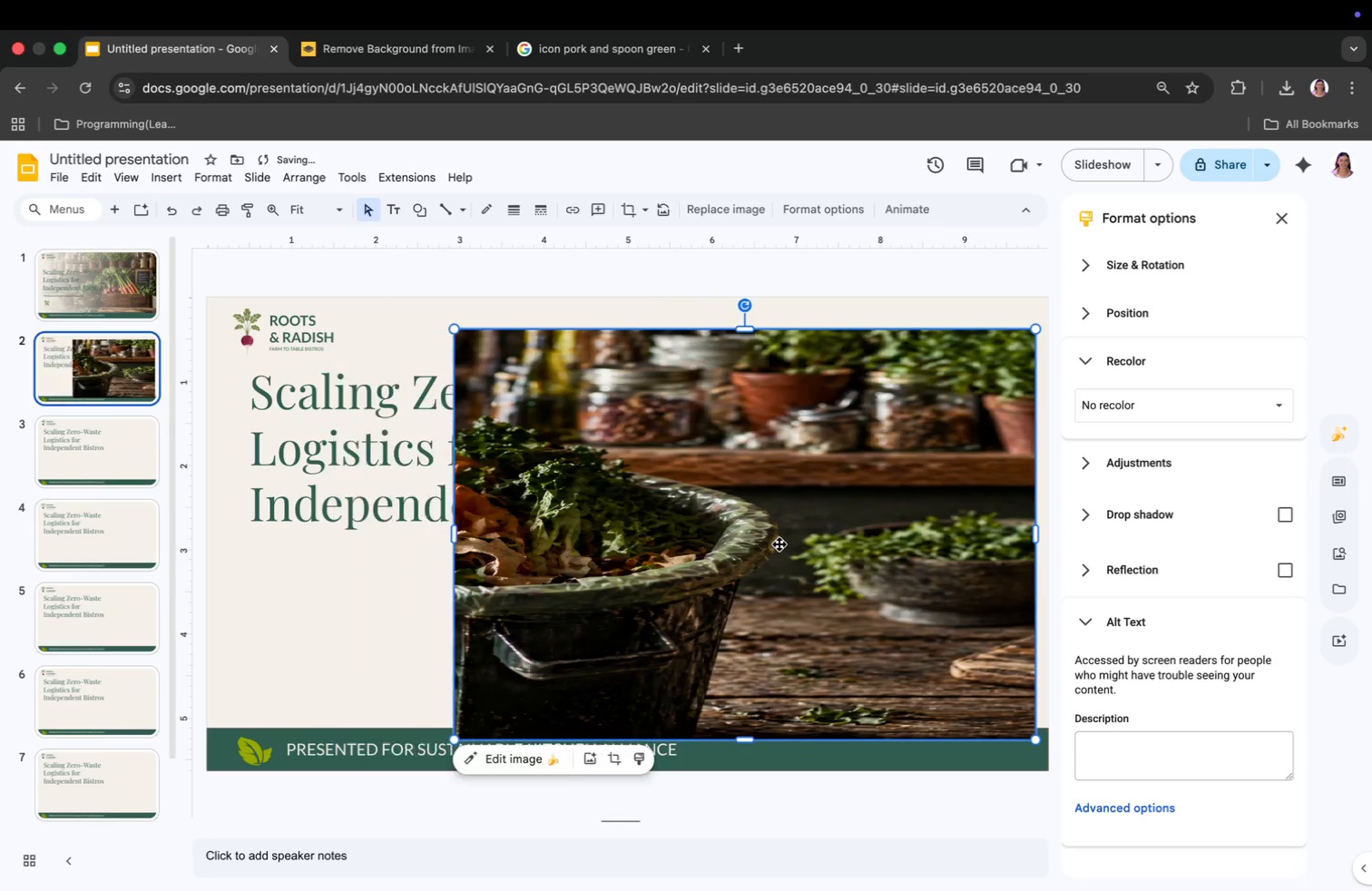 
key(Meta+Z)
 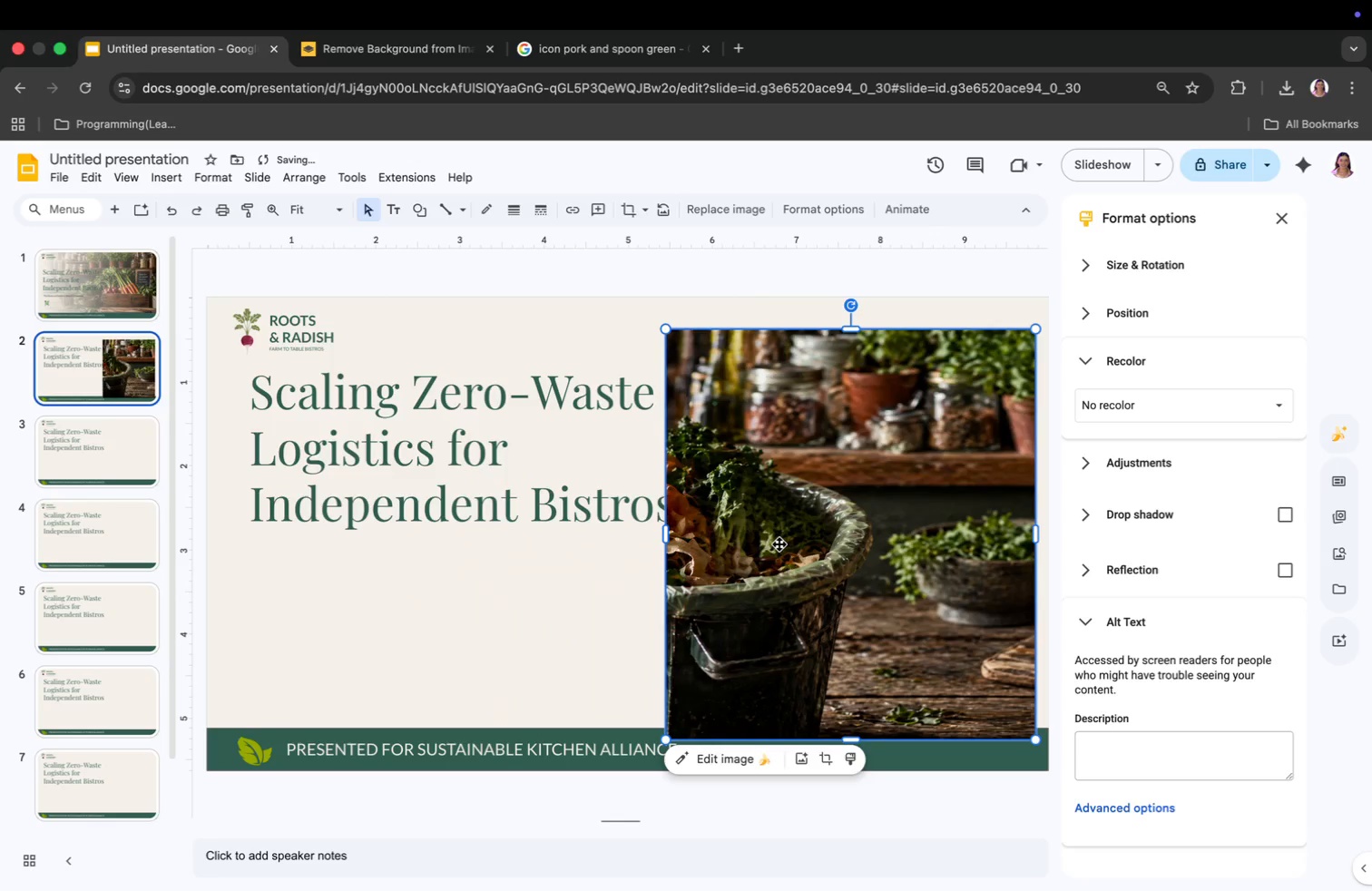 
key(Meta+Z)
 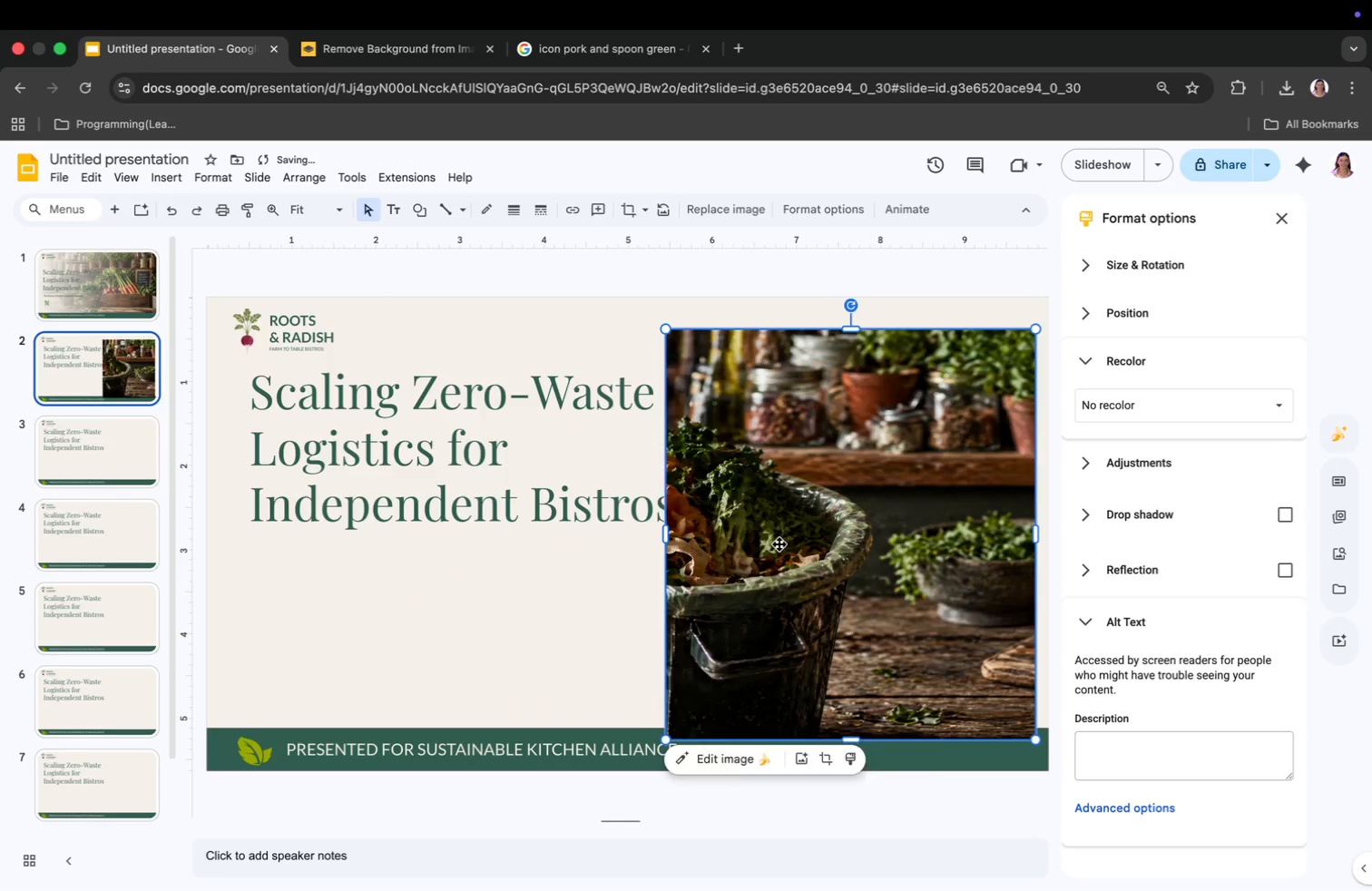 
key(Meta+Z)
 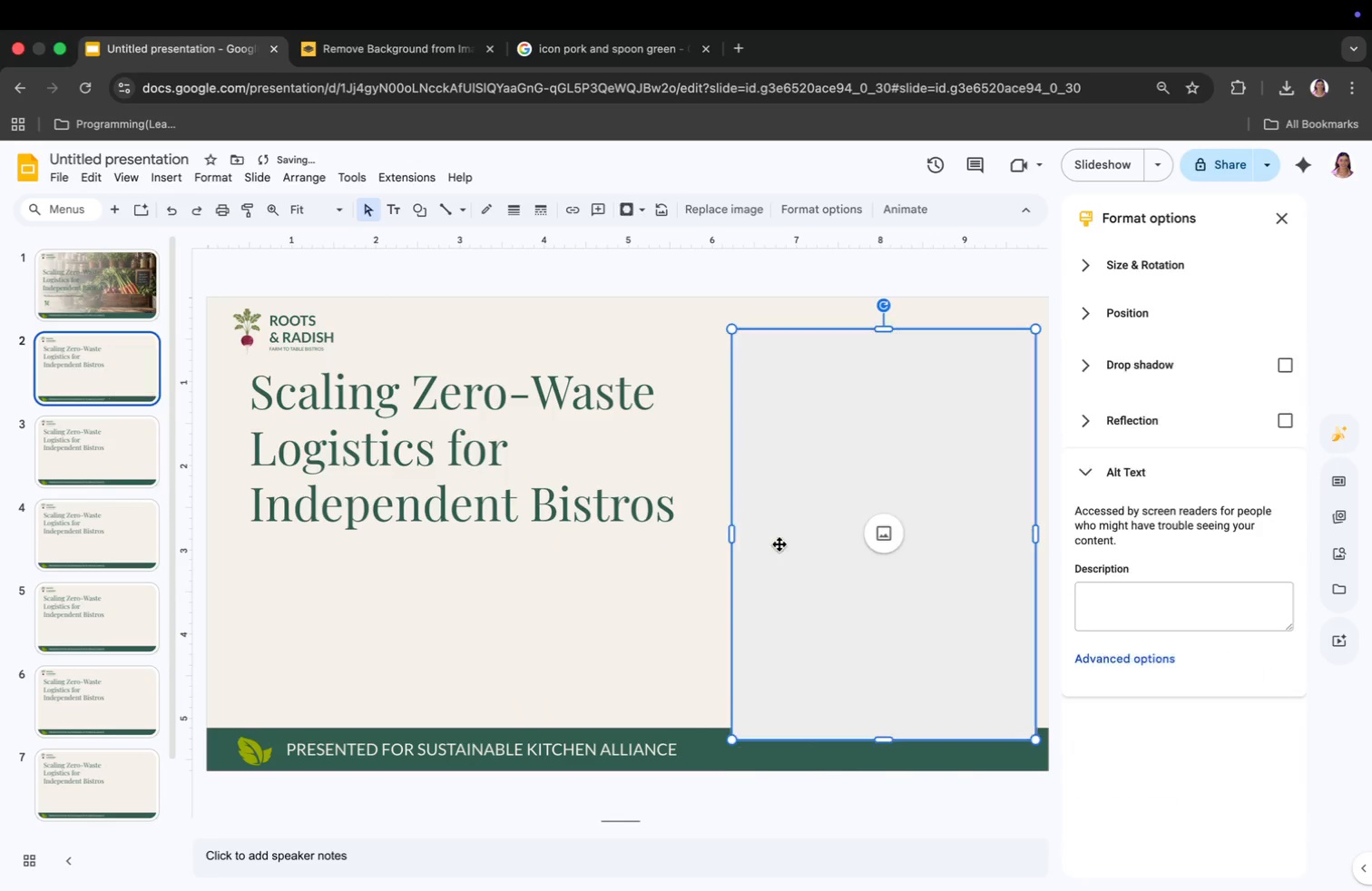 
key(Meta+Z)
 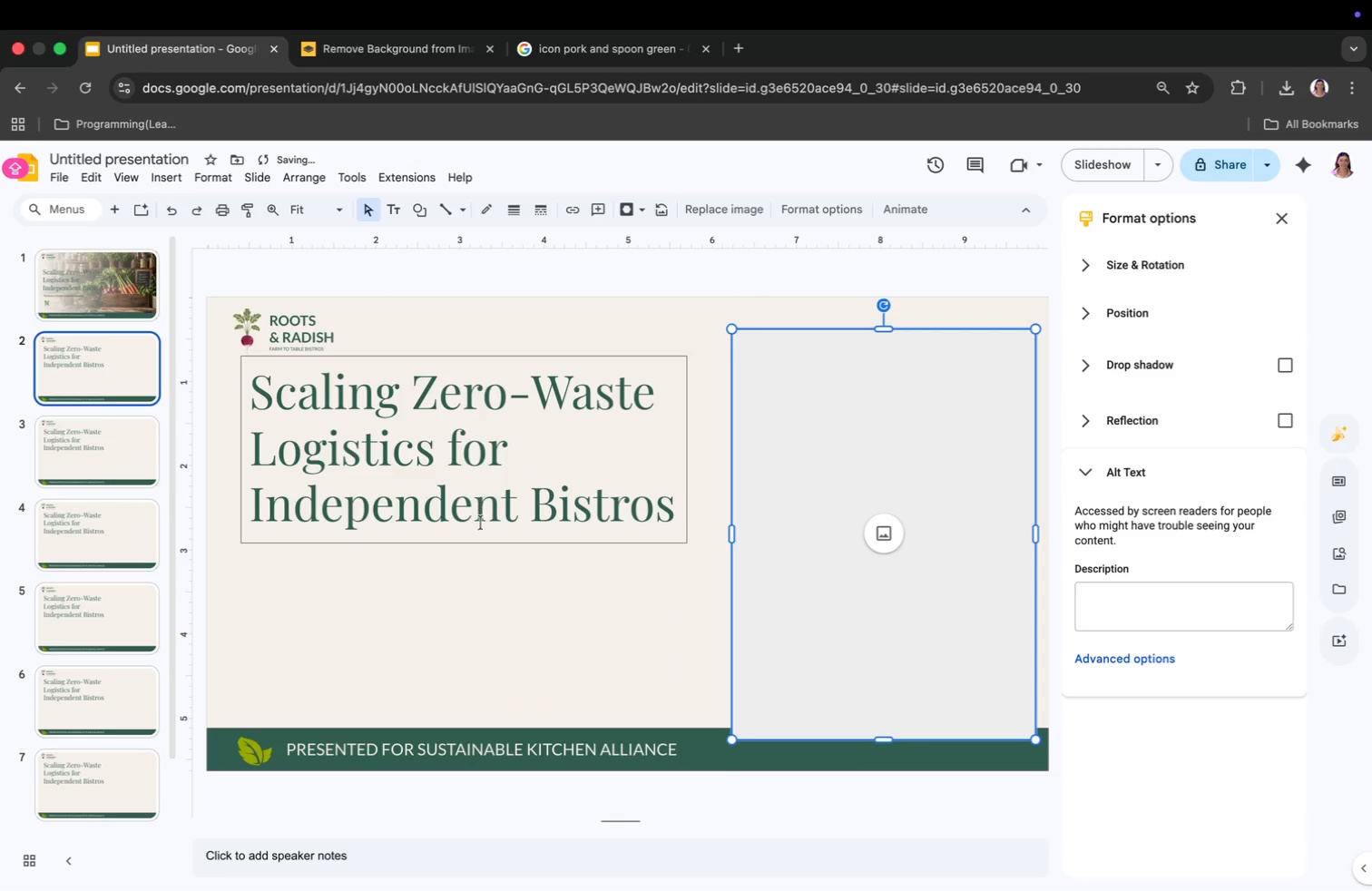 
wait(5.68)
 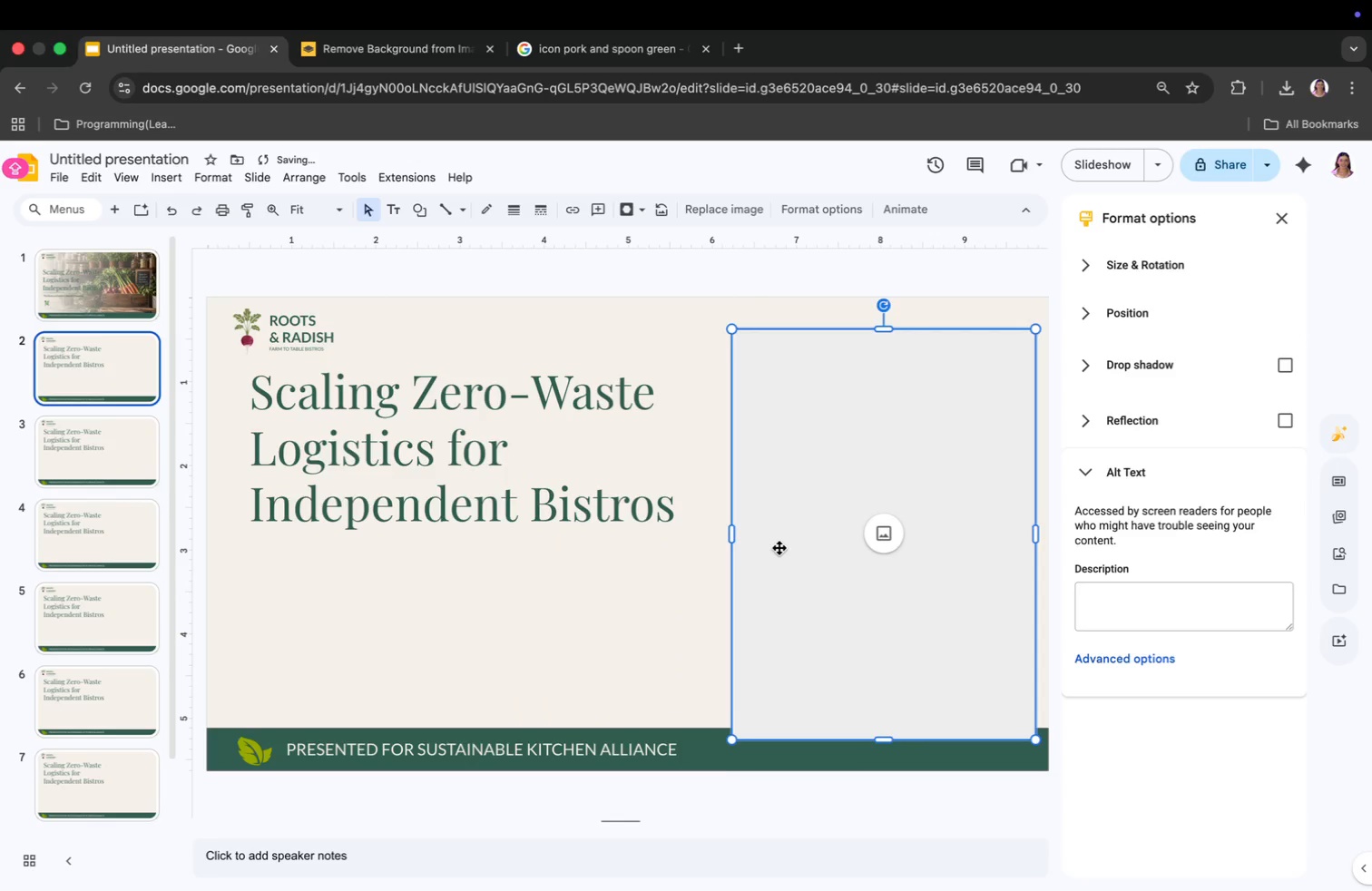 
left_click_drag(start_coordinate=[492, 531], to_coordinate=[696, 547])
 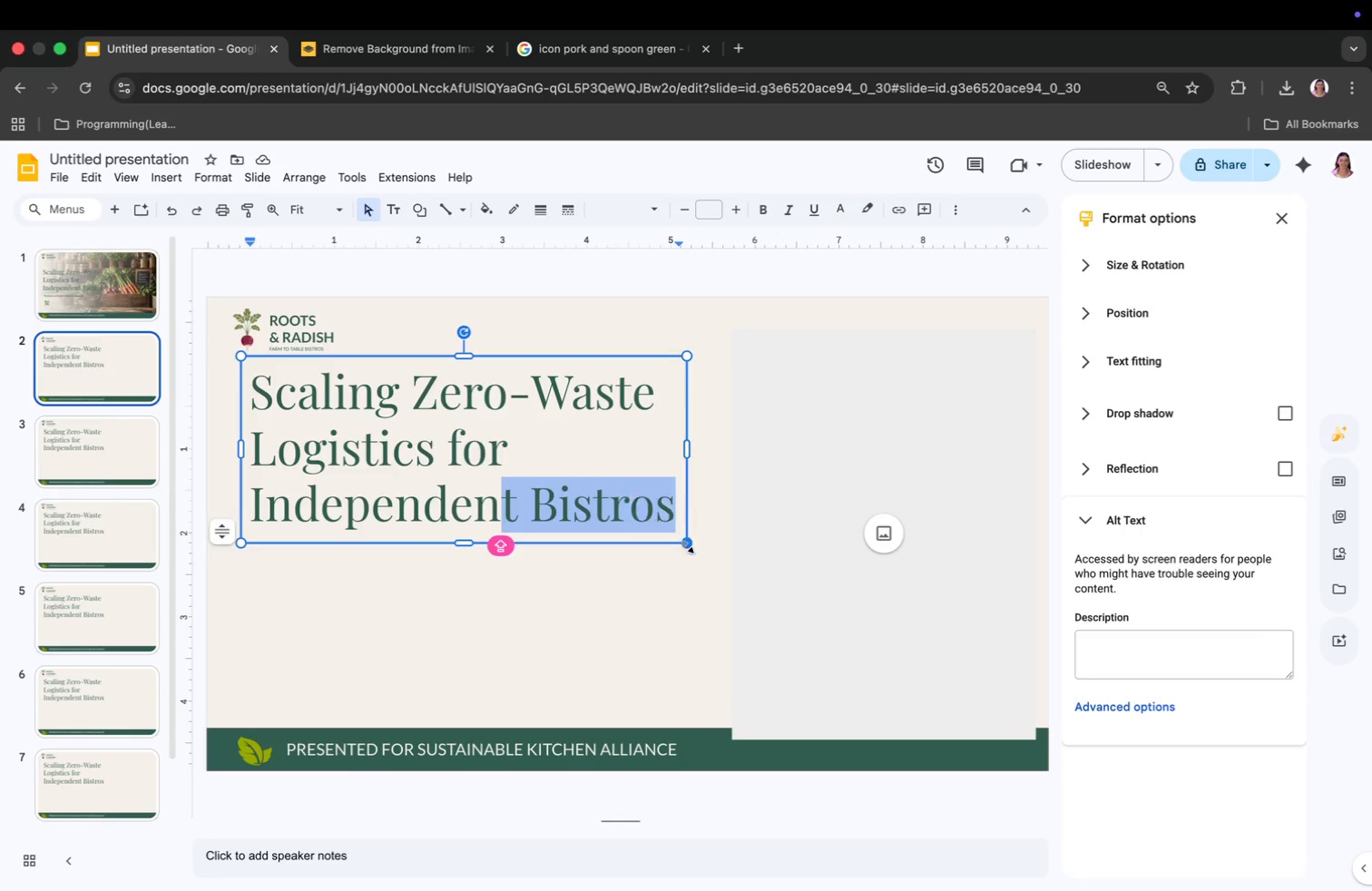 
left_click([505, 584])
 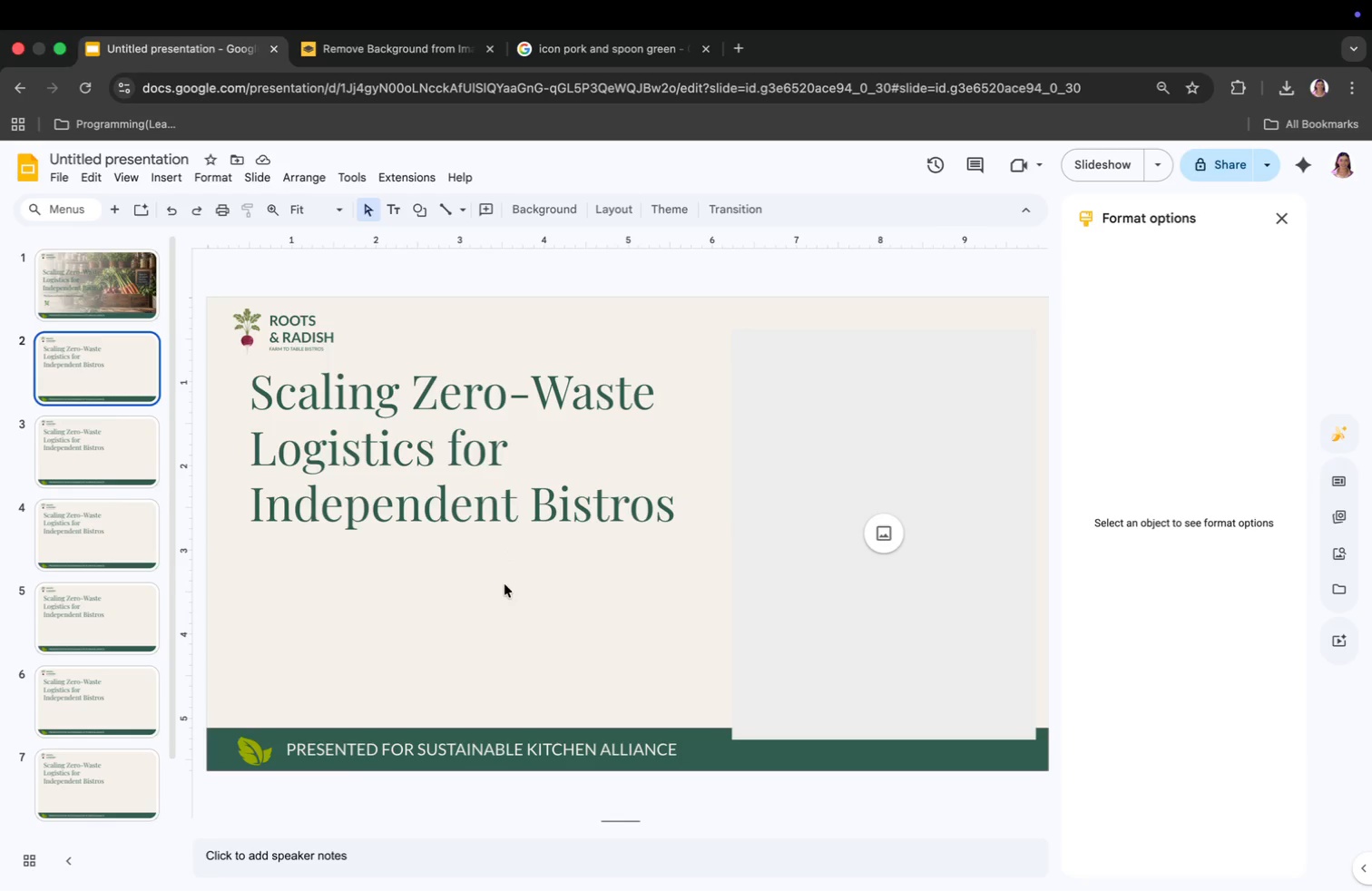 
left_click([456, 543])
 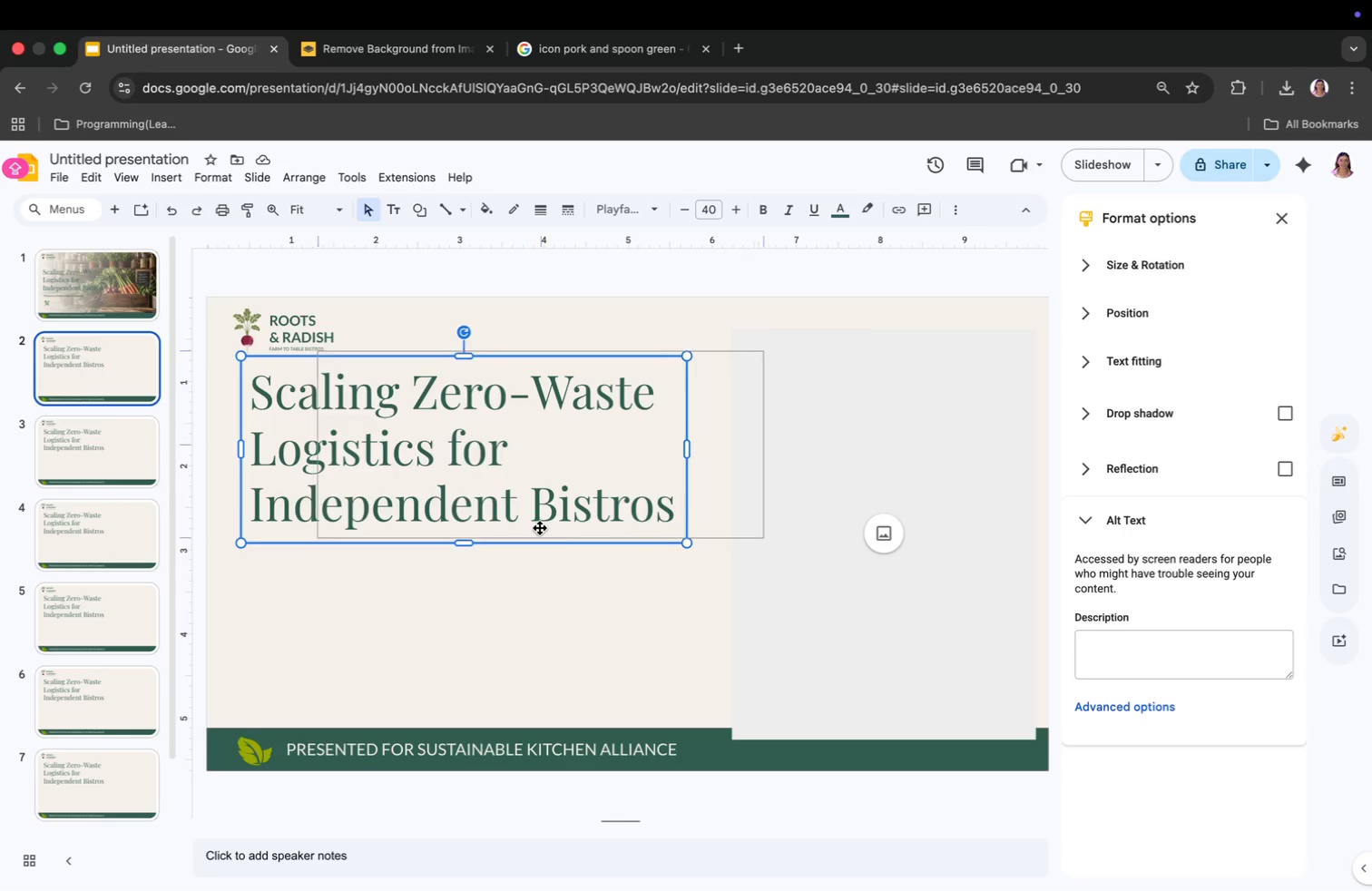 
left_click_drag(start_coordinate=[463, 533], to_coordinate=[593, 533])
 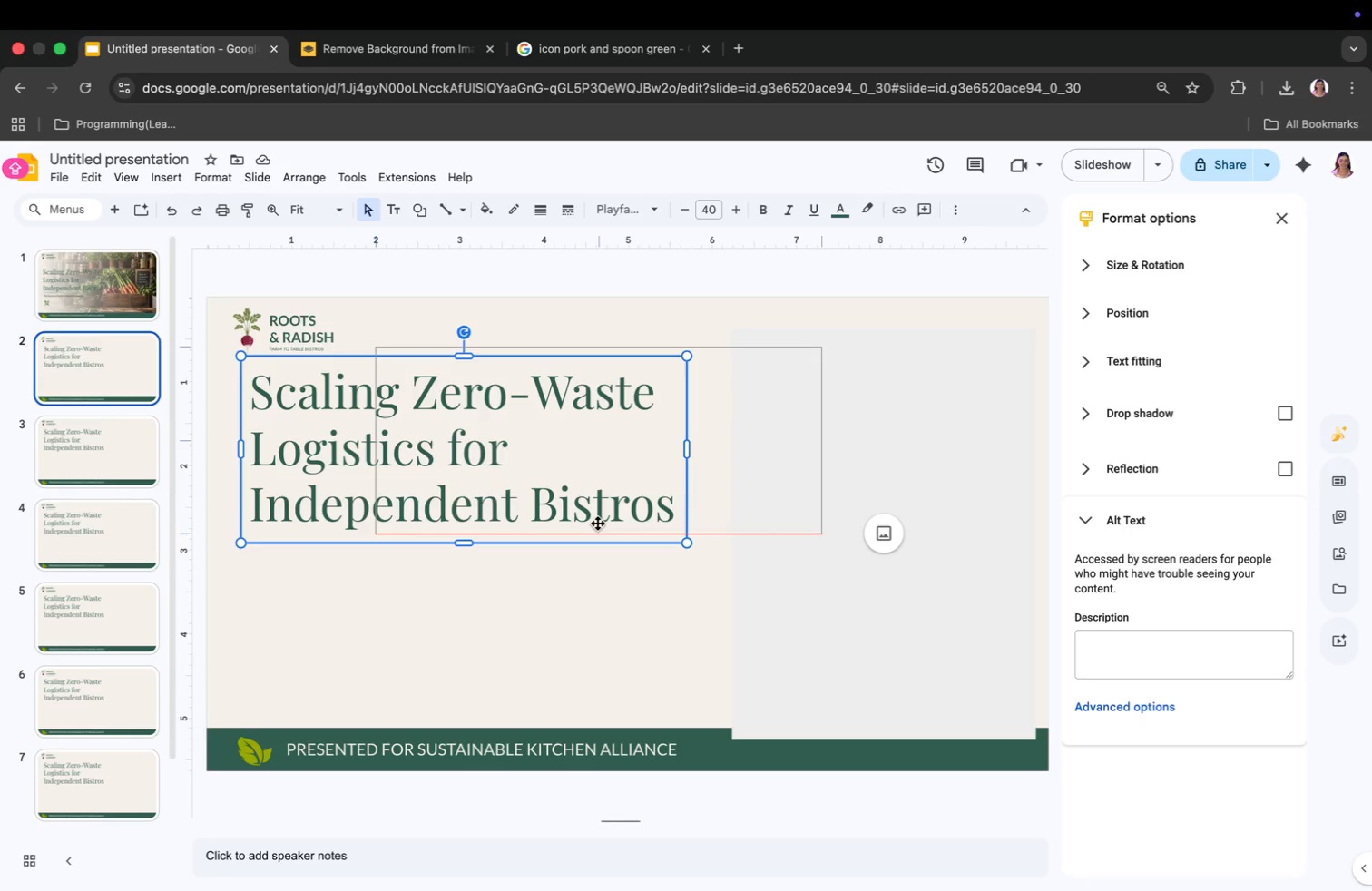 
left_click_drag(start_coordinate=[763, 572], to_coordinate=[280, 551])
 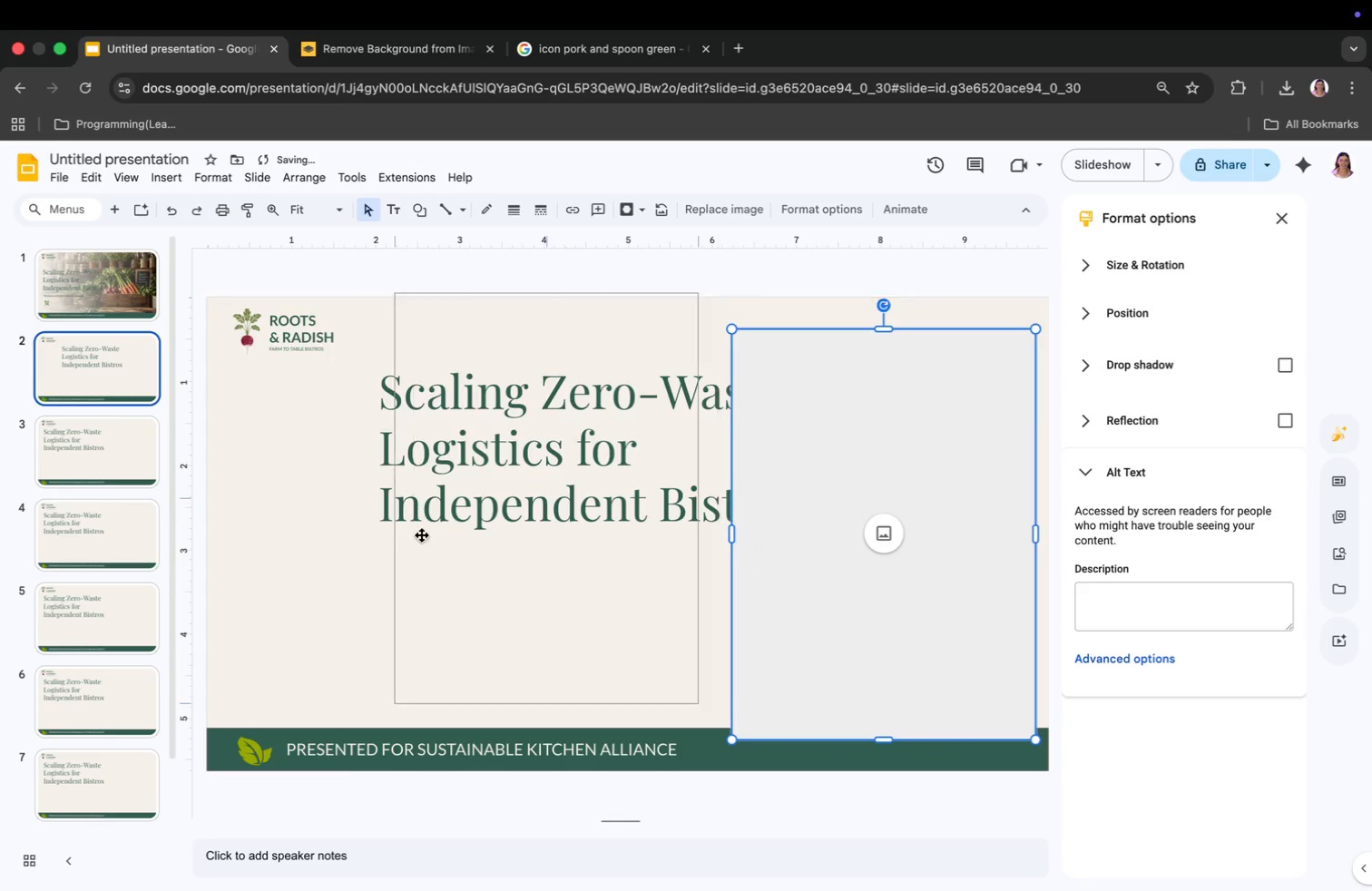 
left_click_drag(start_coordinate=[639, 534], to_coordinate=[833, 543])
 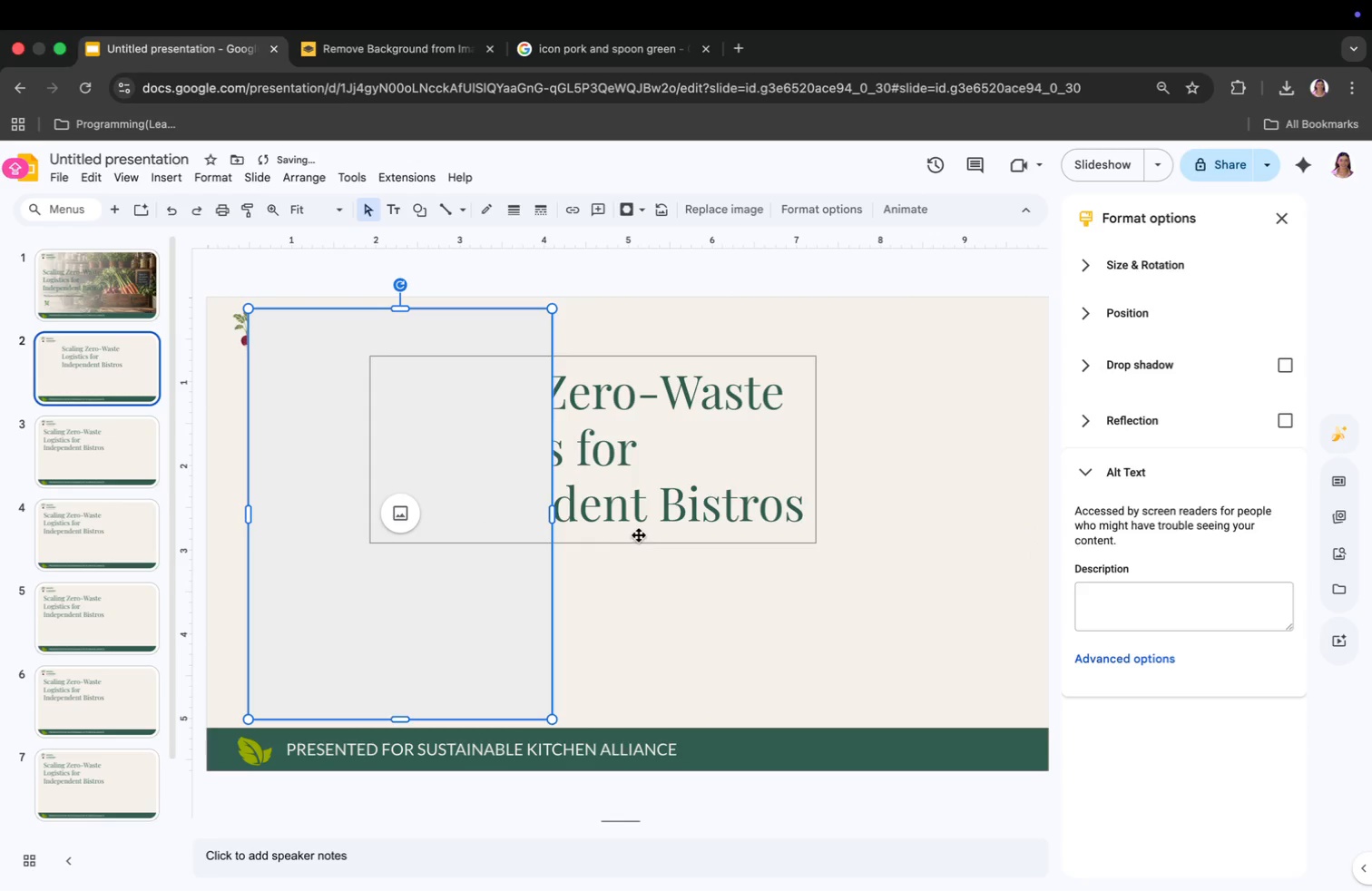 
left_click_drag(start_coordinate=[445, 518], to_coordinate=[406, 517])
 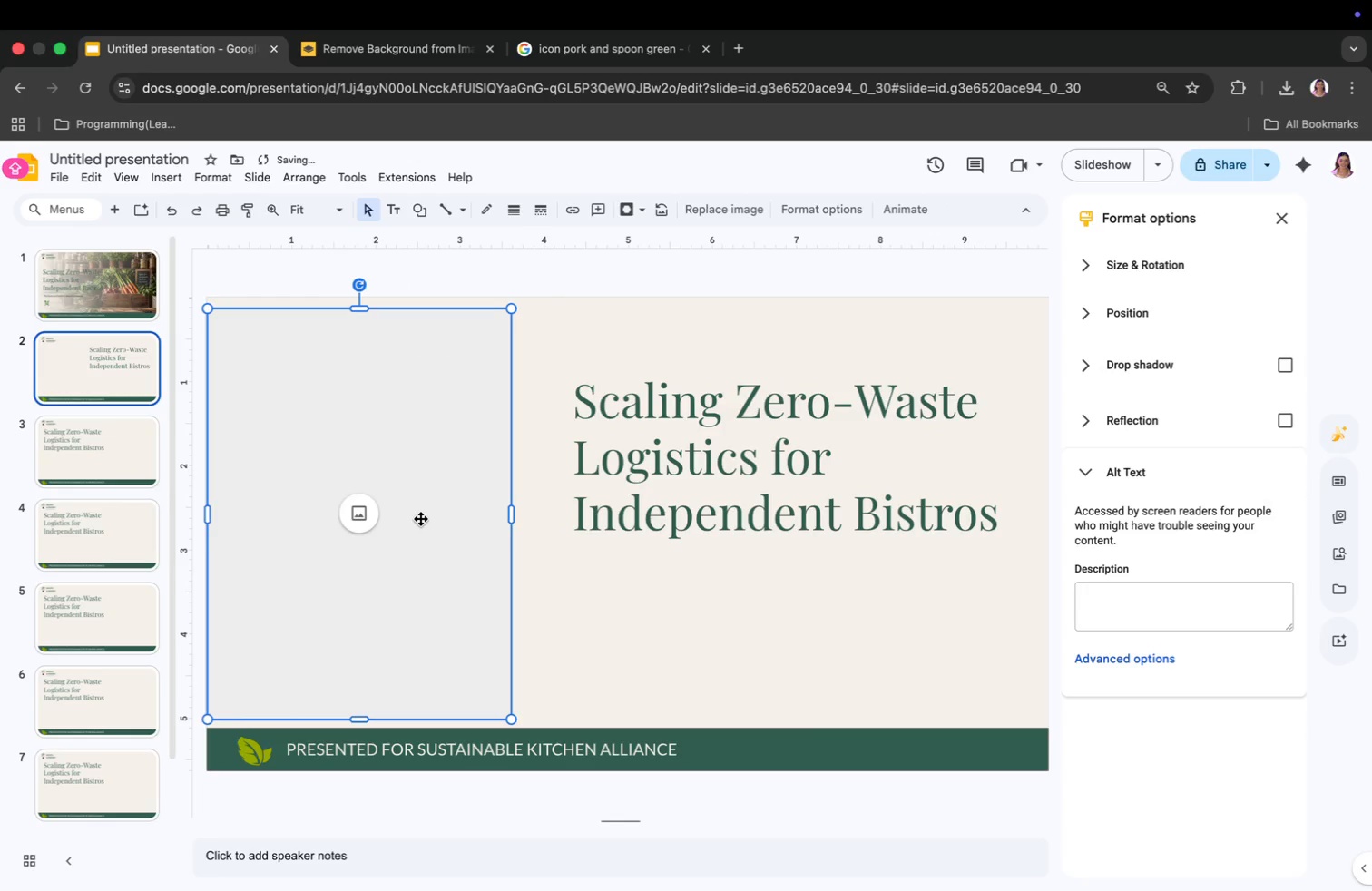 
left_click_drag(start_coordinate=[422, 503], to_coordinate=[600, 513])
 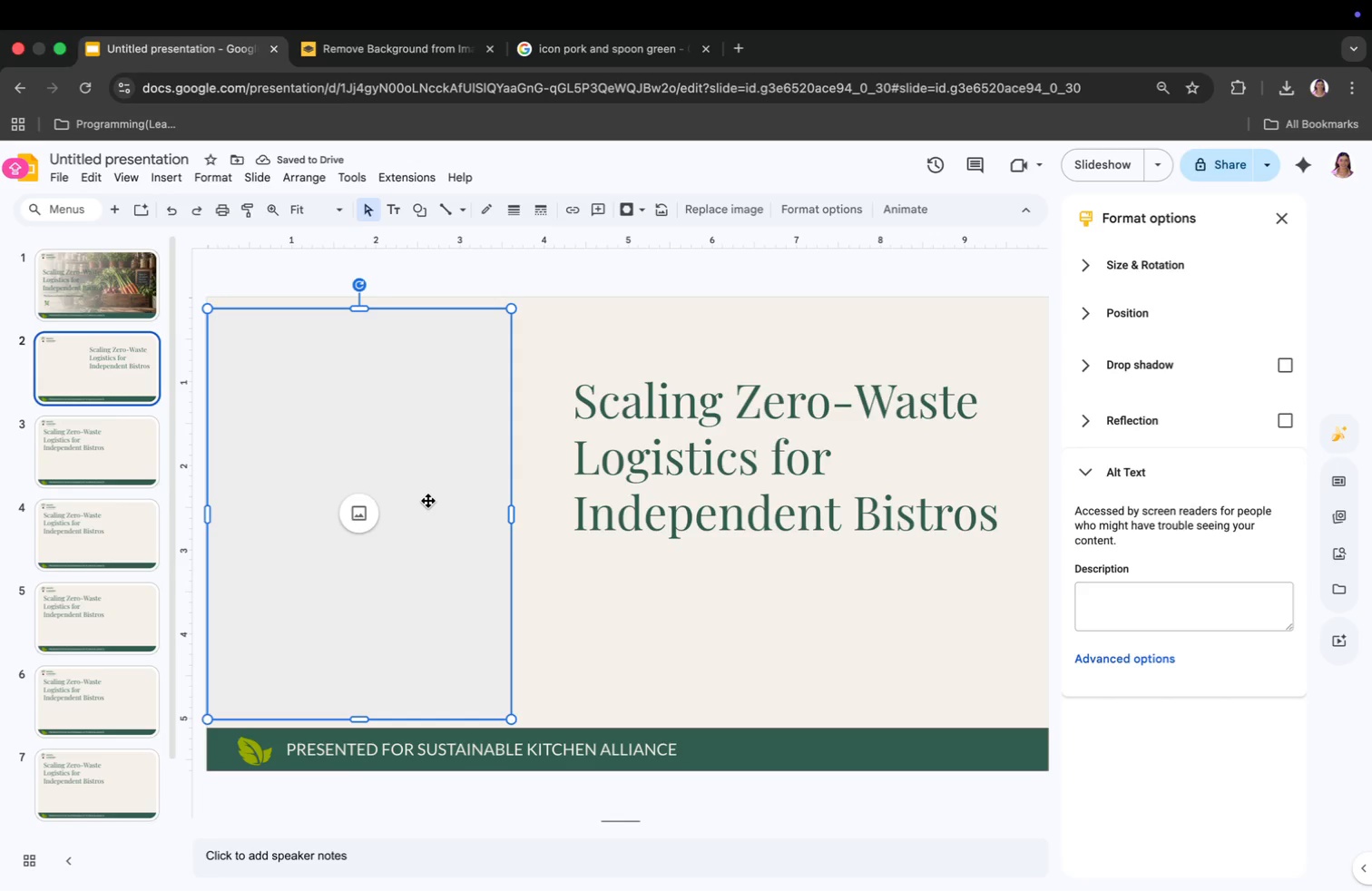 
left_click_drag(start_coordinate=[270, 320], to_coordinate=[327, 346])
 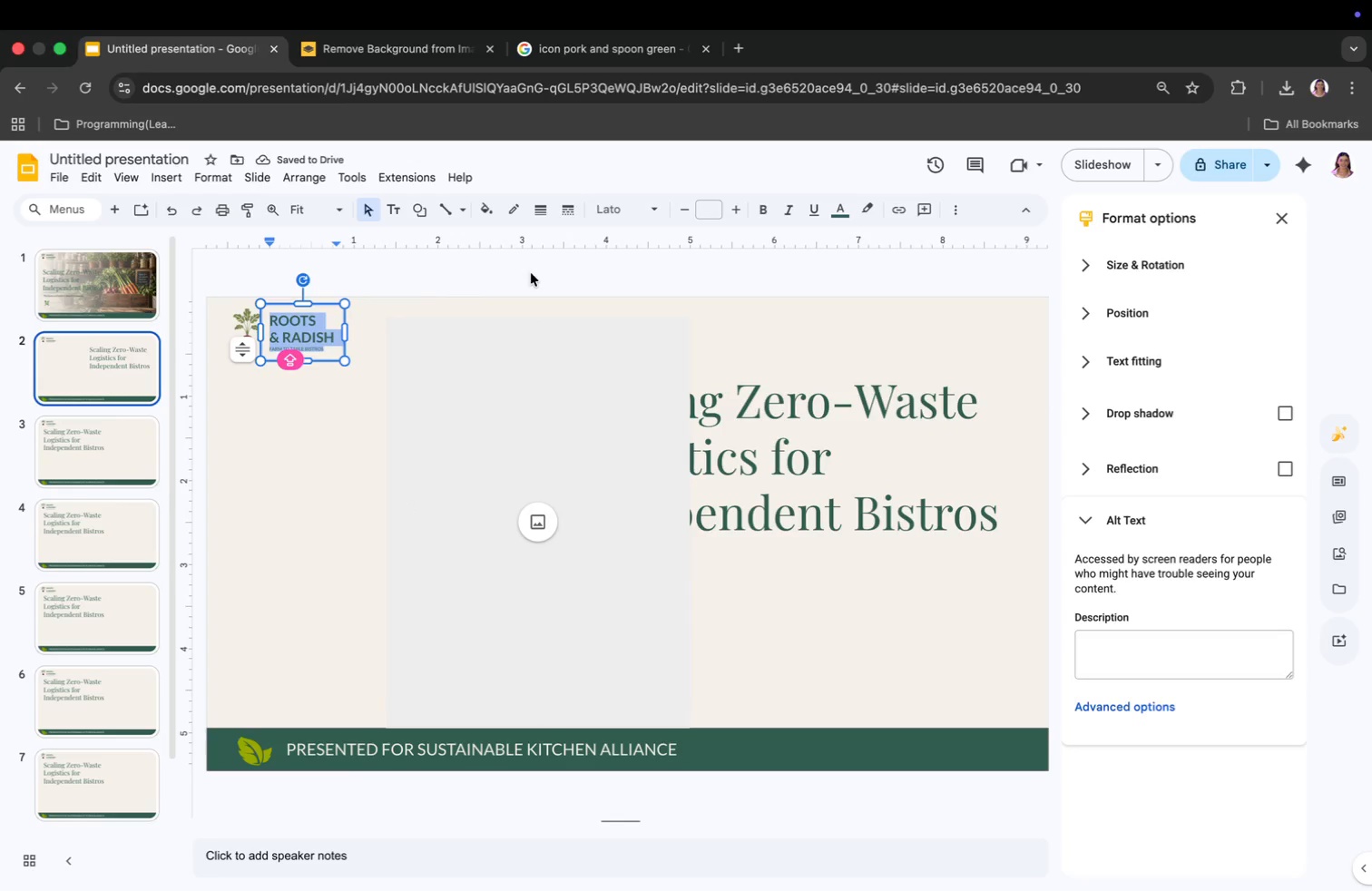 
left_click([842, 209])
 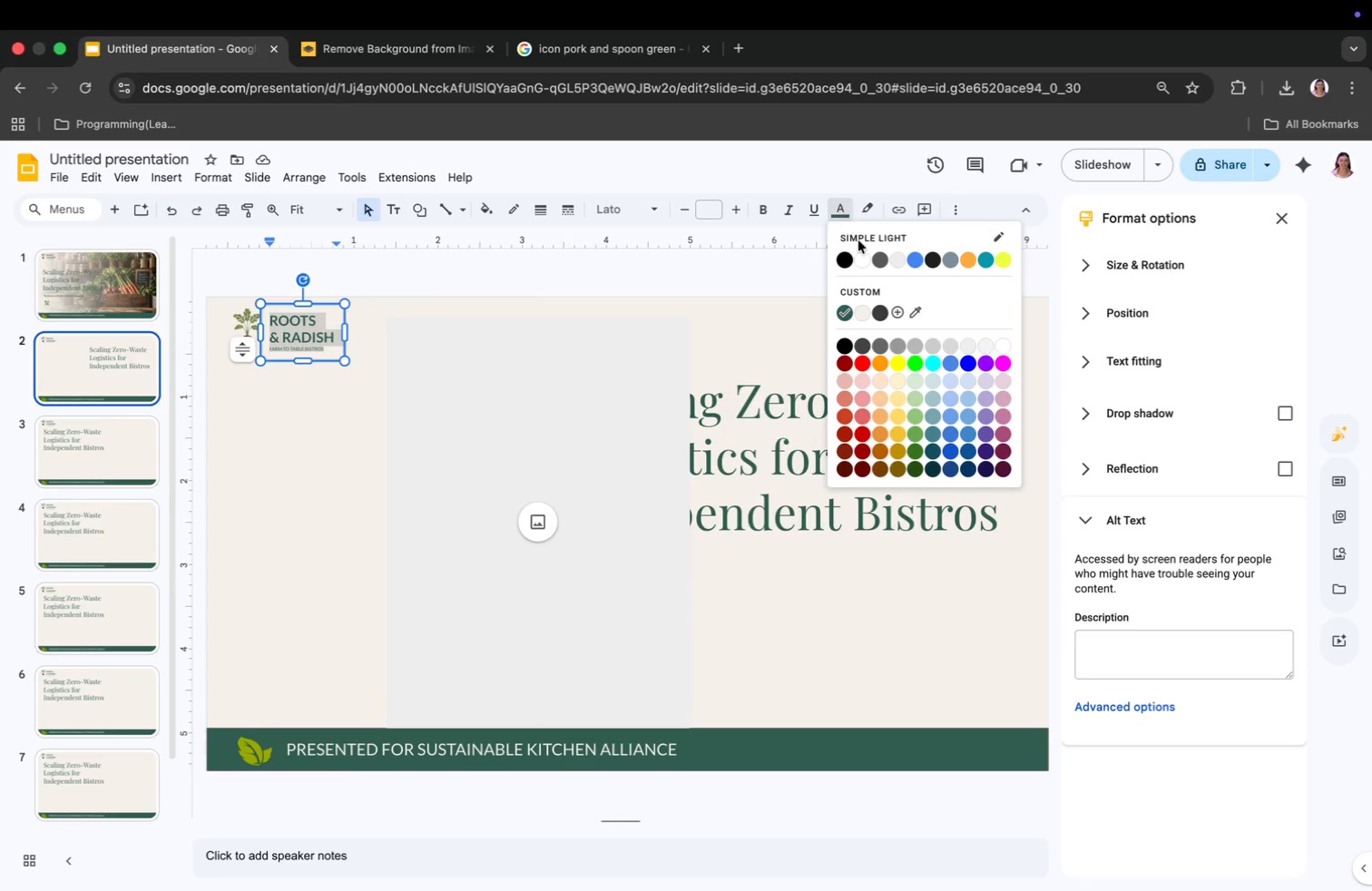 
left_click([861, 310])
 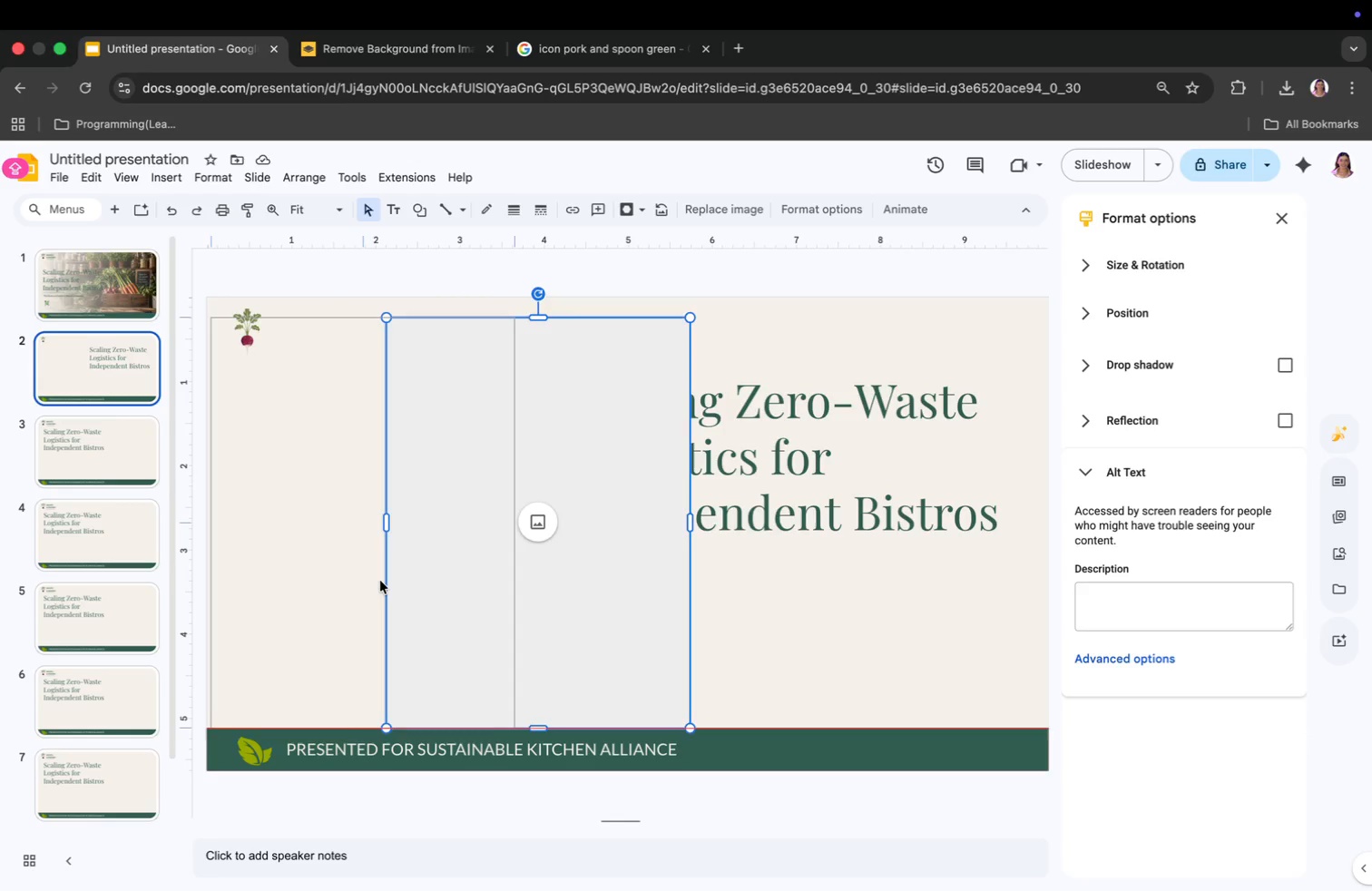 
left_click_drag(start_coordinate=[556, 581], to_coordinate=[380, 581])
 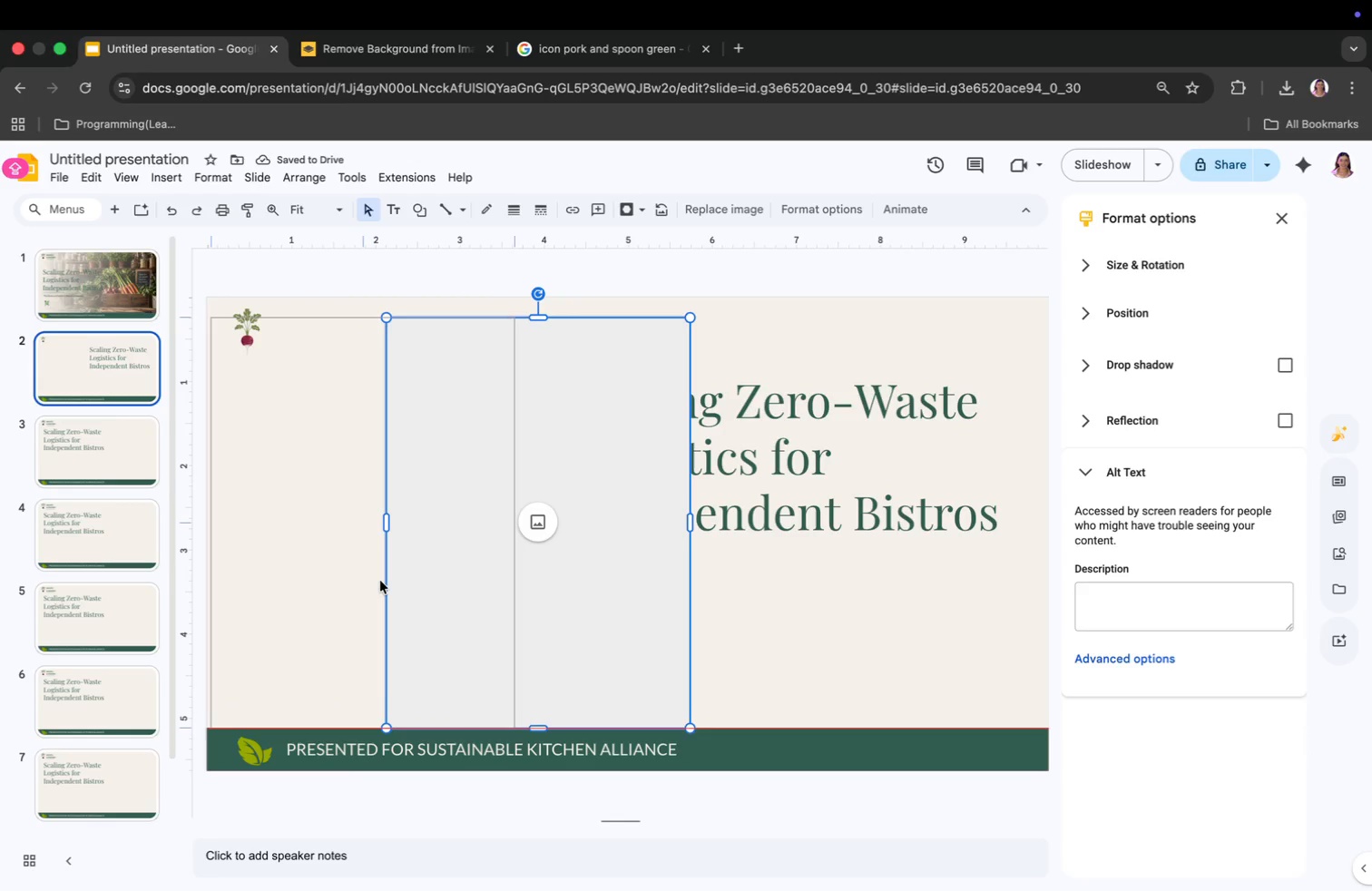 
left_click([371, 518])
 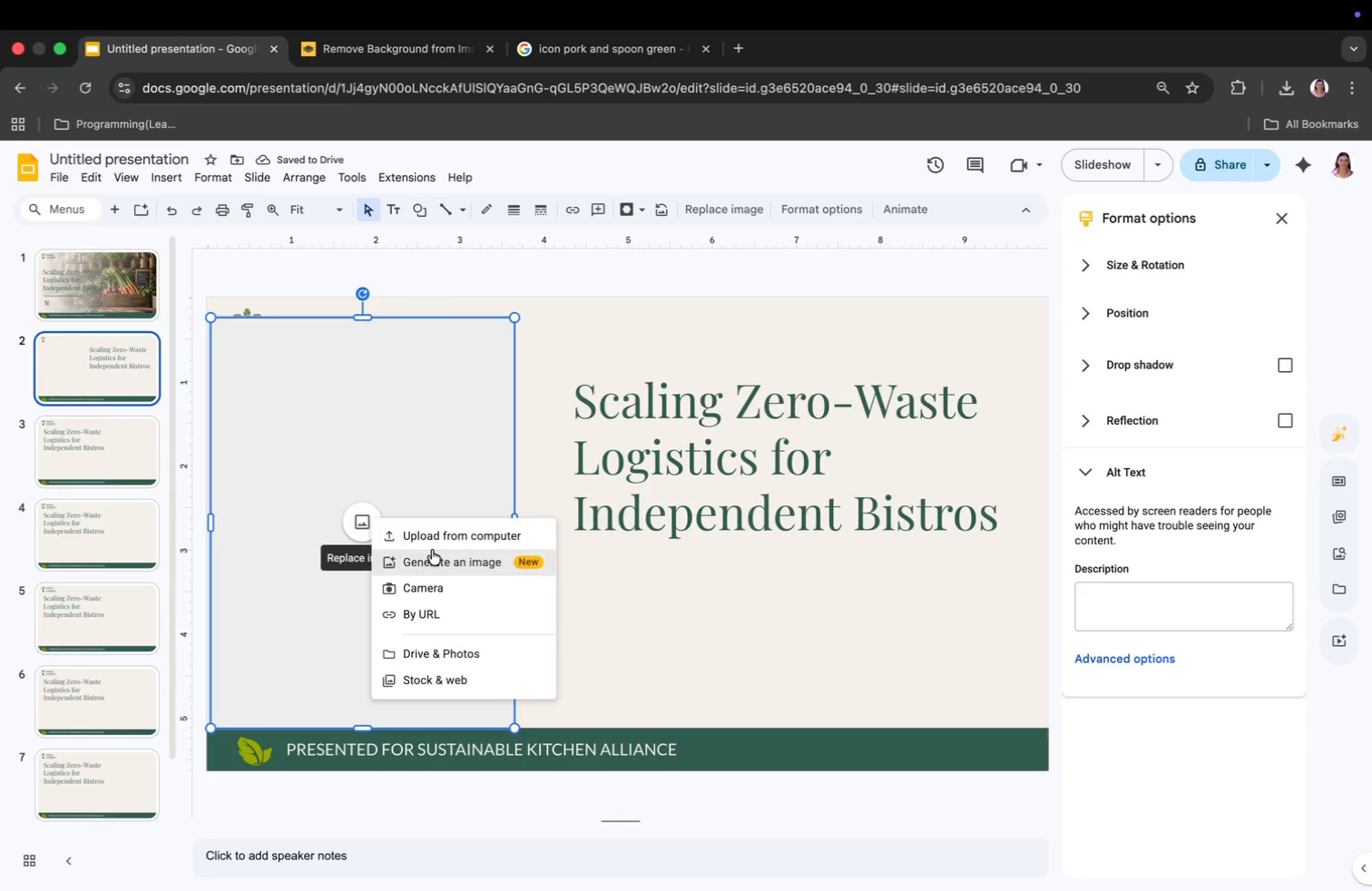 
left_click([430, 536])
 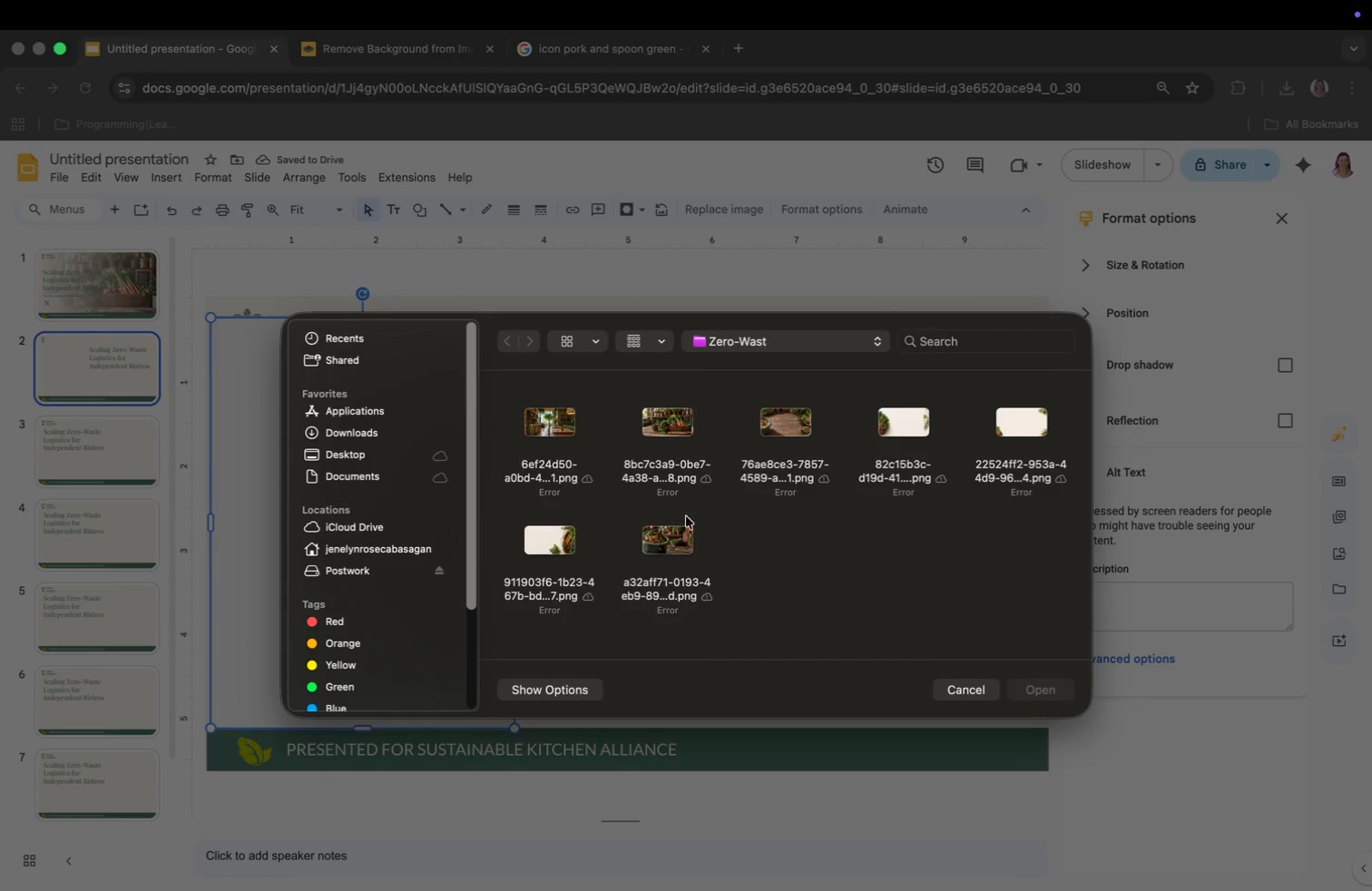 
left_click([667, 546])
 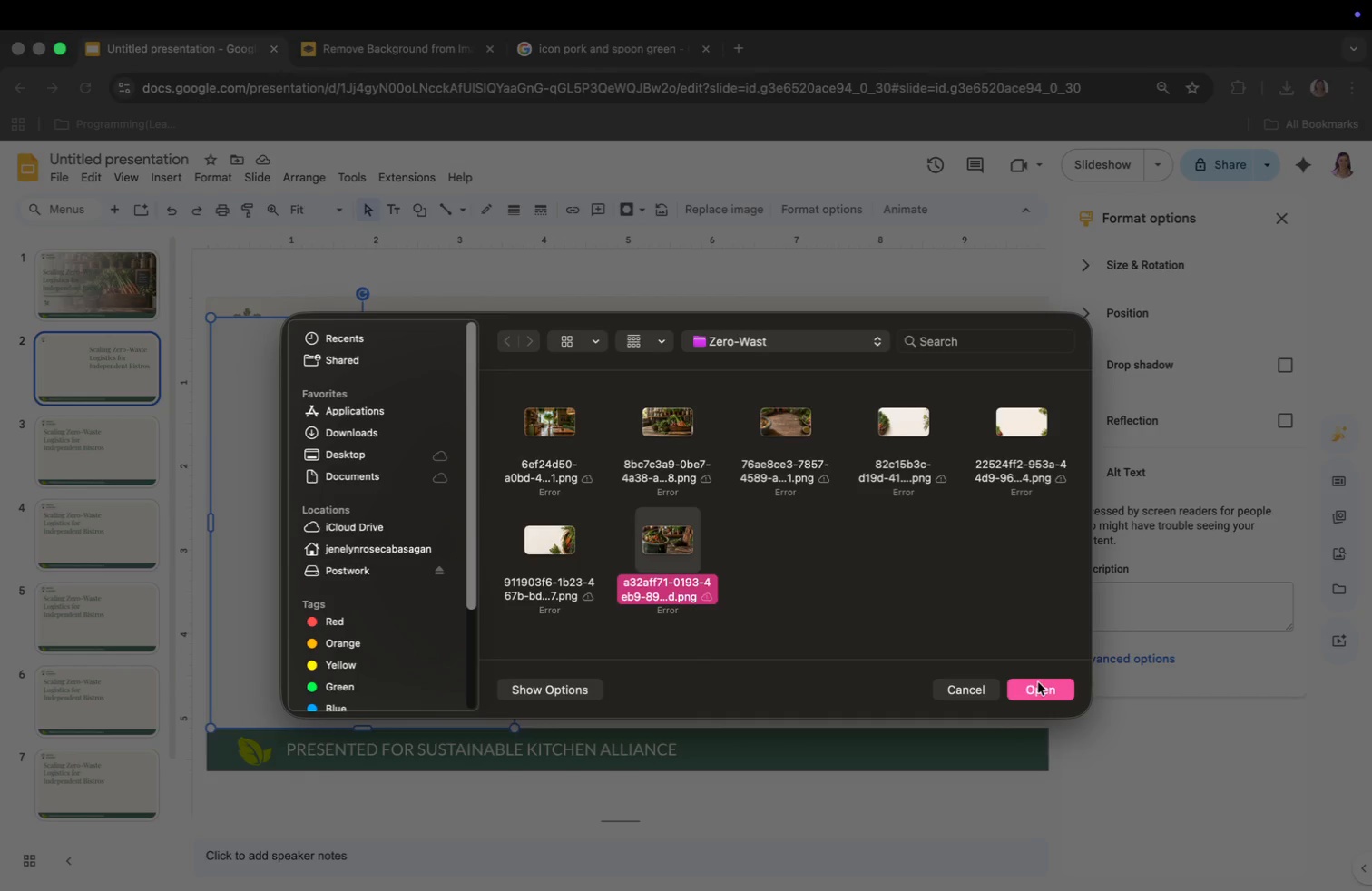 
left_click([1038, 682])
 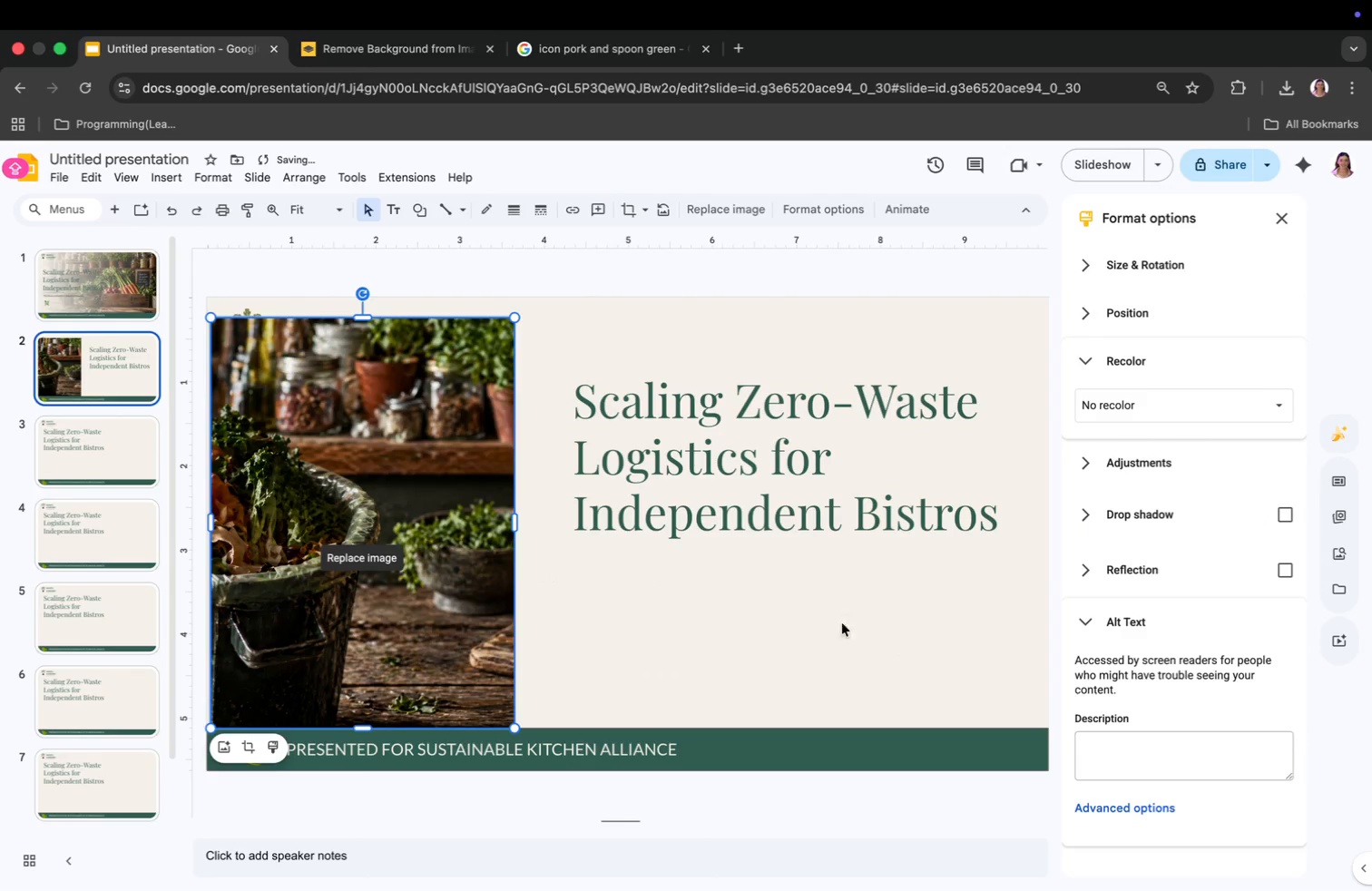 
right_click([450, 552])
 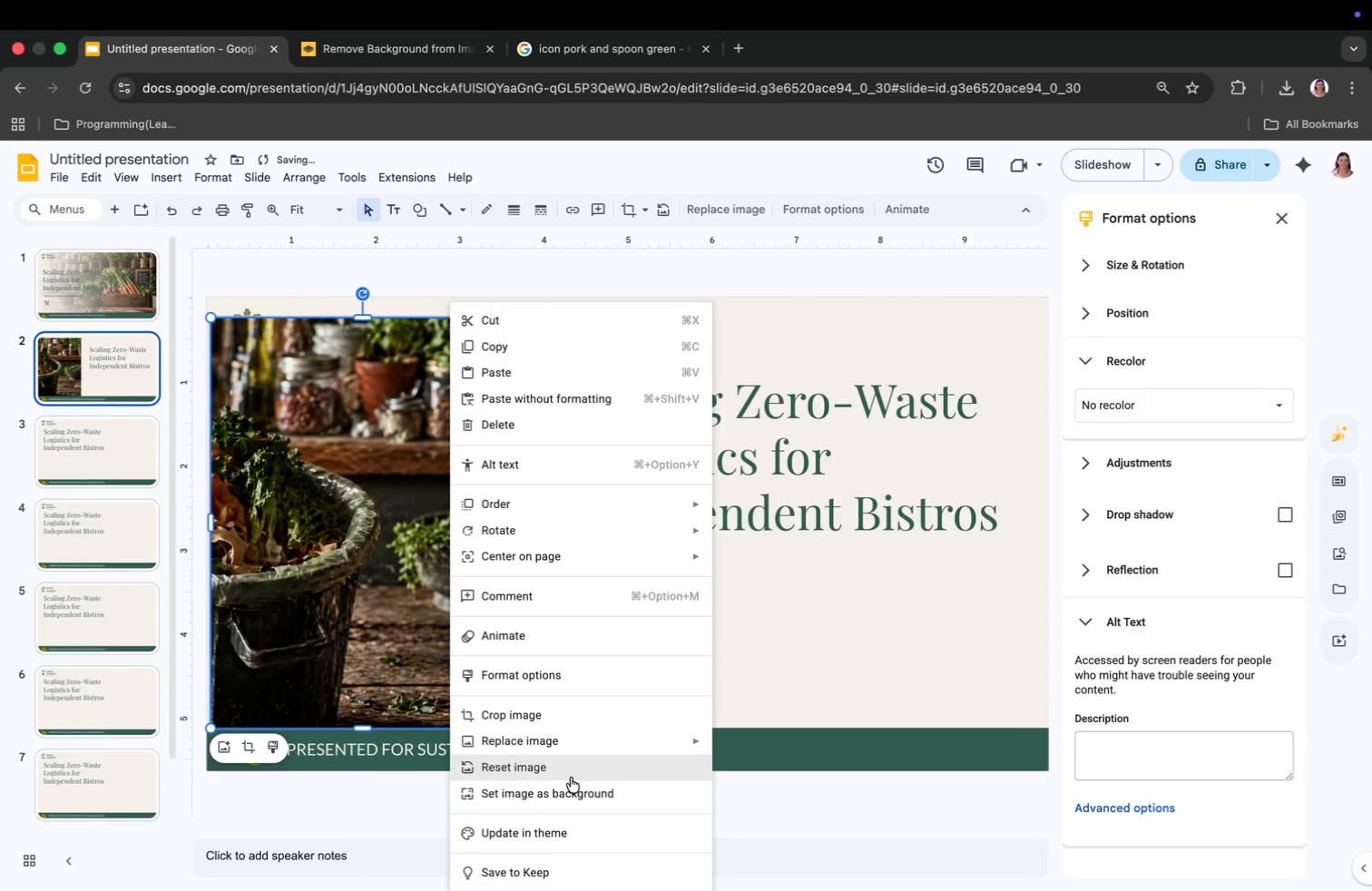 
mouse_move([586, 554])
 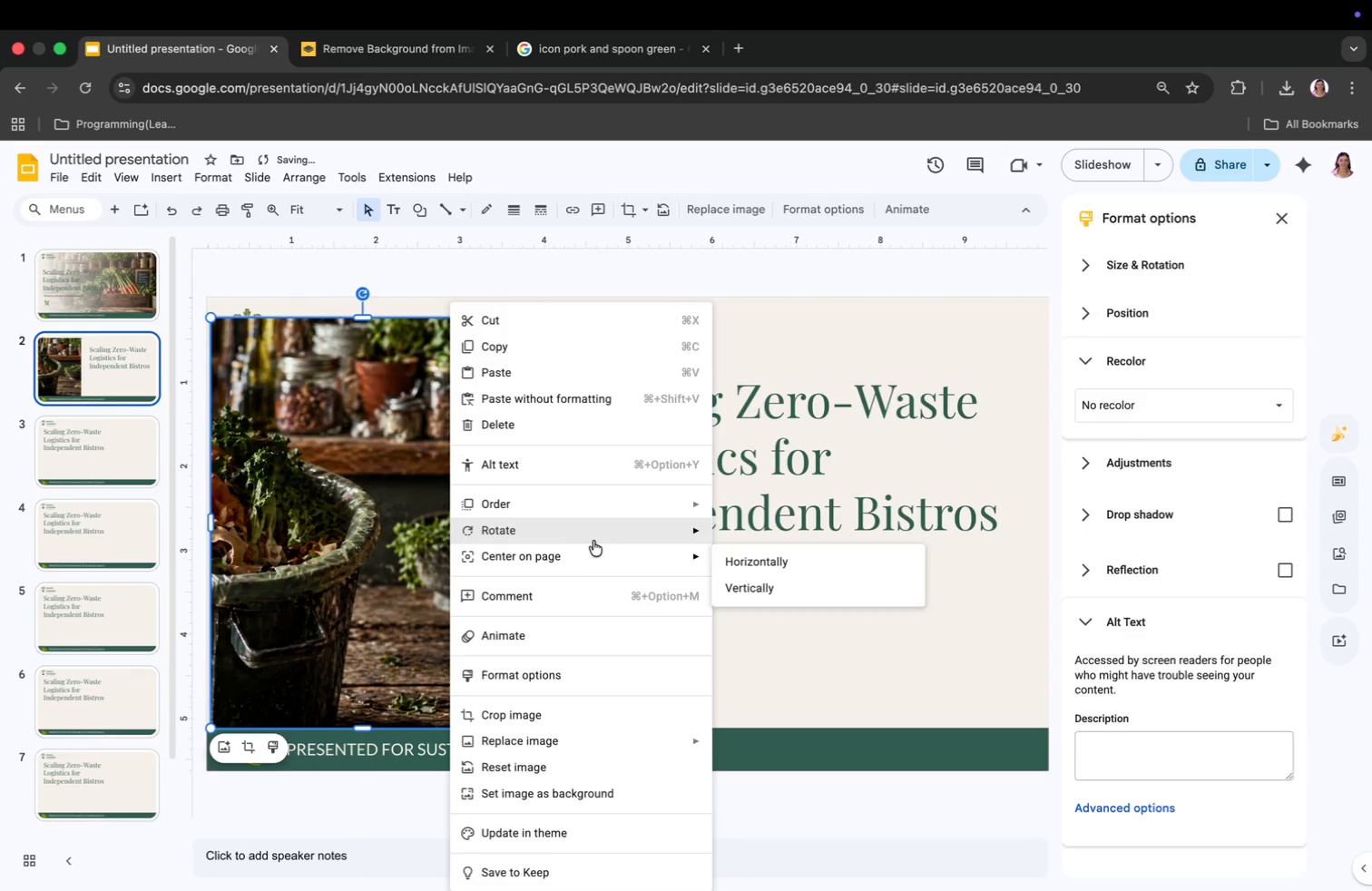 
left_click_drag(start_coordinate=[364, 318], to_coordinate=[369, 295])
 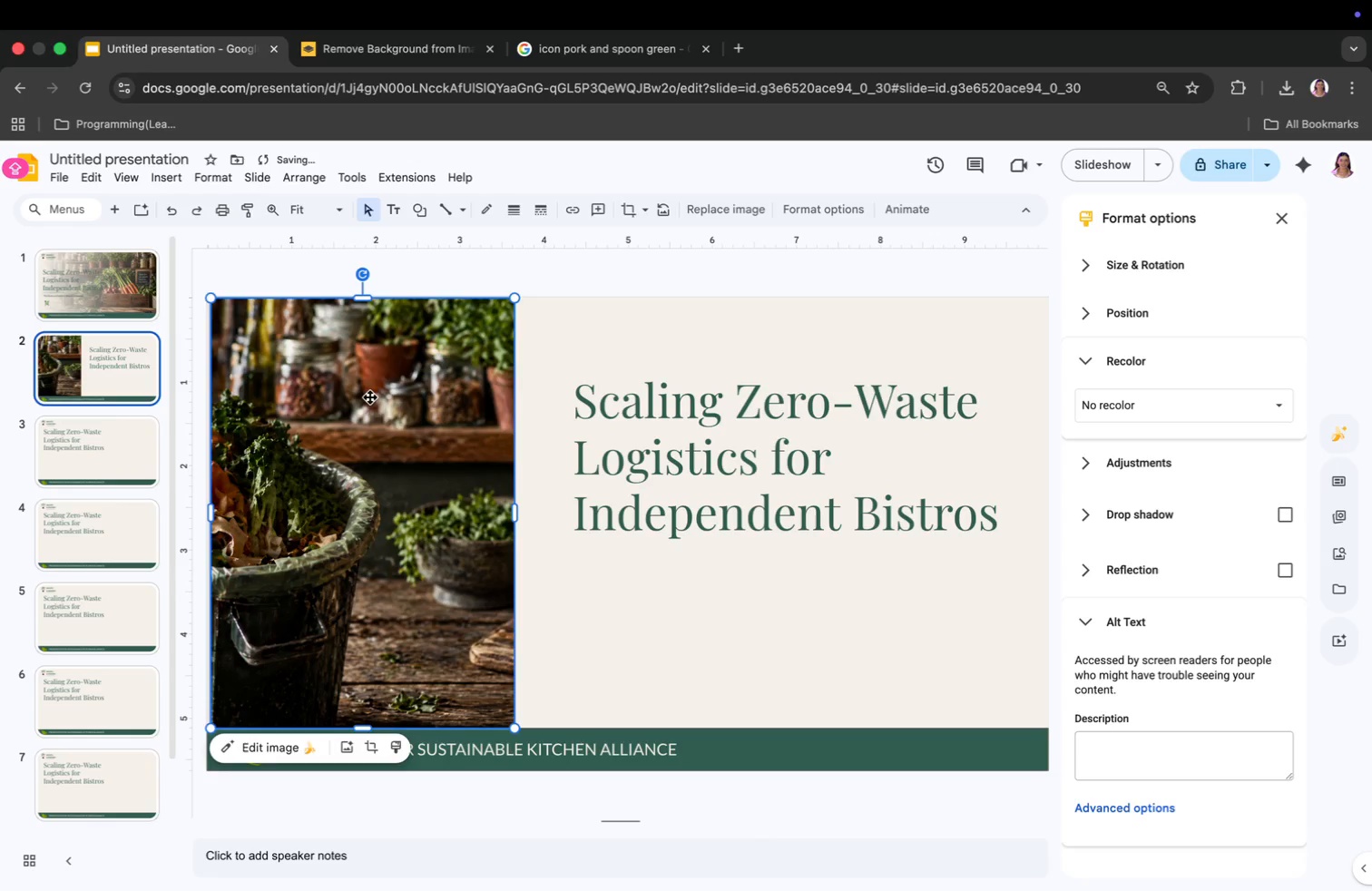 
right_click([387, 521])
 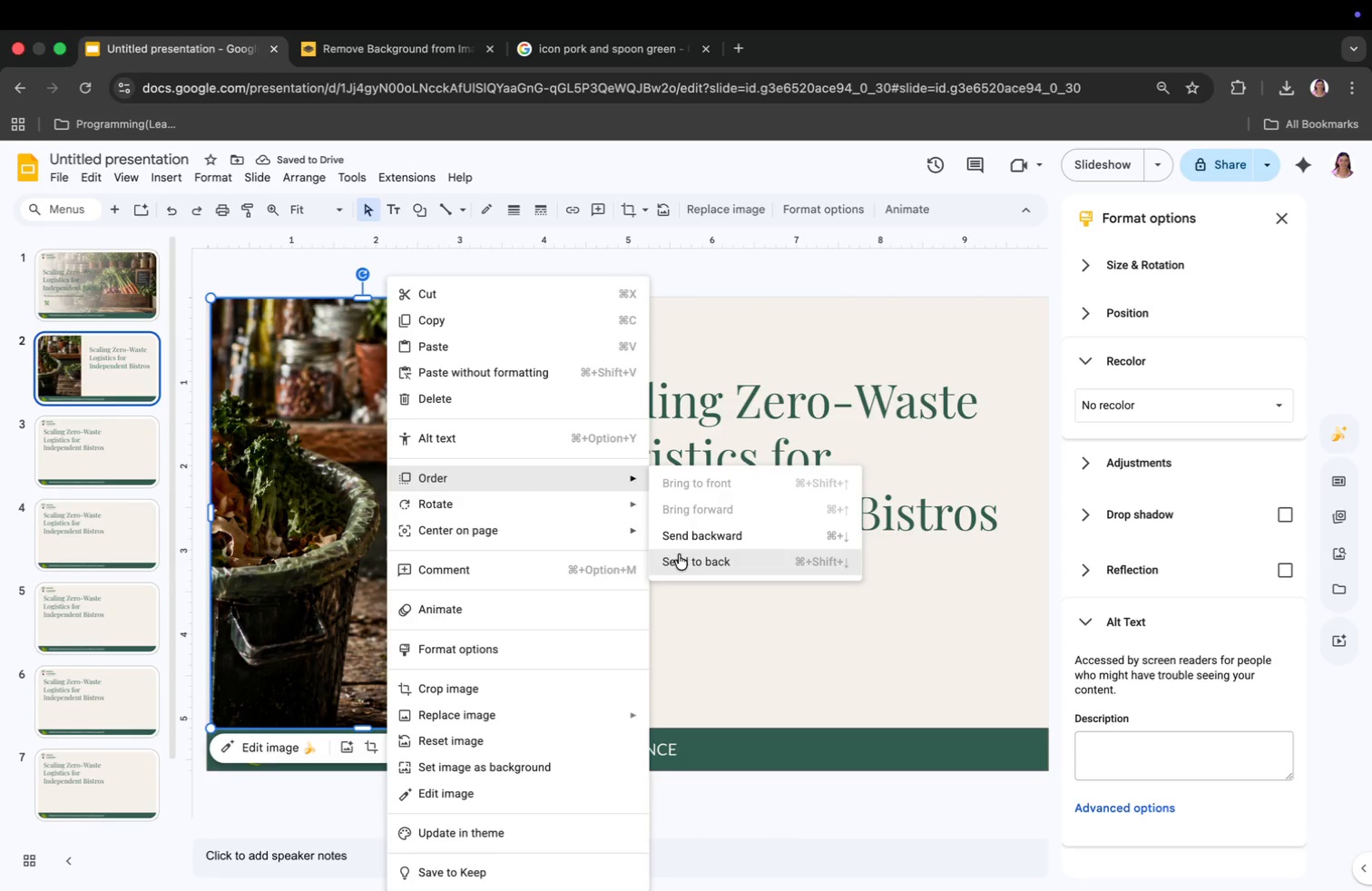 
left_click([693, 565])
 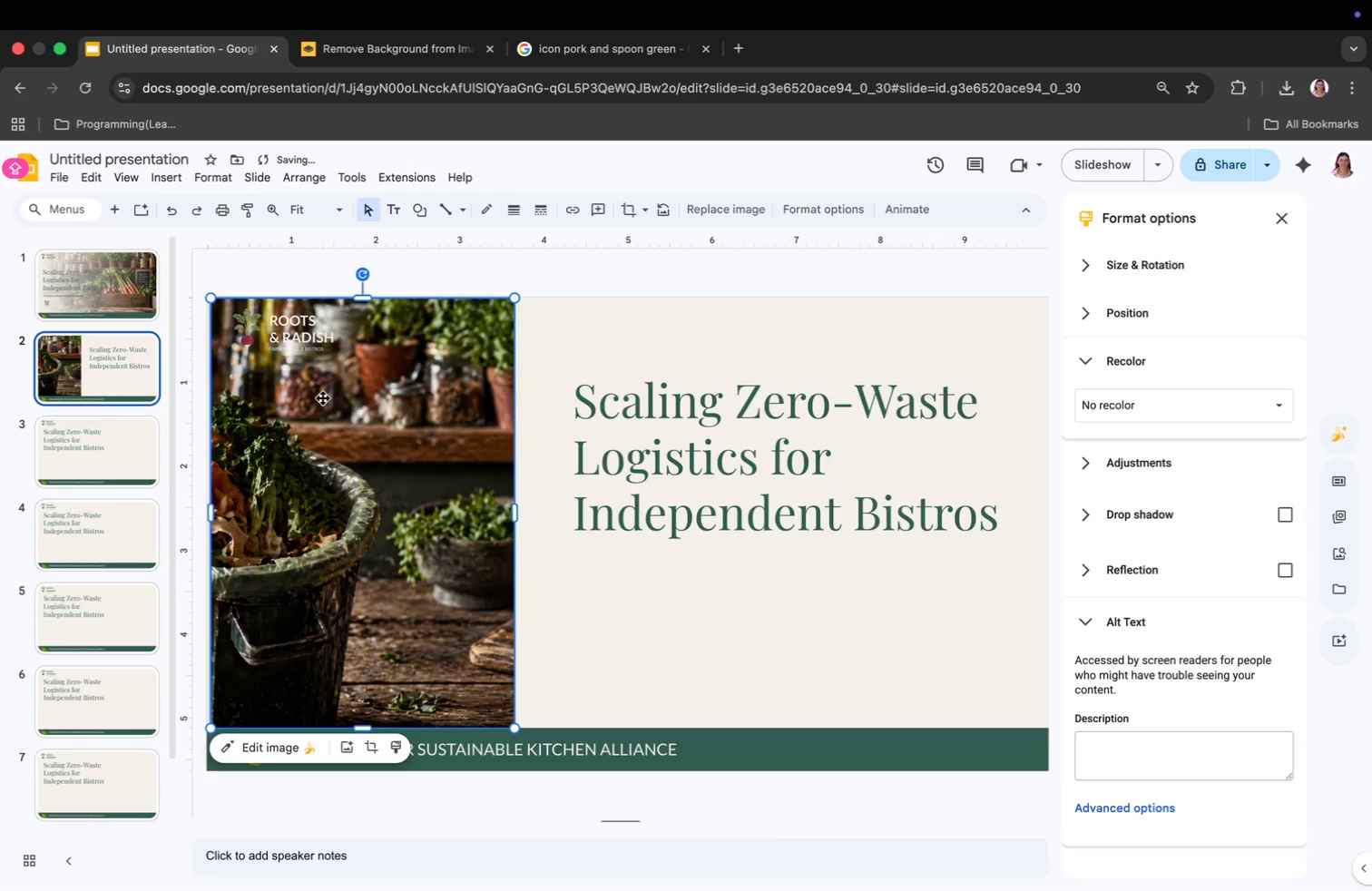 
left_click([270, 370])
 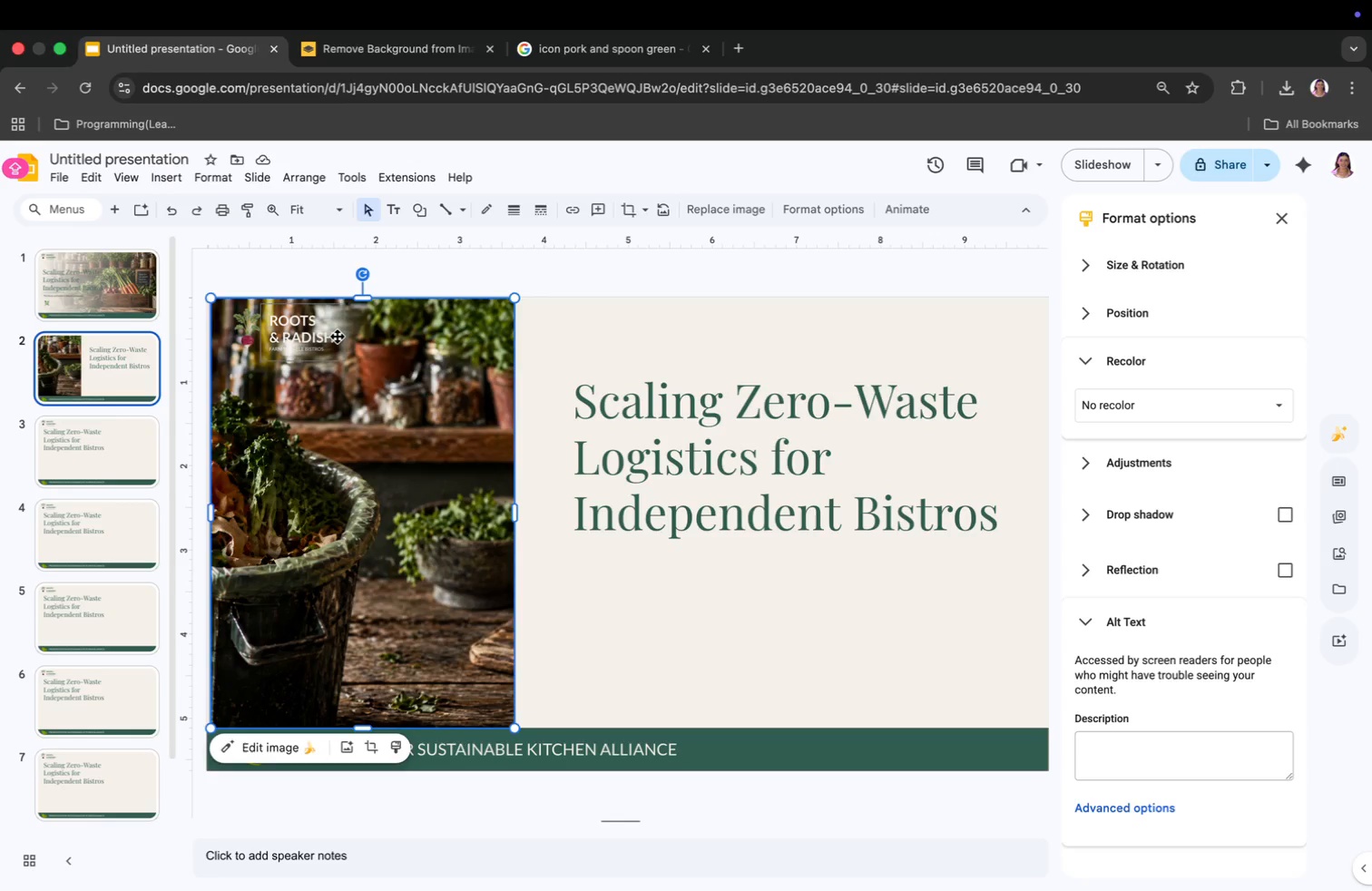 
wait(8.86)
 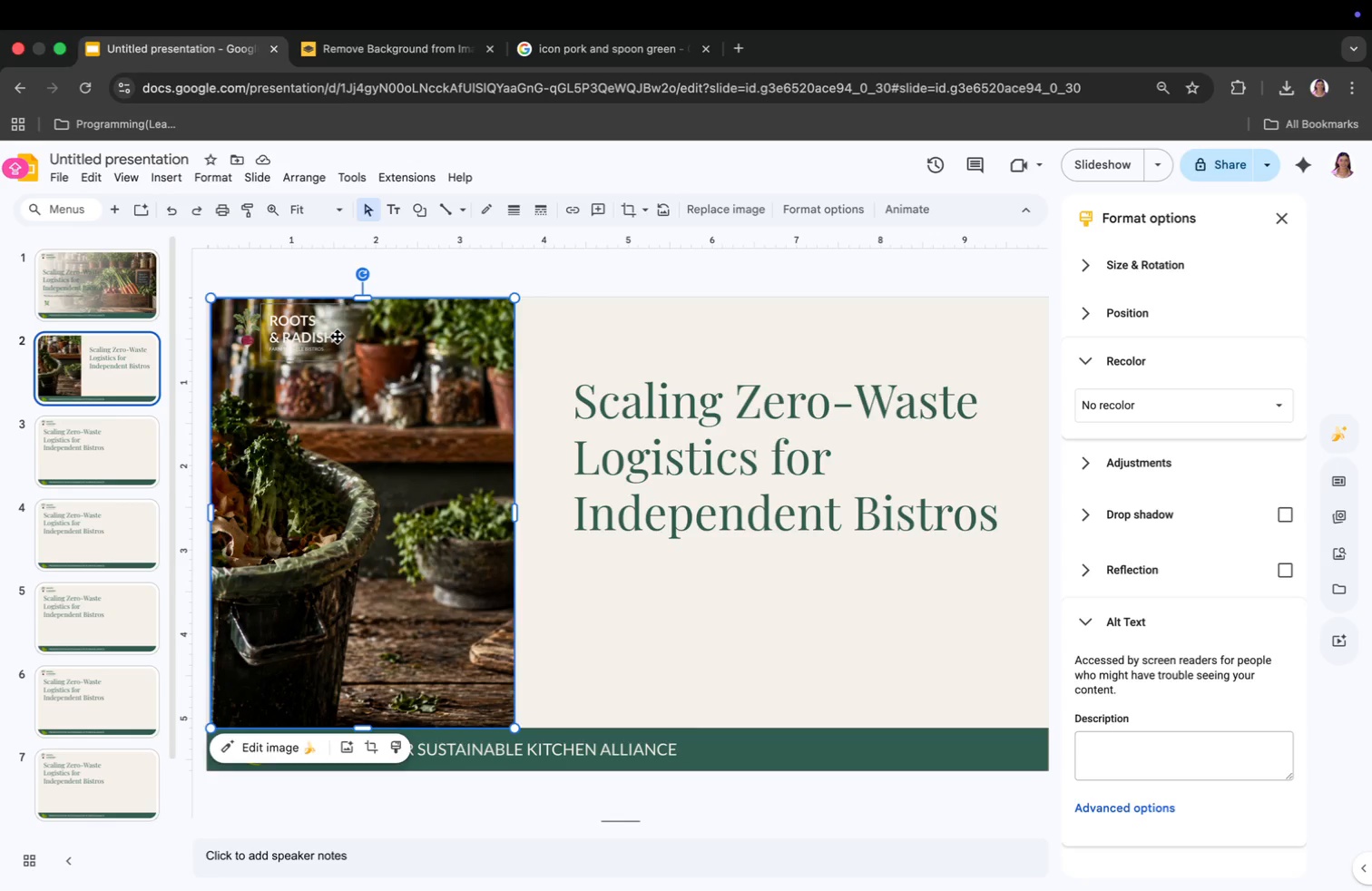 
left_click([255, 336])
 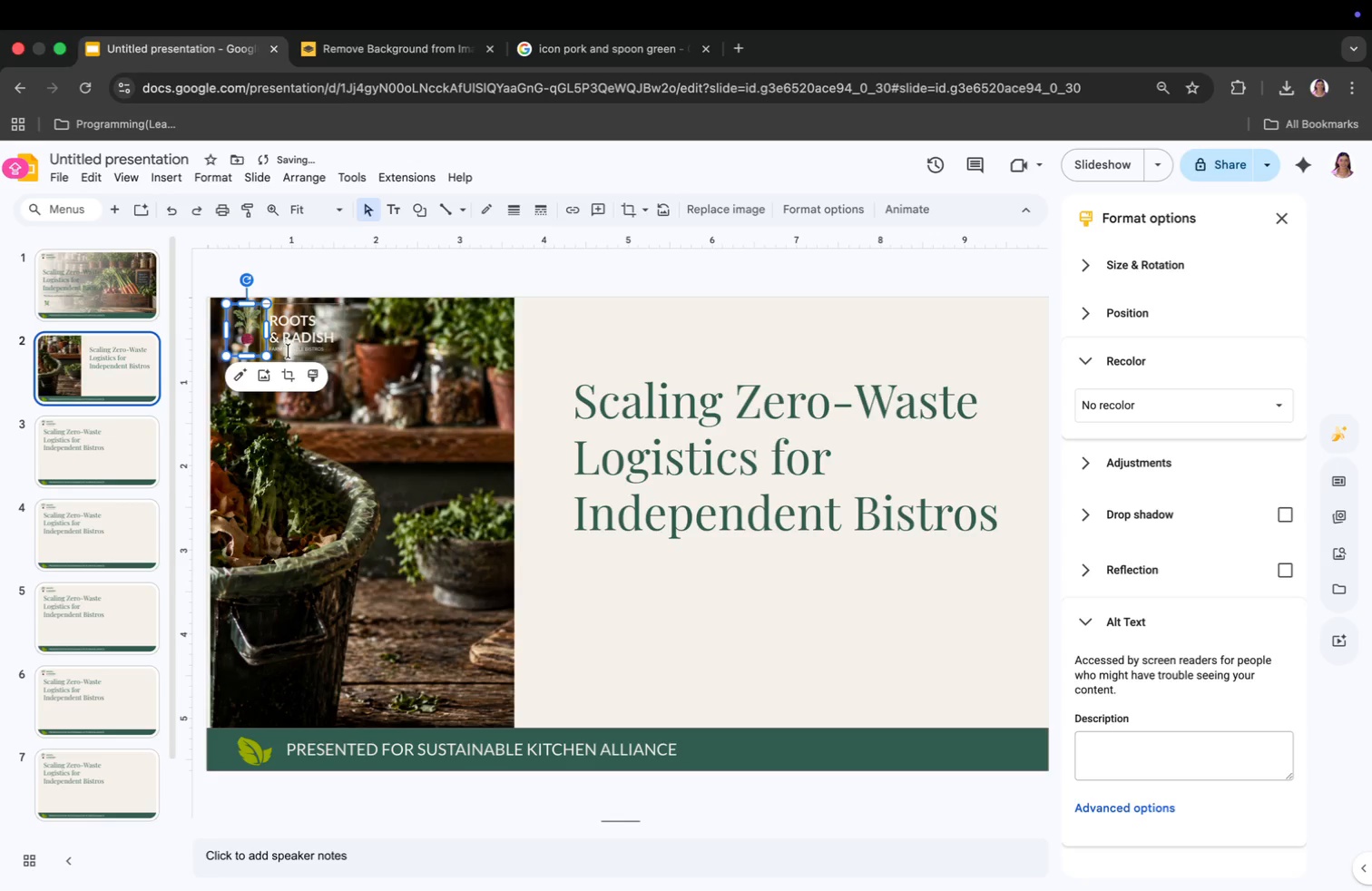 
left_click_drag(start_coordinate=[248, 308], to_coordinate=[249, 304])
 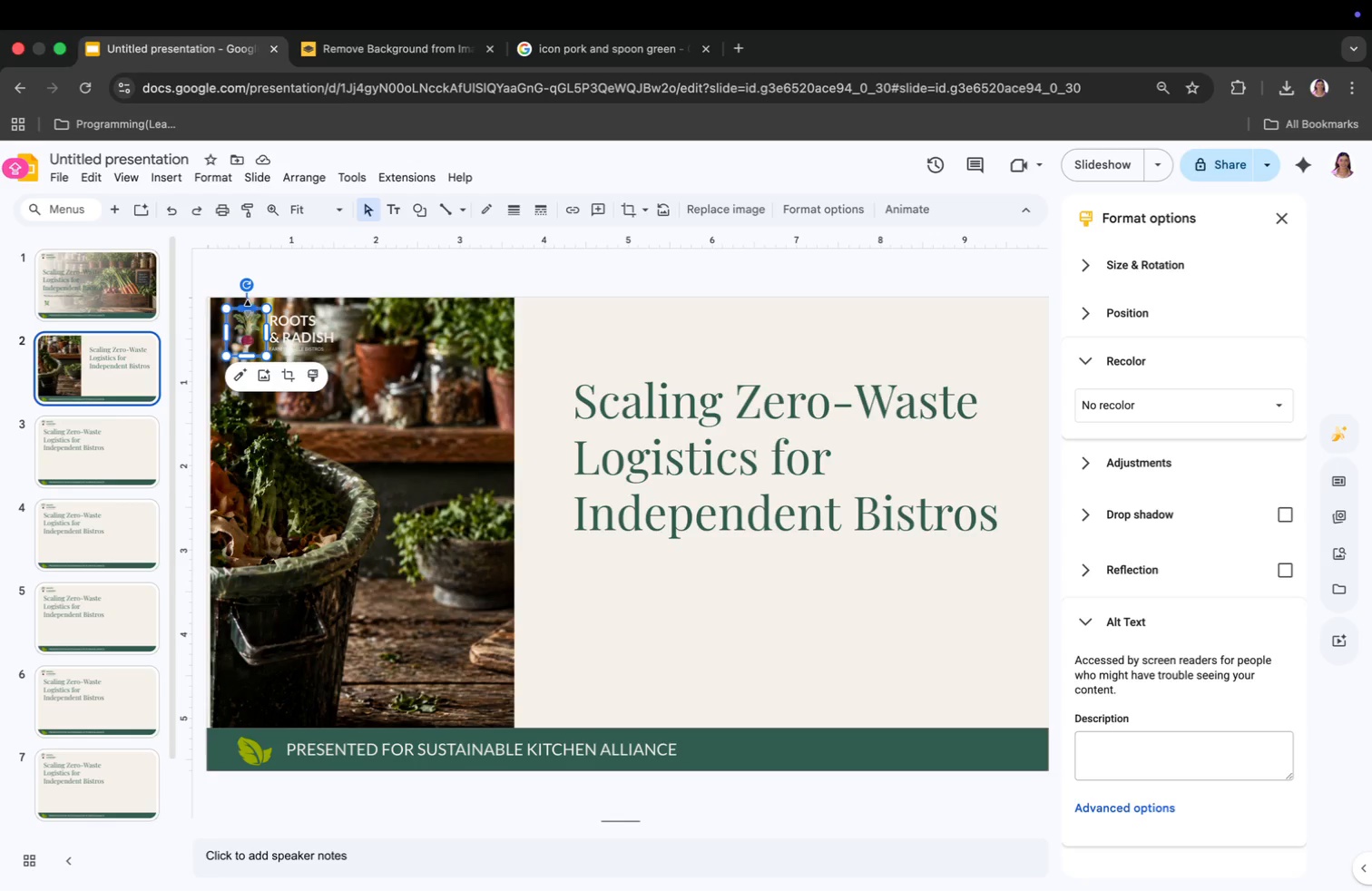 
left_click([345, 382])
 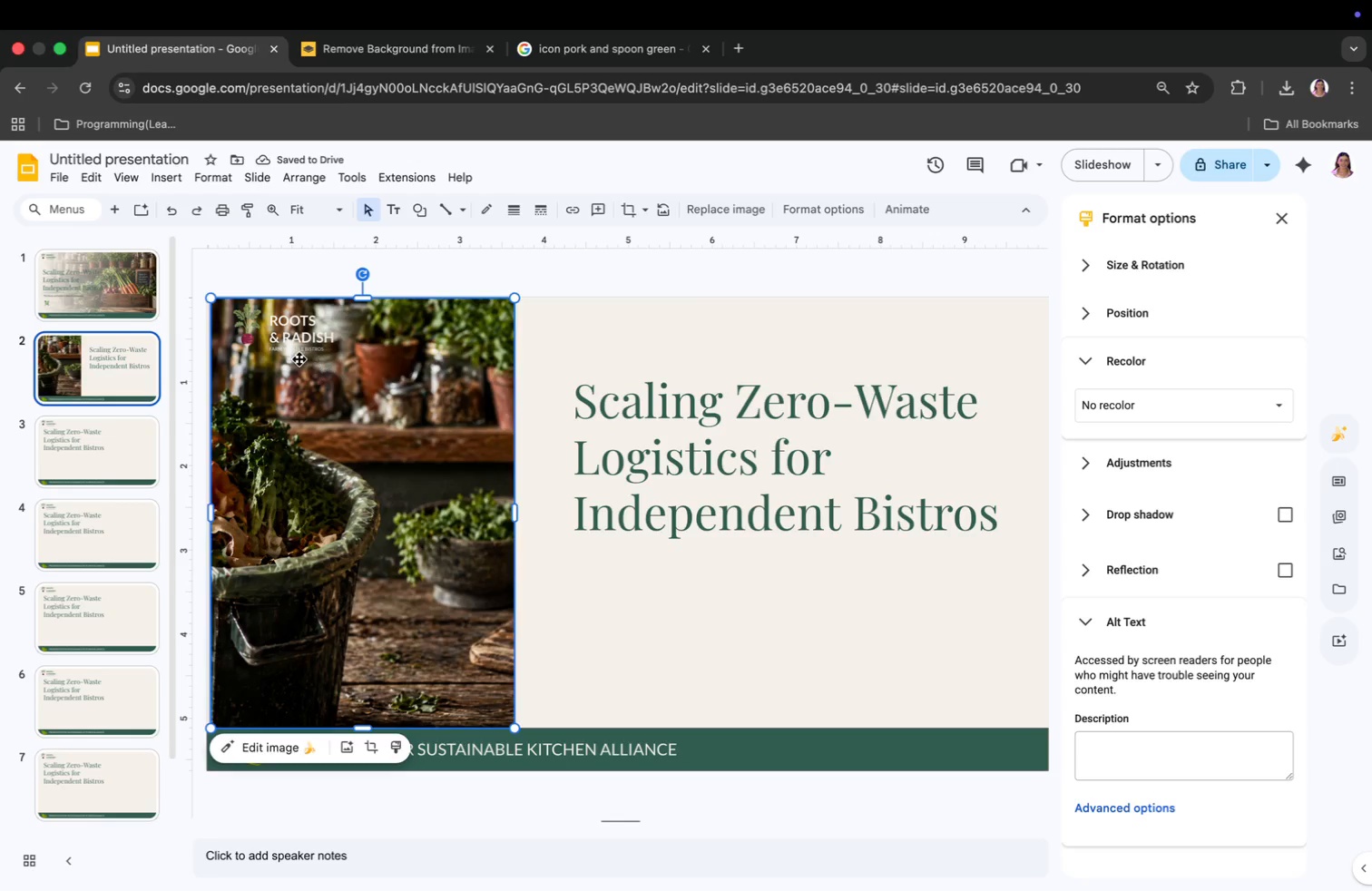 
left_click([296, 357])
 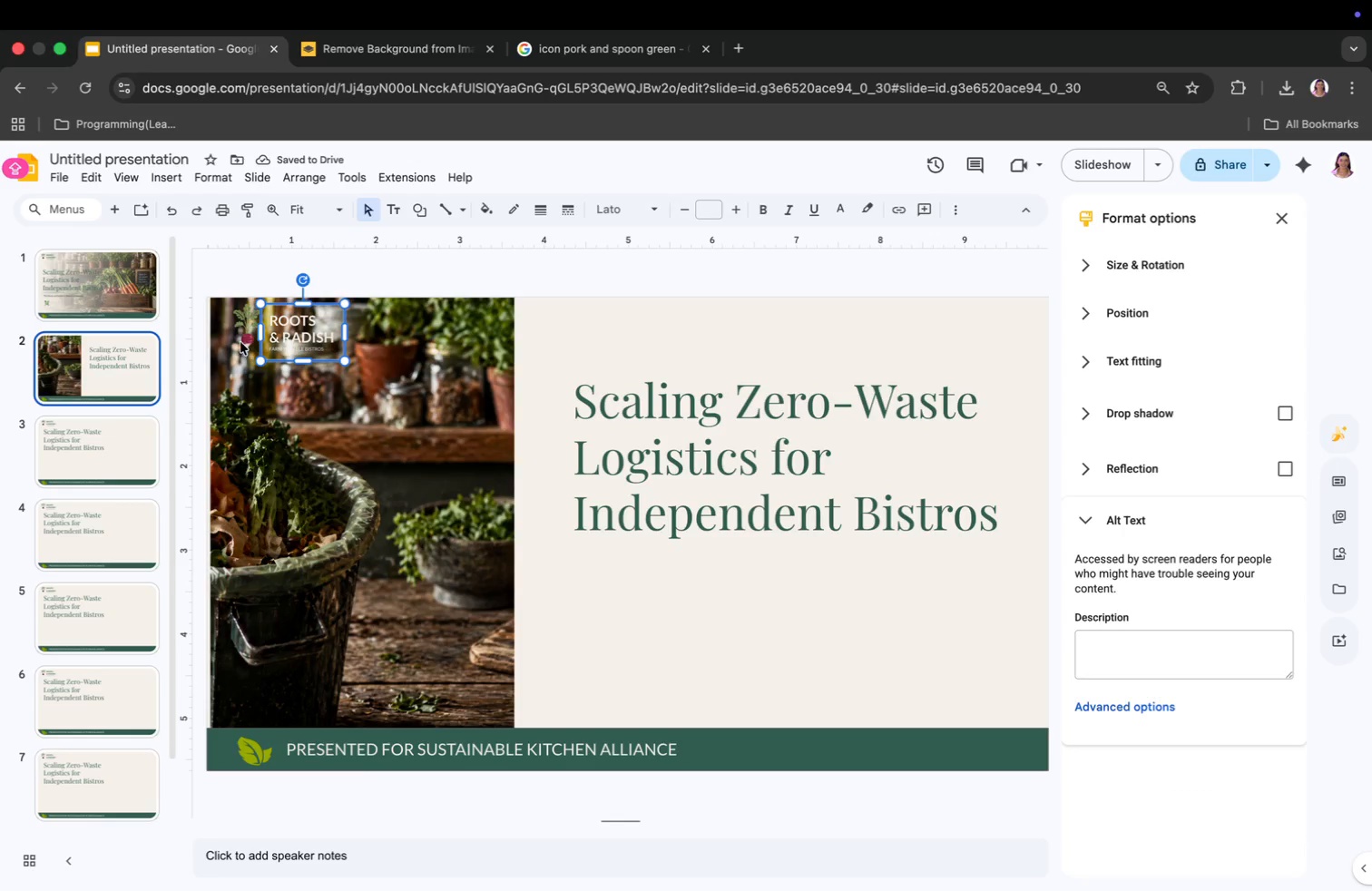 
left_click([239, 342])
 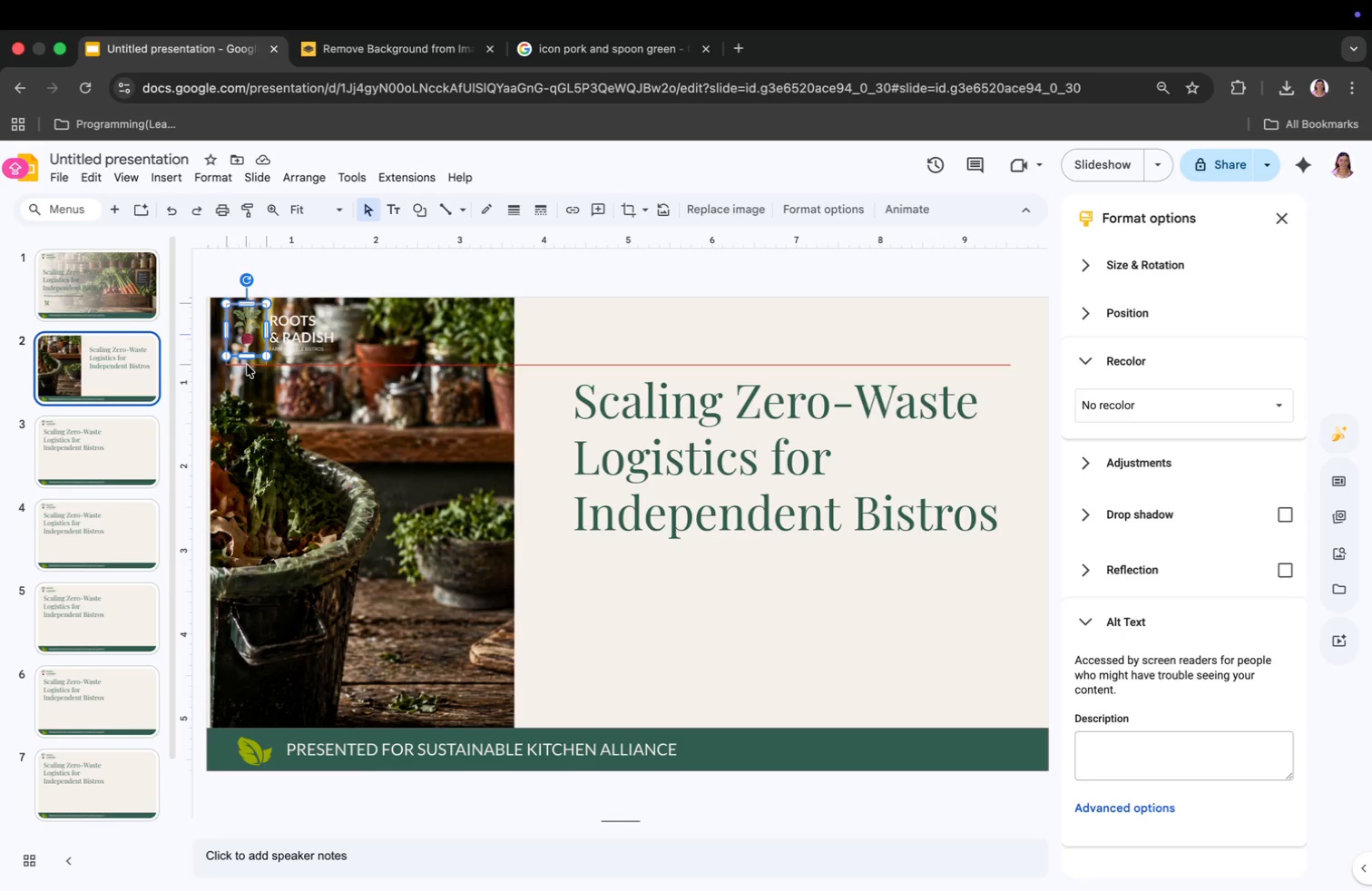 
left_click_drag(start_coordinate=[246, 356], to_coordinate=[247, 365])
 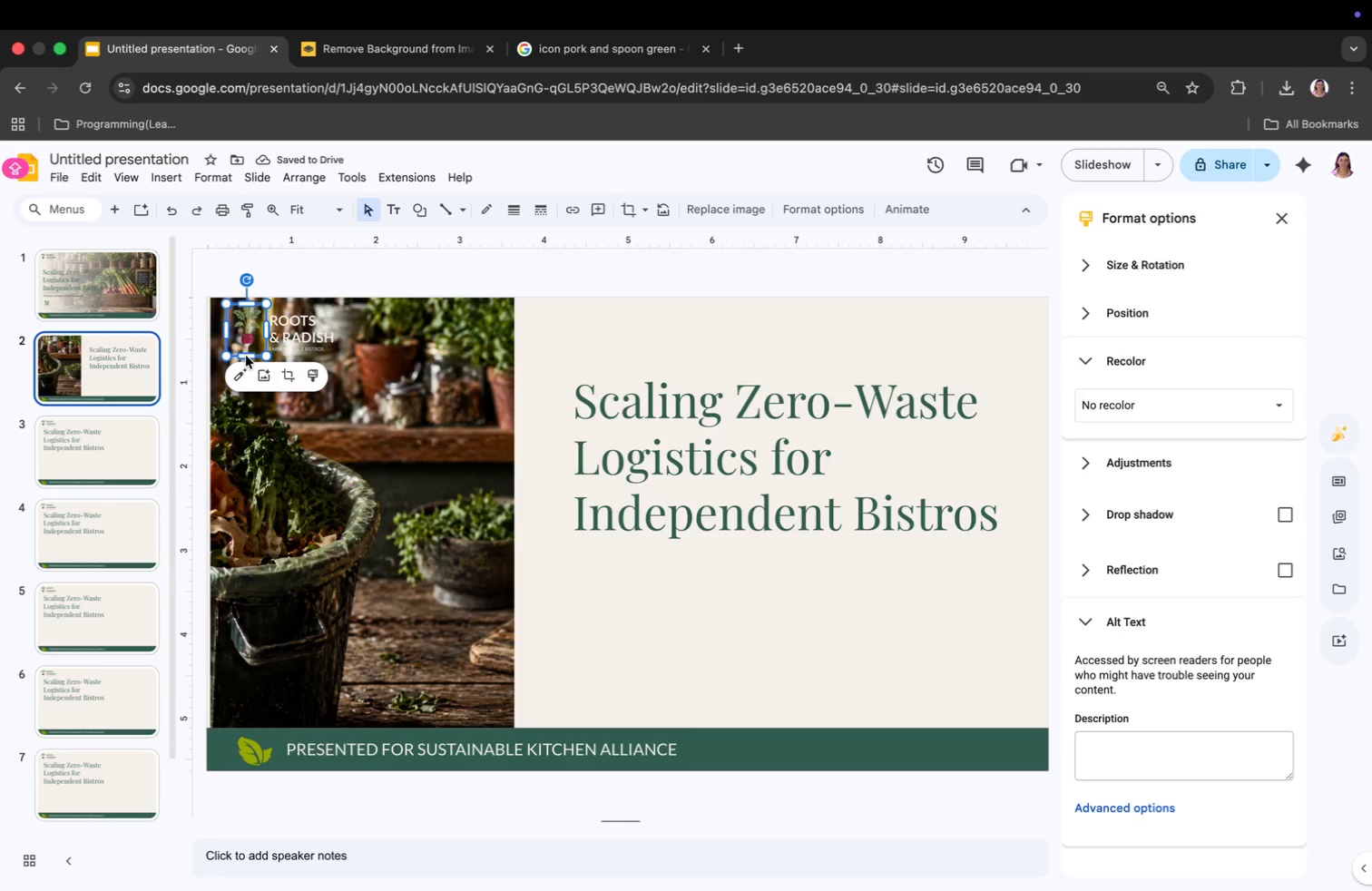 
left_click([318, 357])
 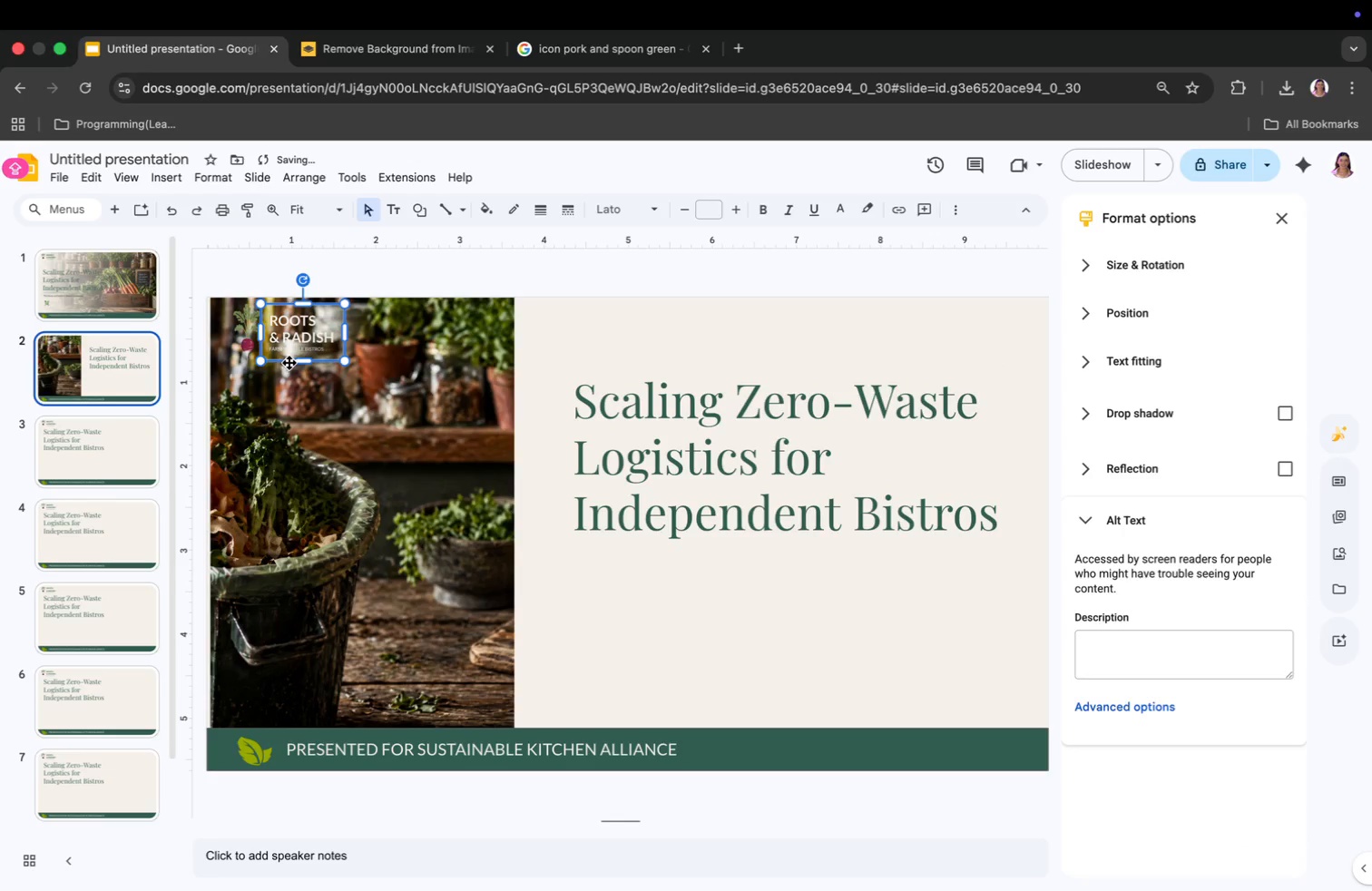 
left_click([245, 357])
 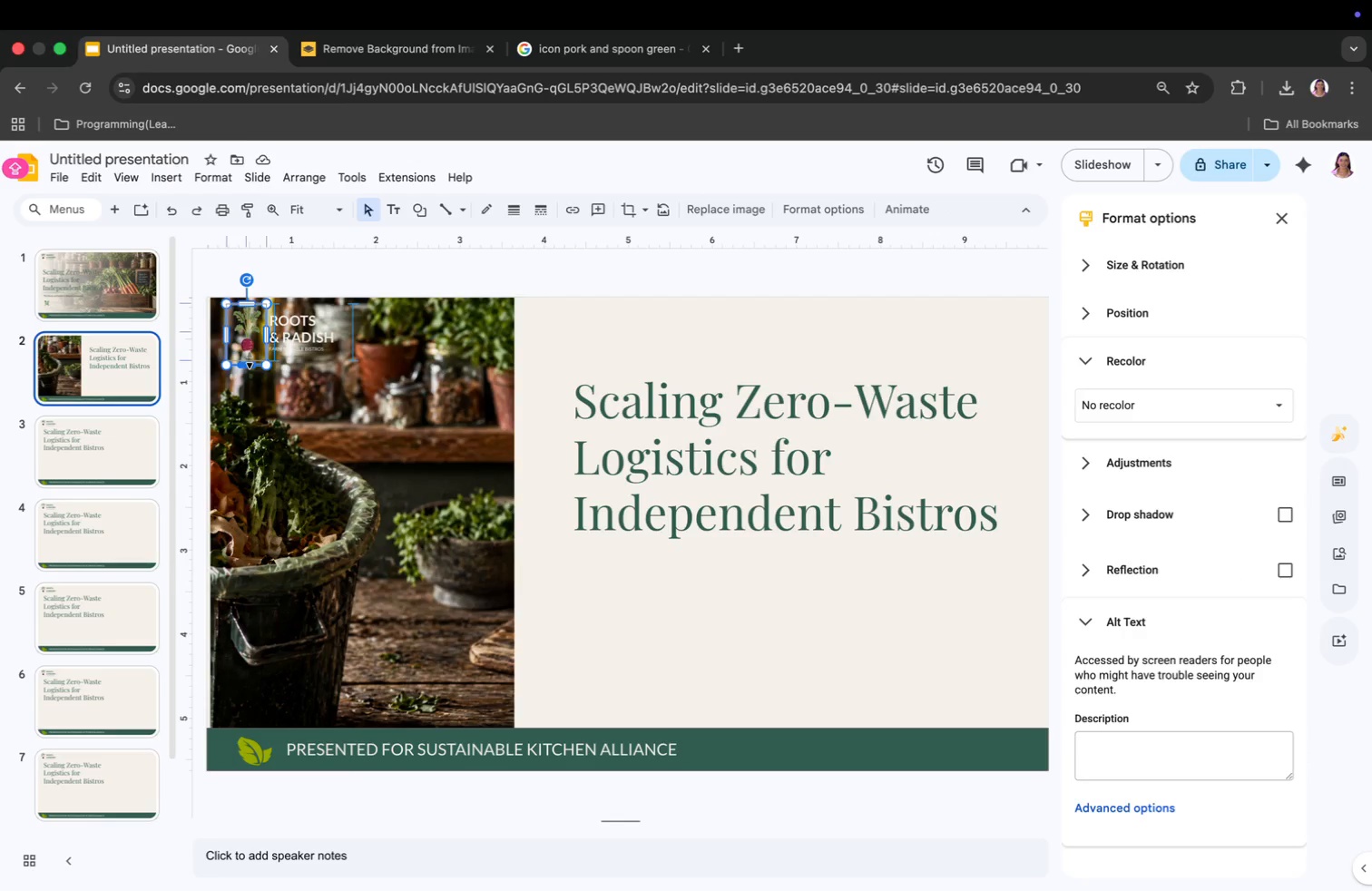 
left_click_drag(start_coordinate=[250, 367], to_coordinate=[250, 360])
 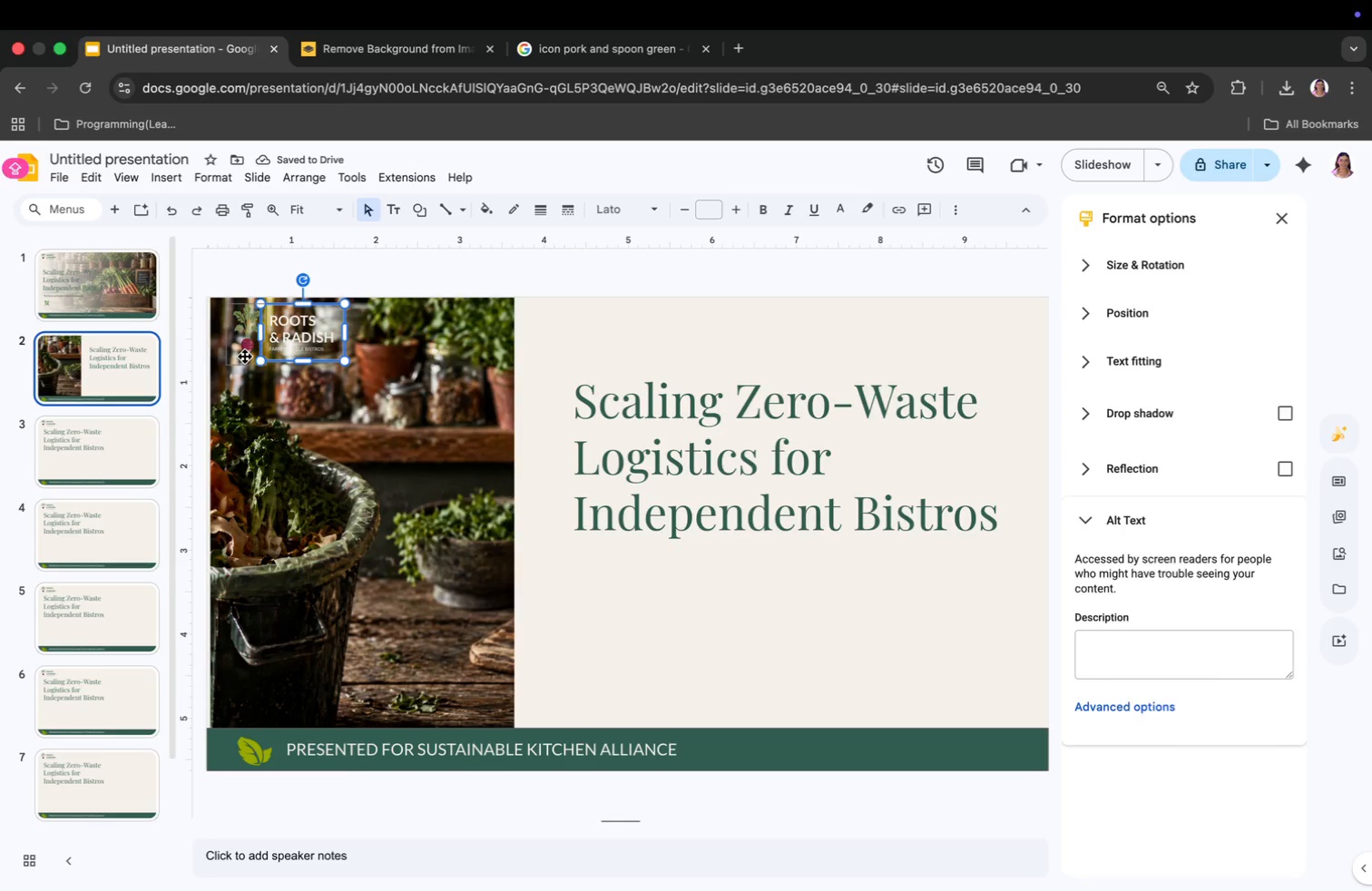 
left_click([307, 359])
 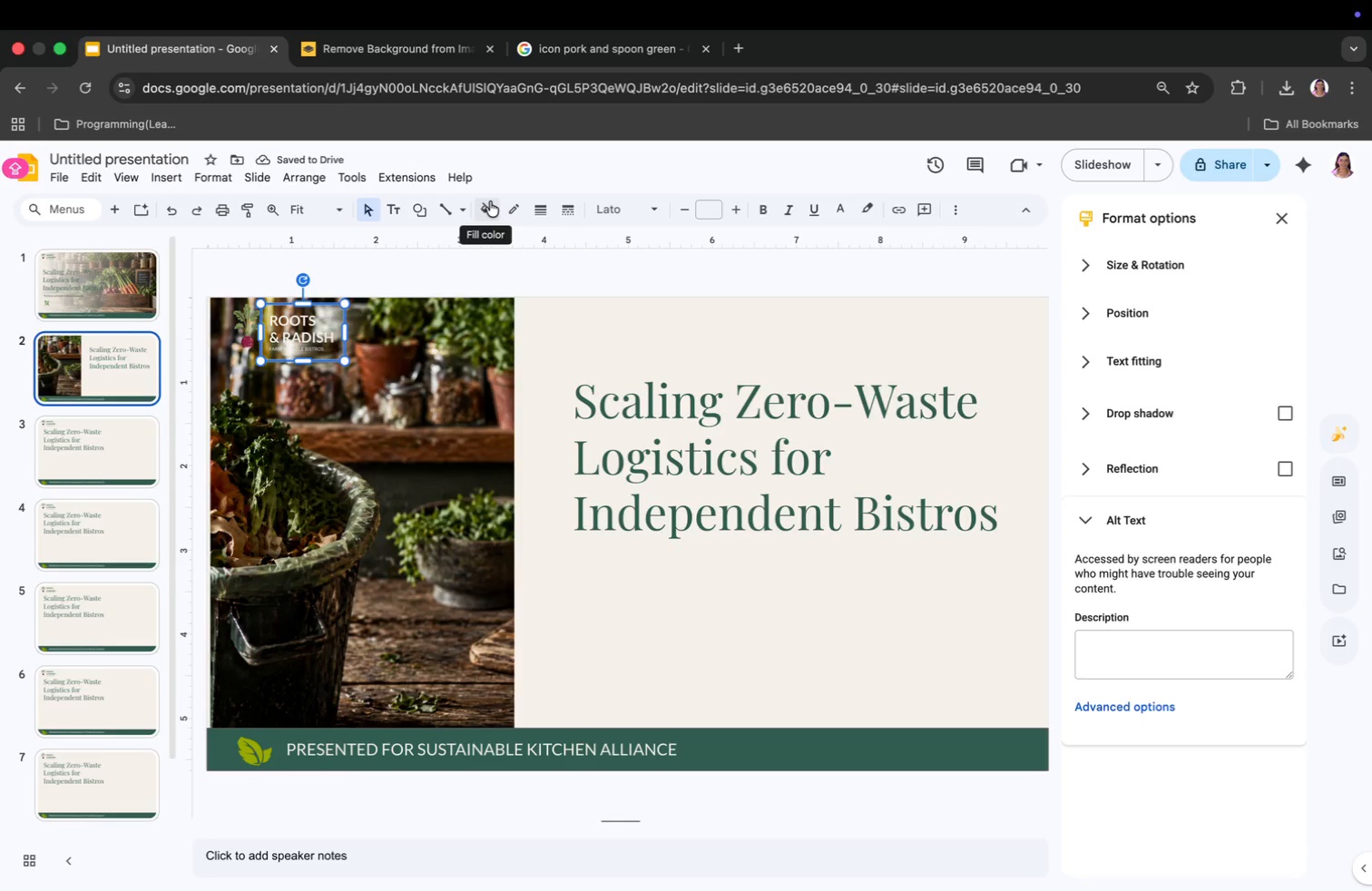 
left_click([490, 201])
 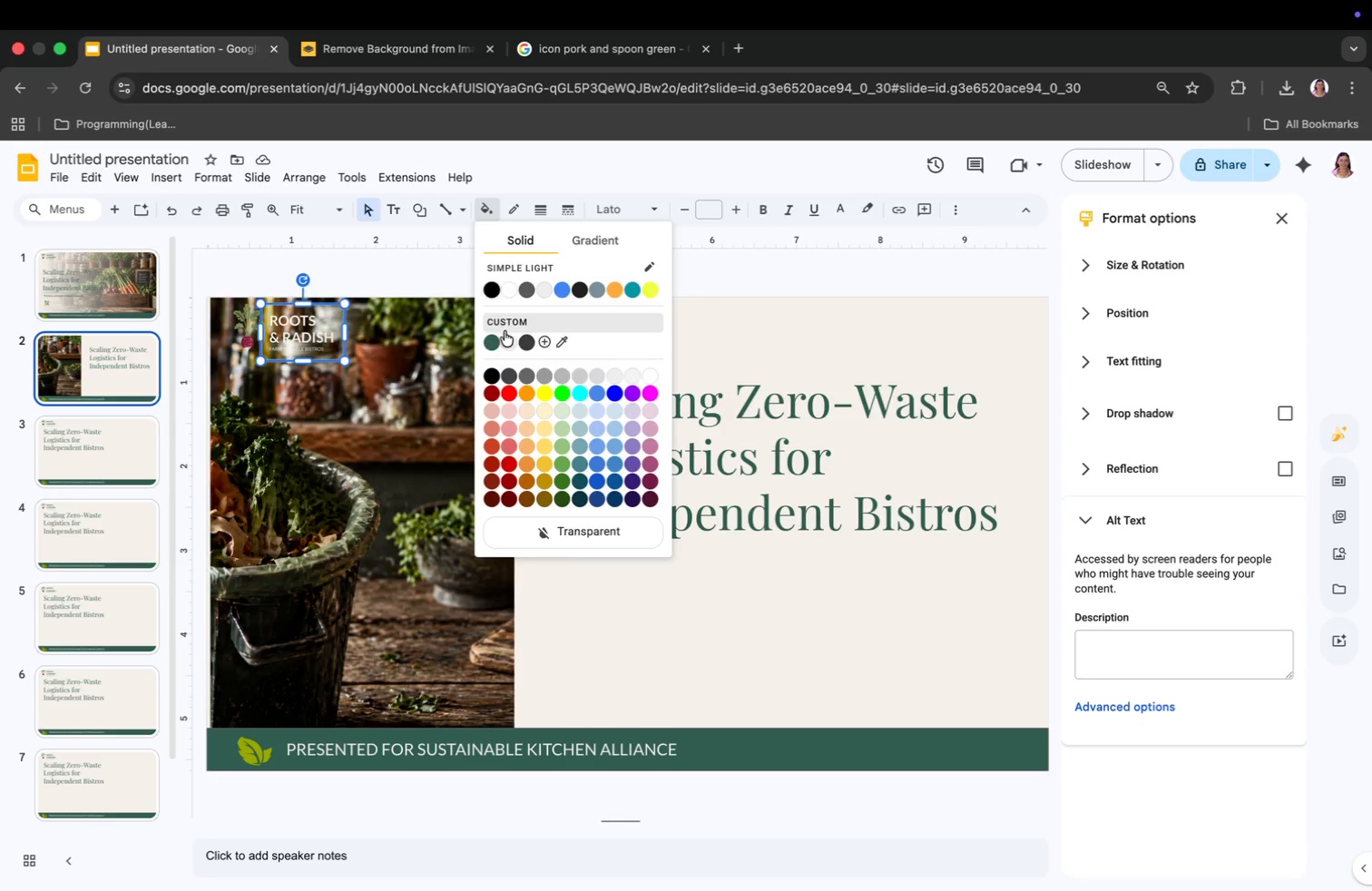 
left_click([507, 342])
 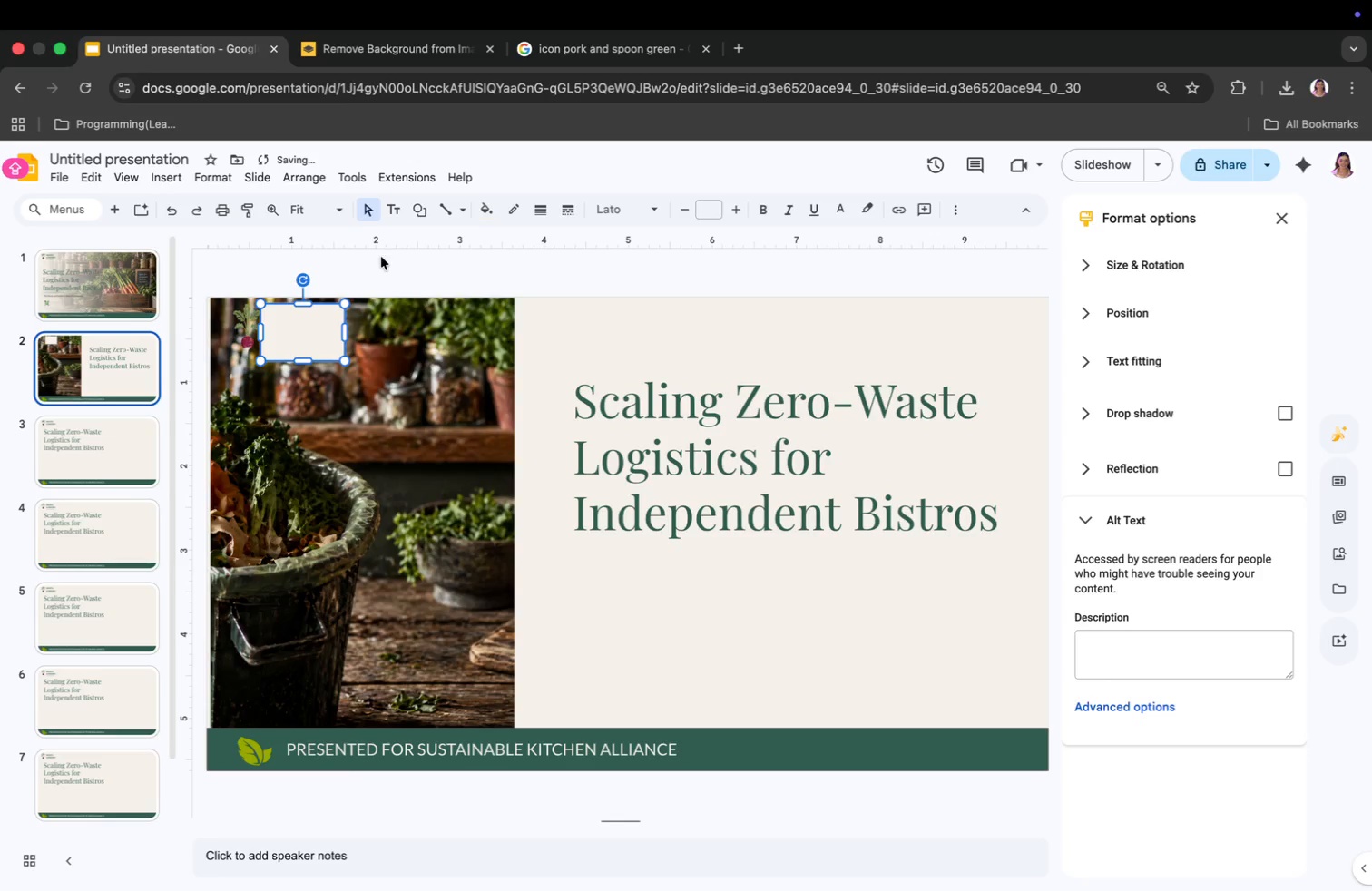 
left_click([312, 329])
 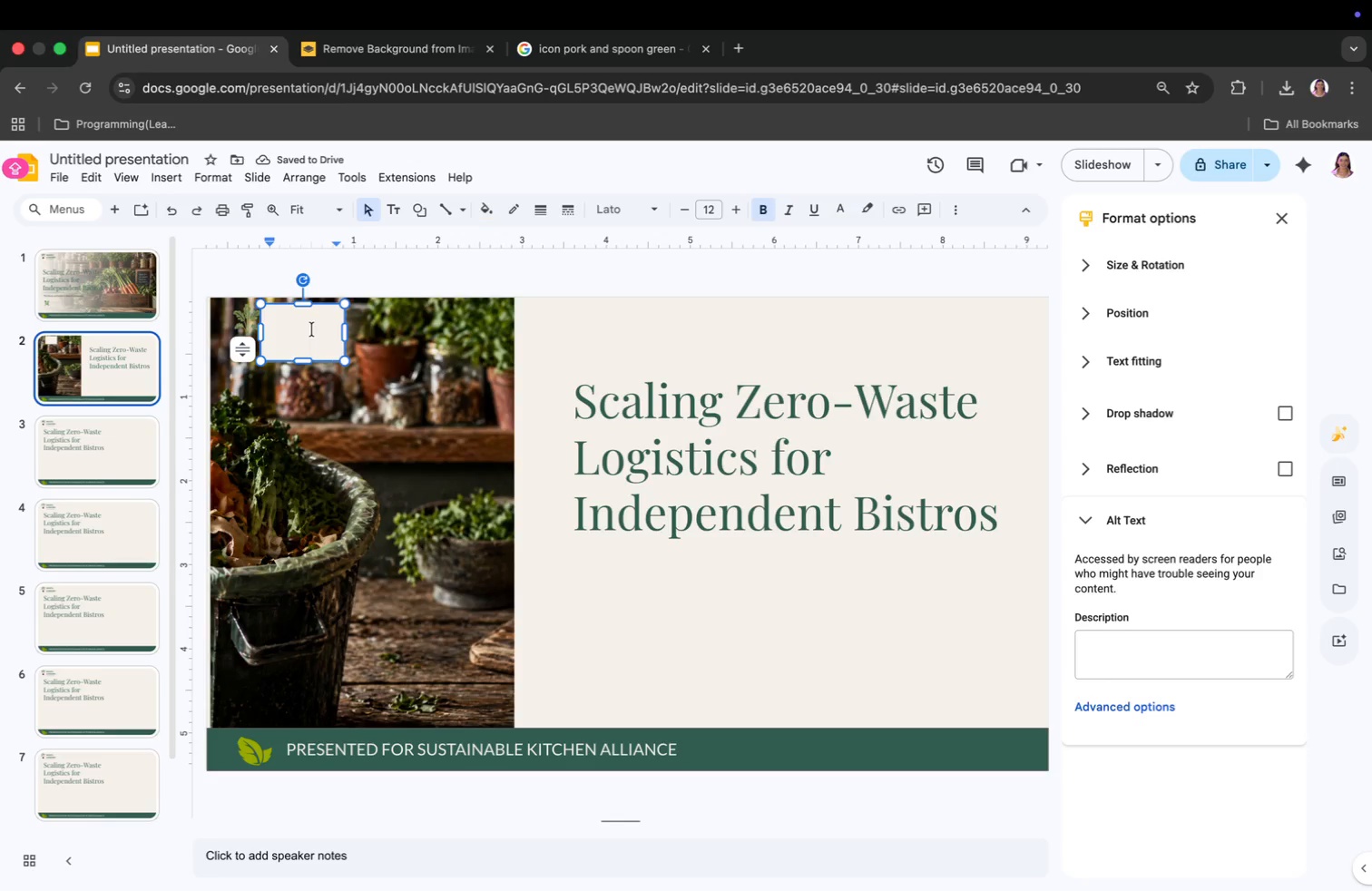 
key(Meta+CommandLeft)
 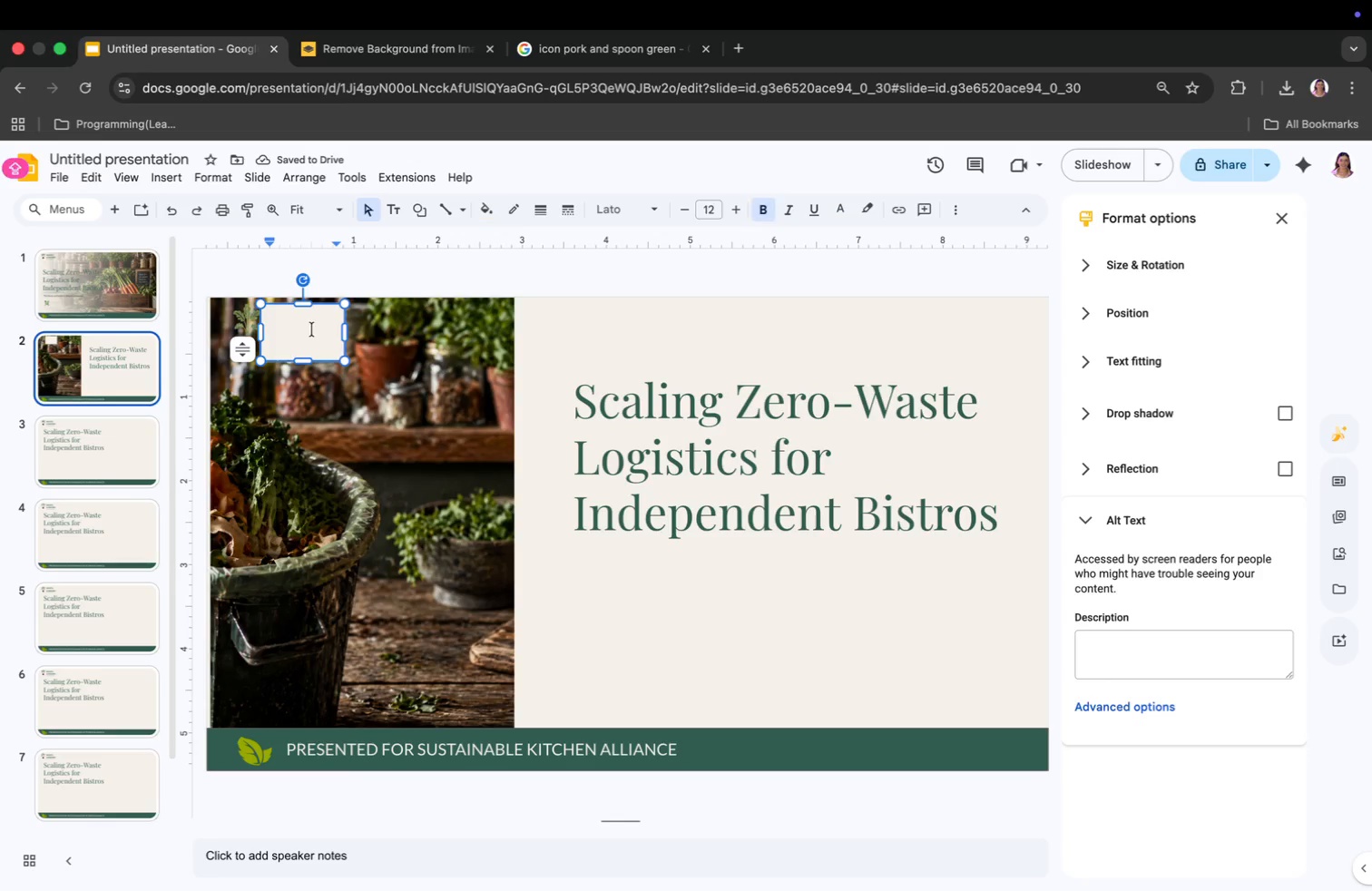 
key(Meta+A)
 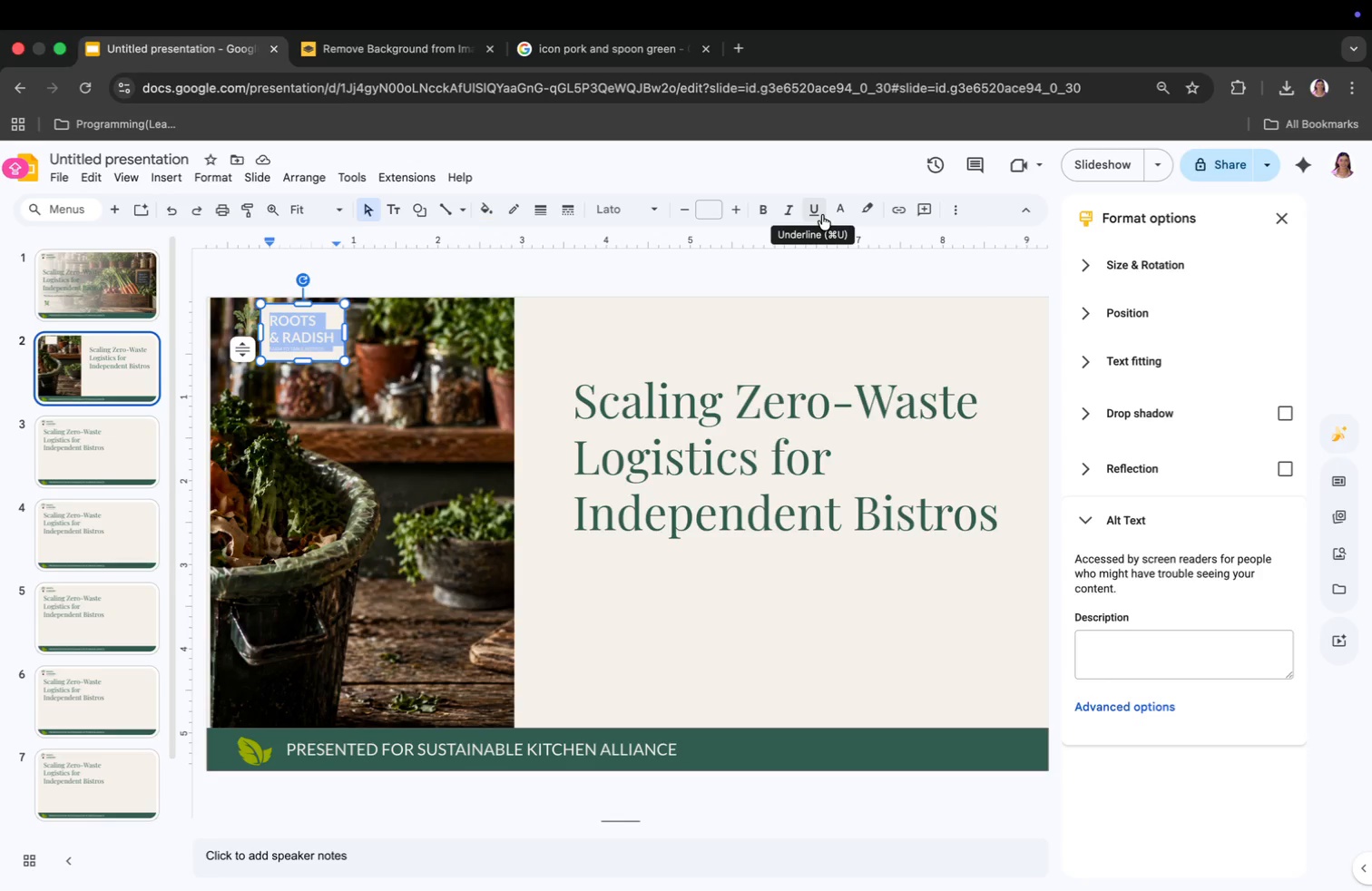 
left_click([841, 213])
 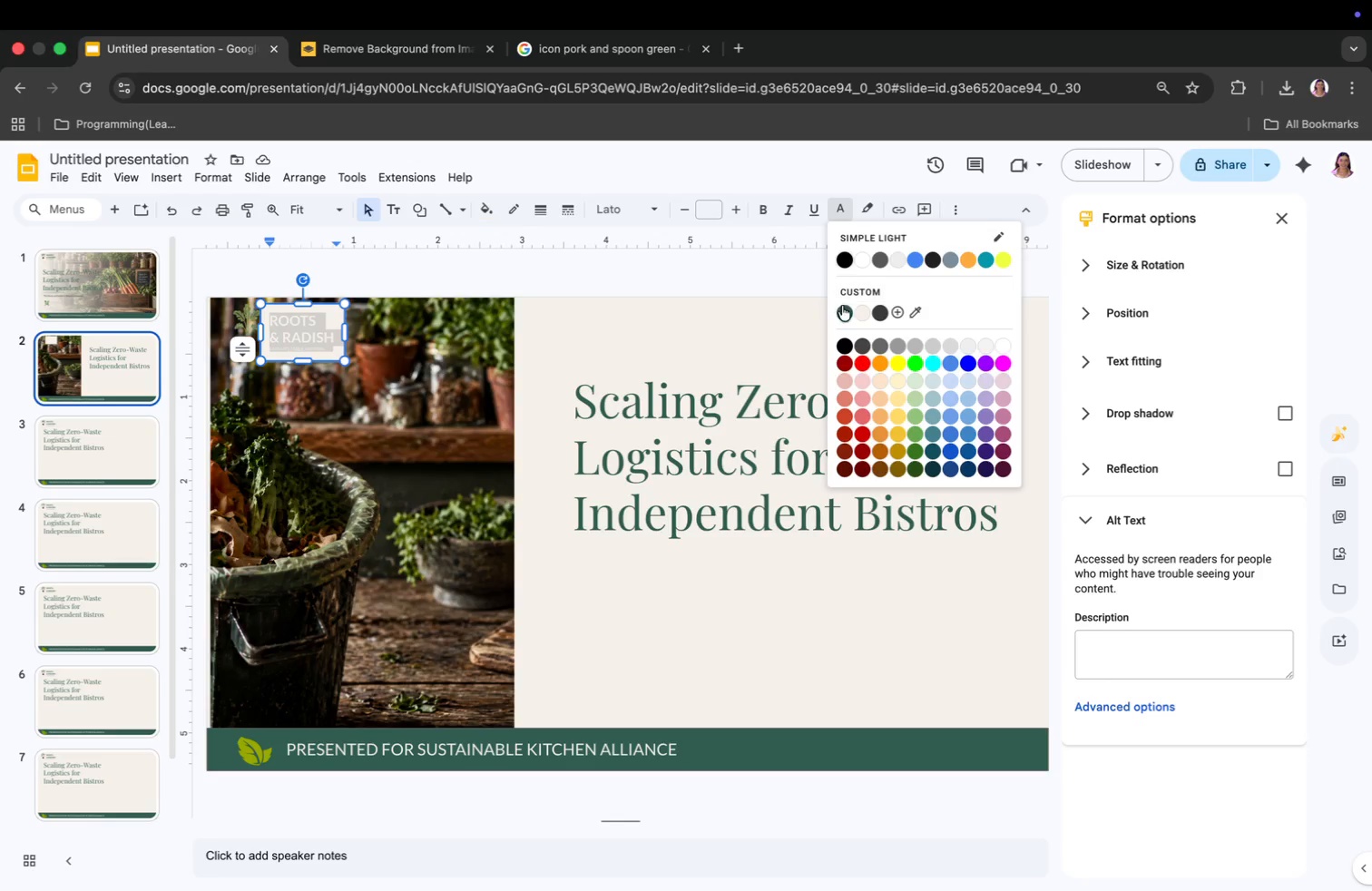 
left_click([843, 308])
 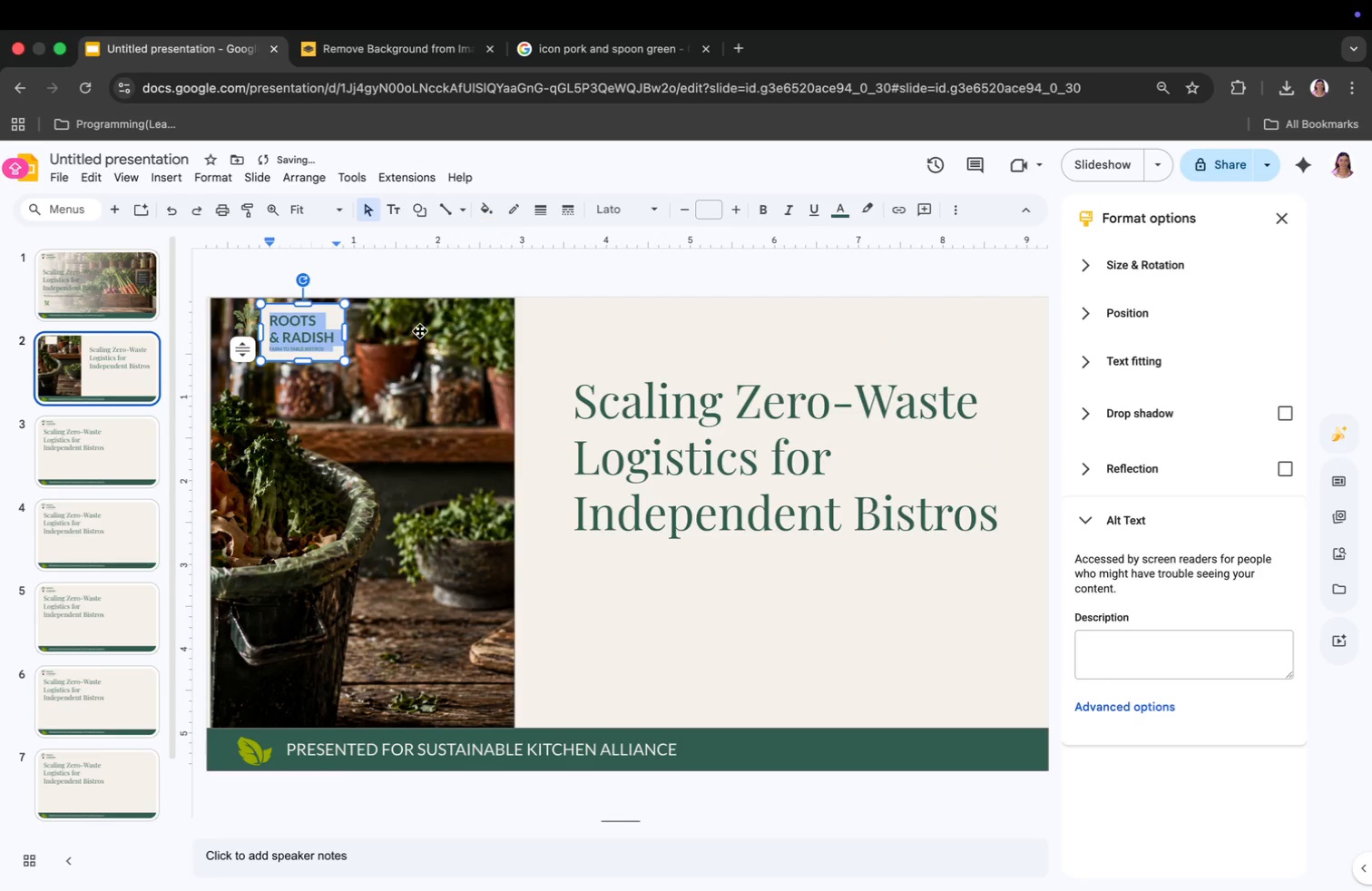 
left_click([379, 339])
 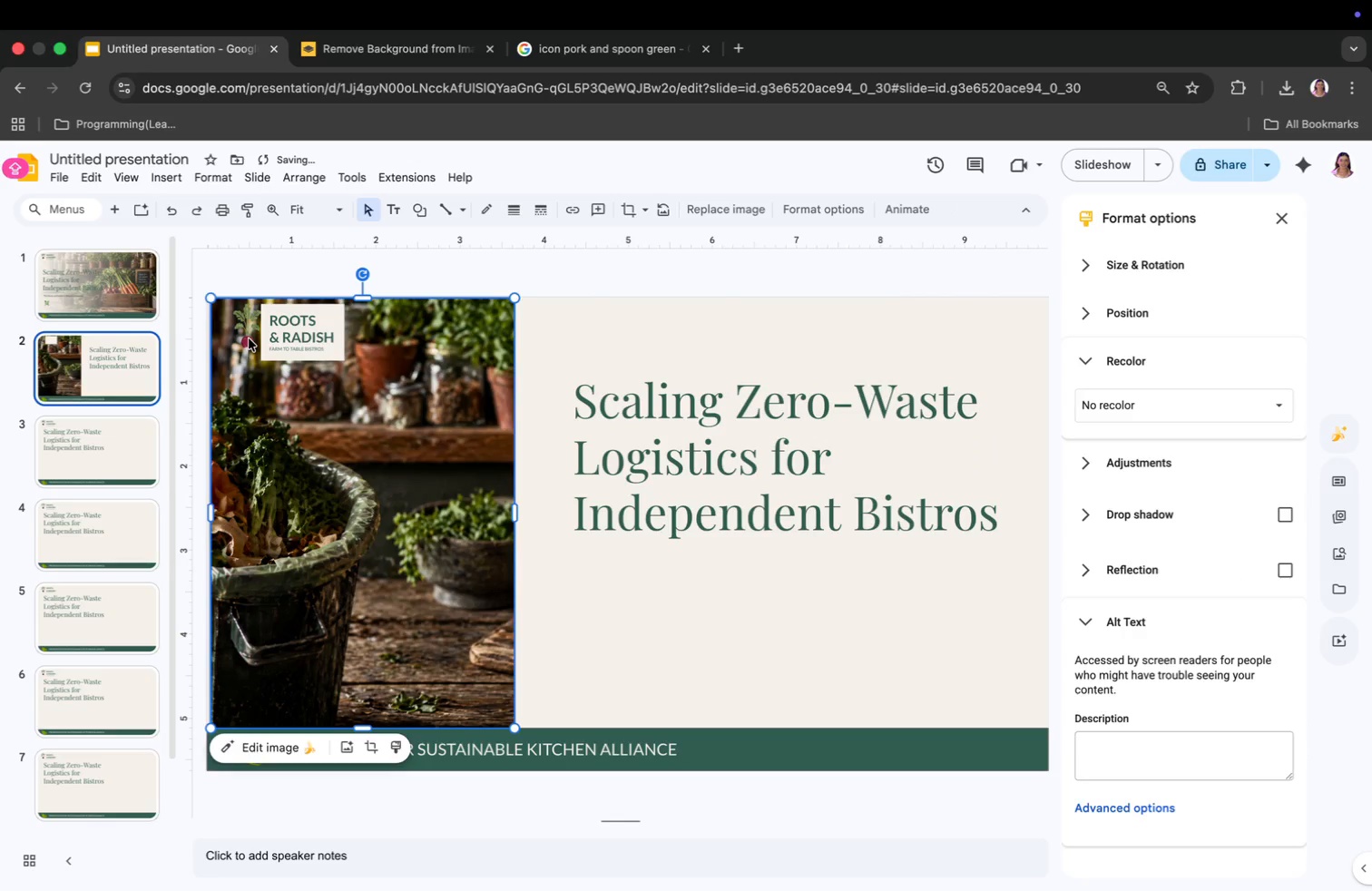 
left_click([249, 338])
 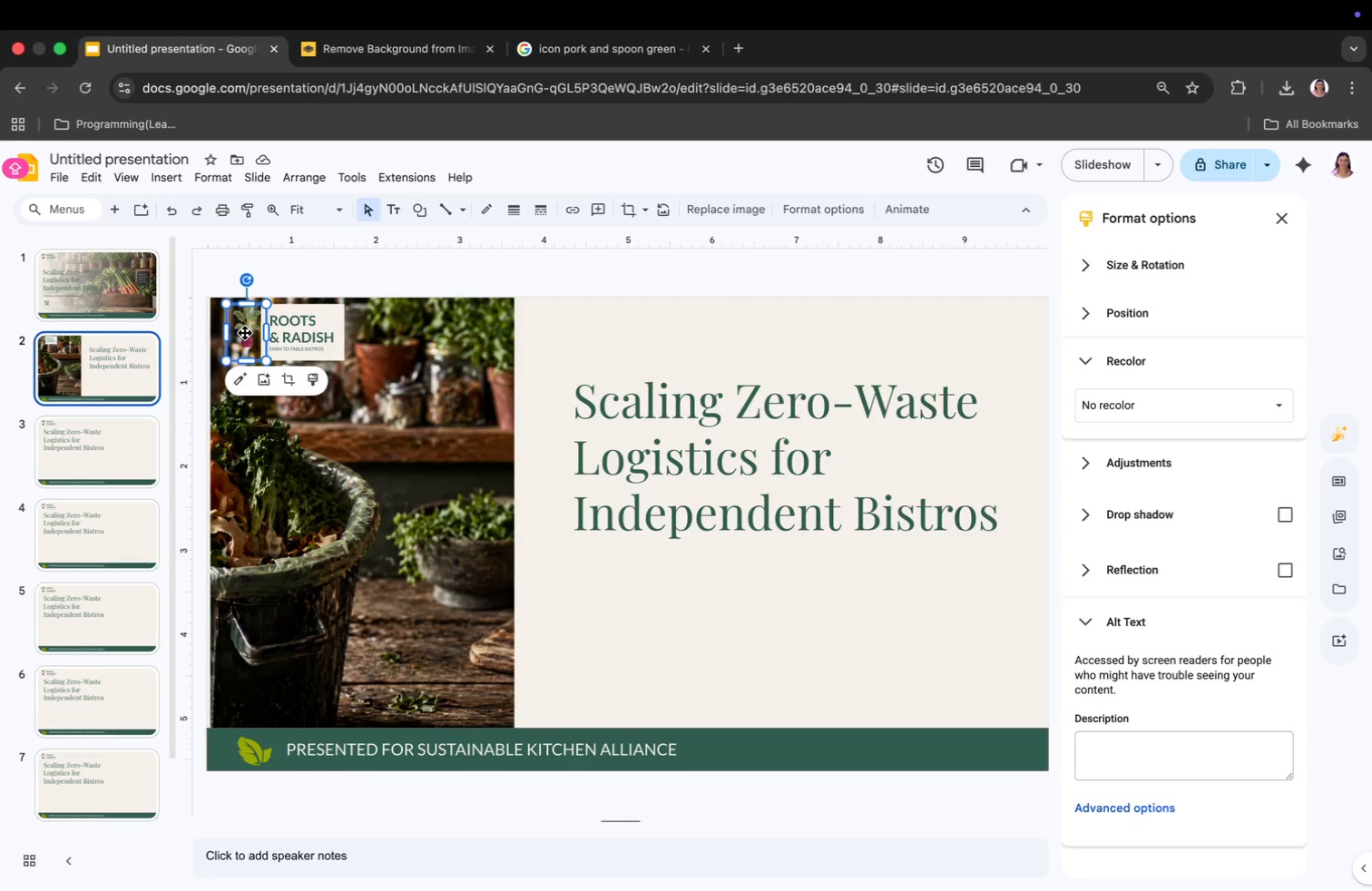 
wait(5.02)
 